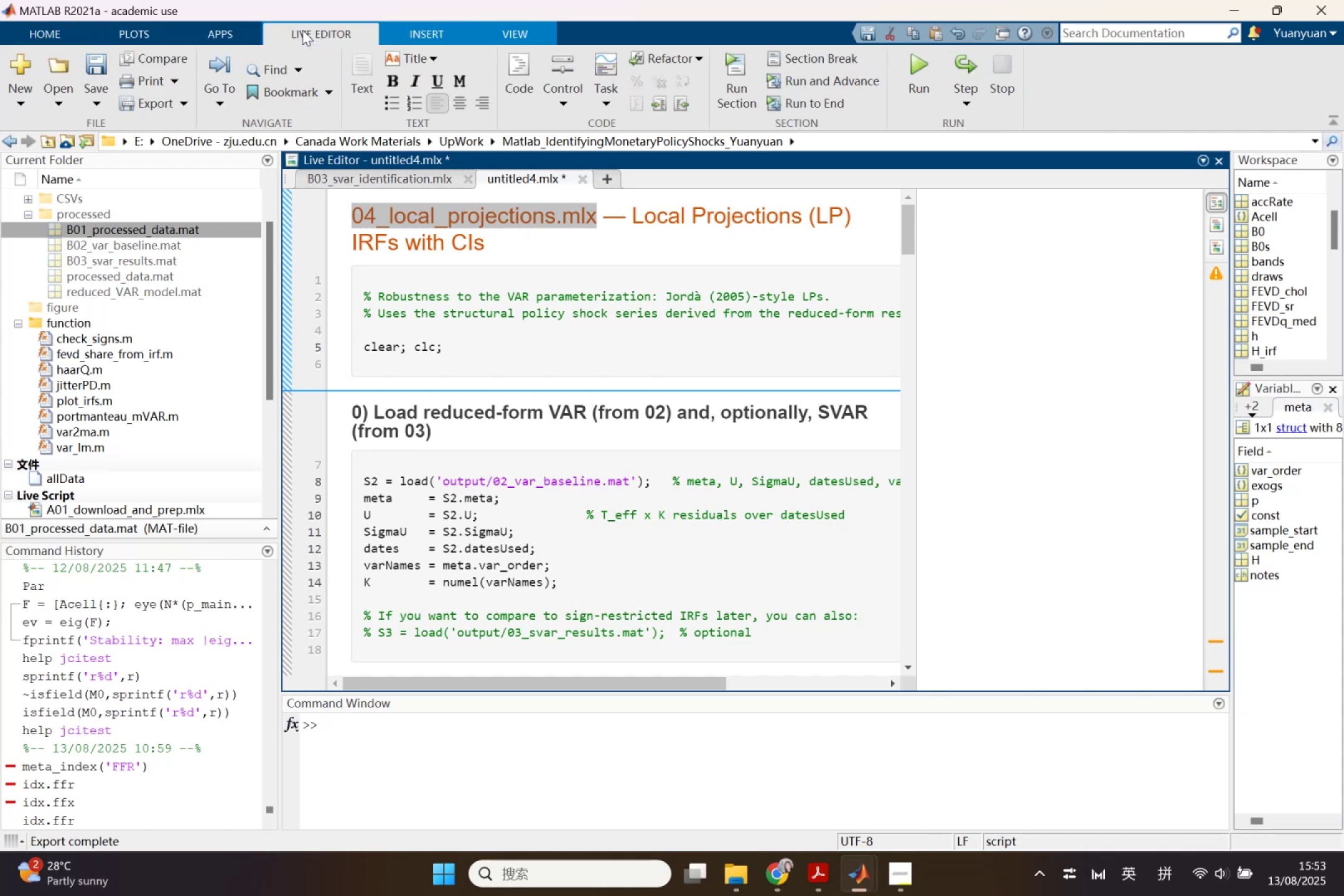 
left_click([108, 59])
 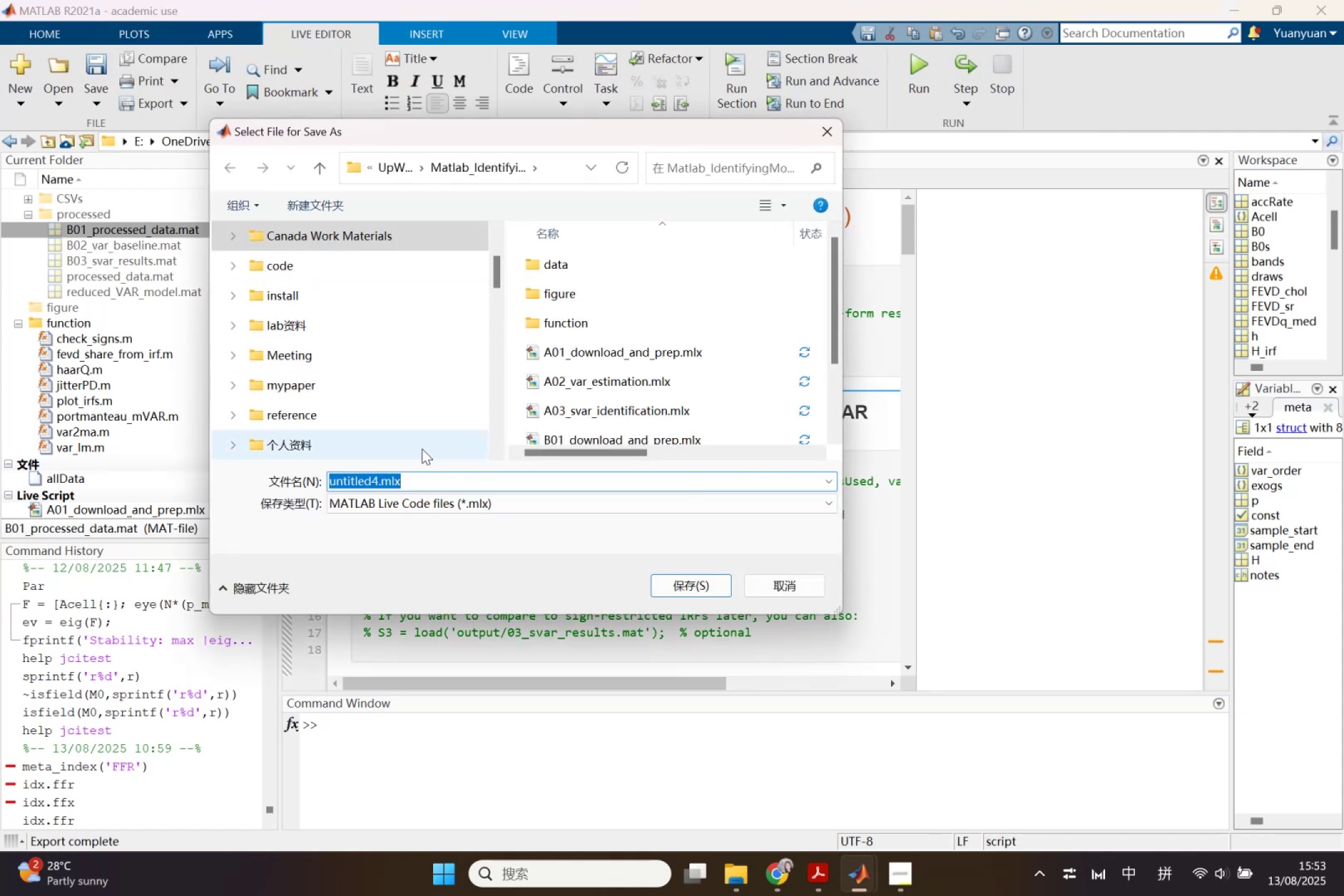 
key(Control+V)
 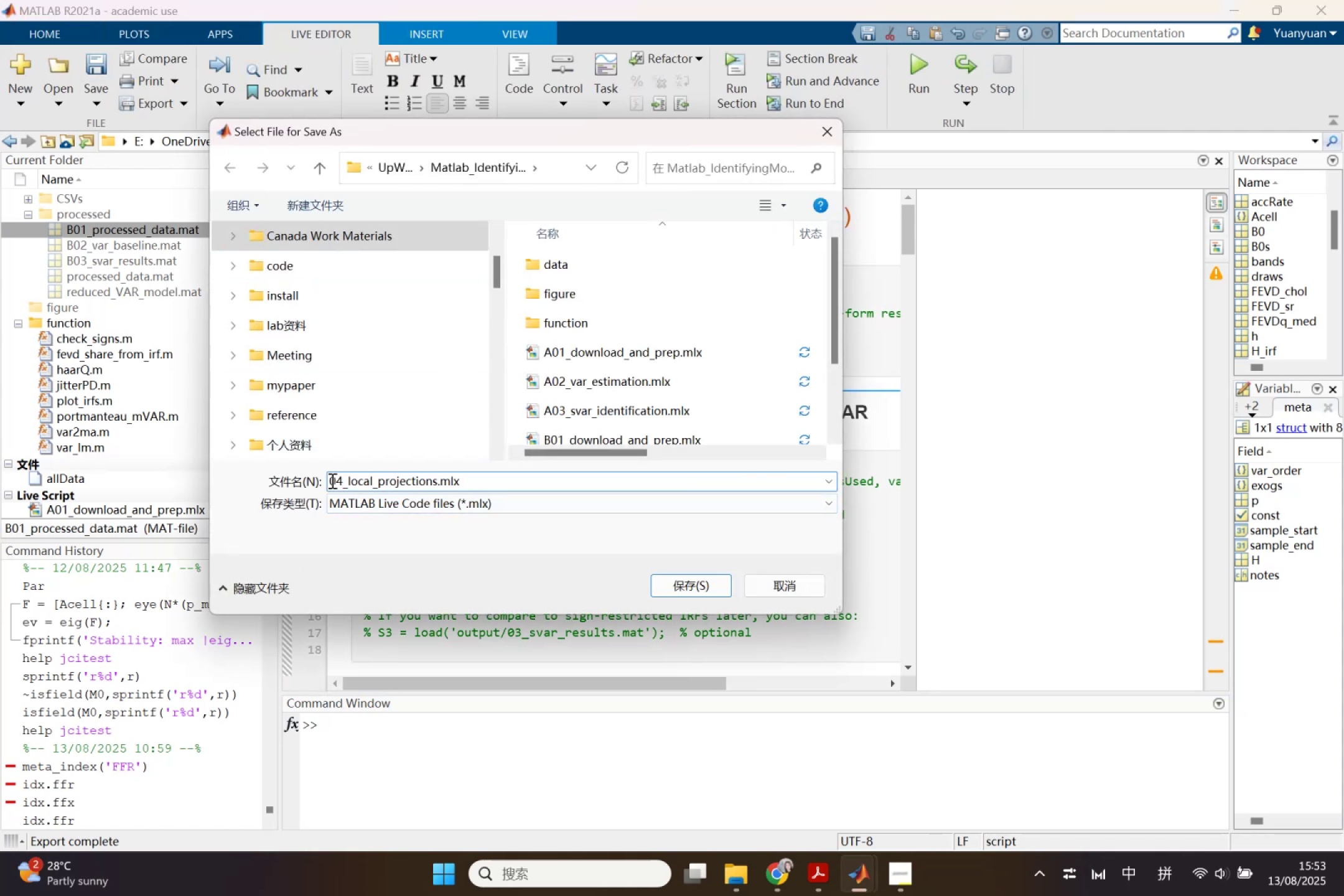 
left_click([329, 480])
 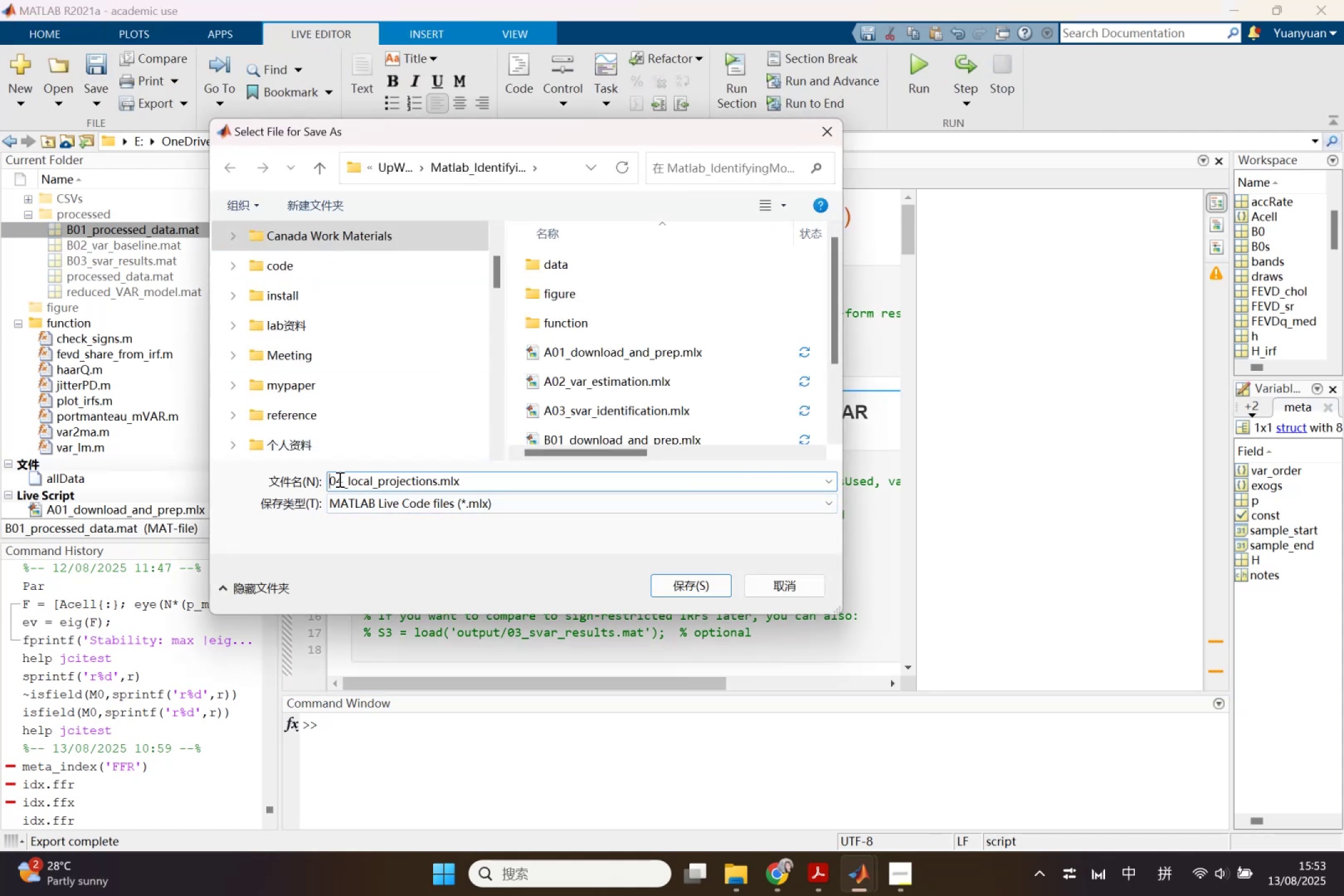 
key(Shift+B)
 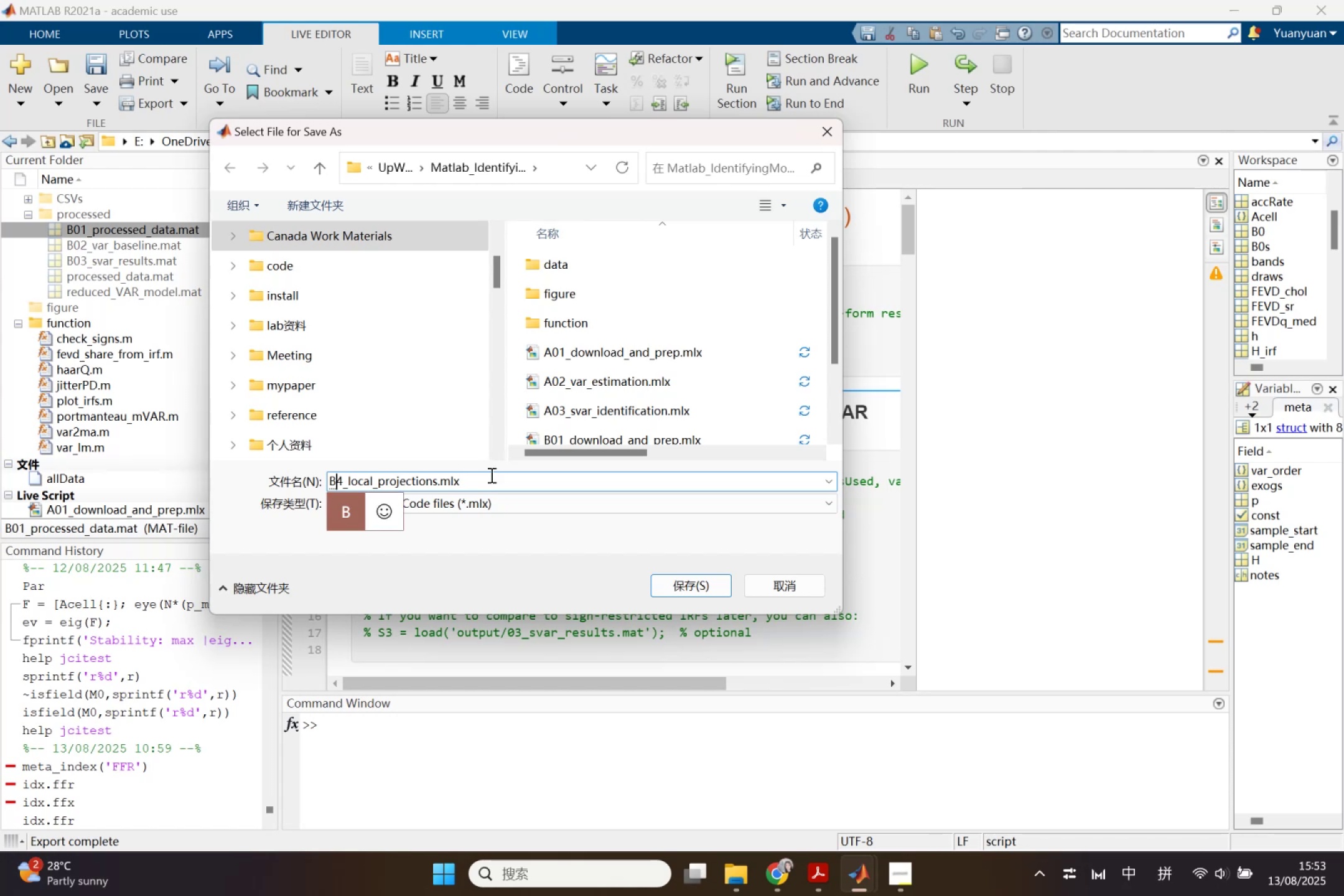 
left_click([490, 475])
 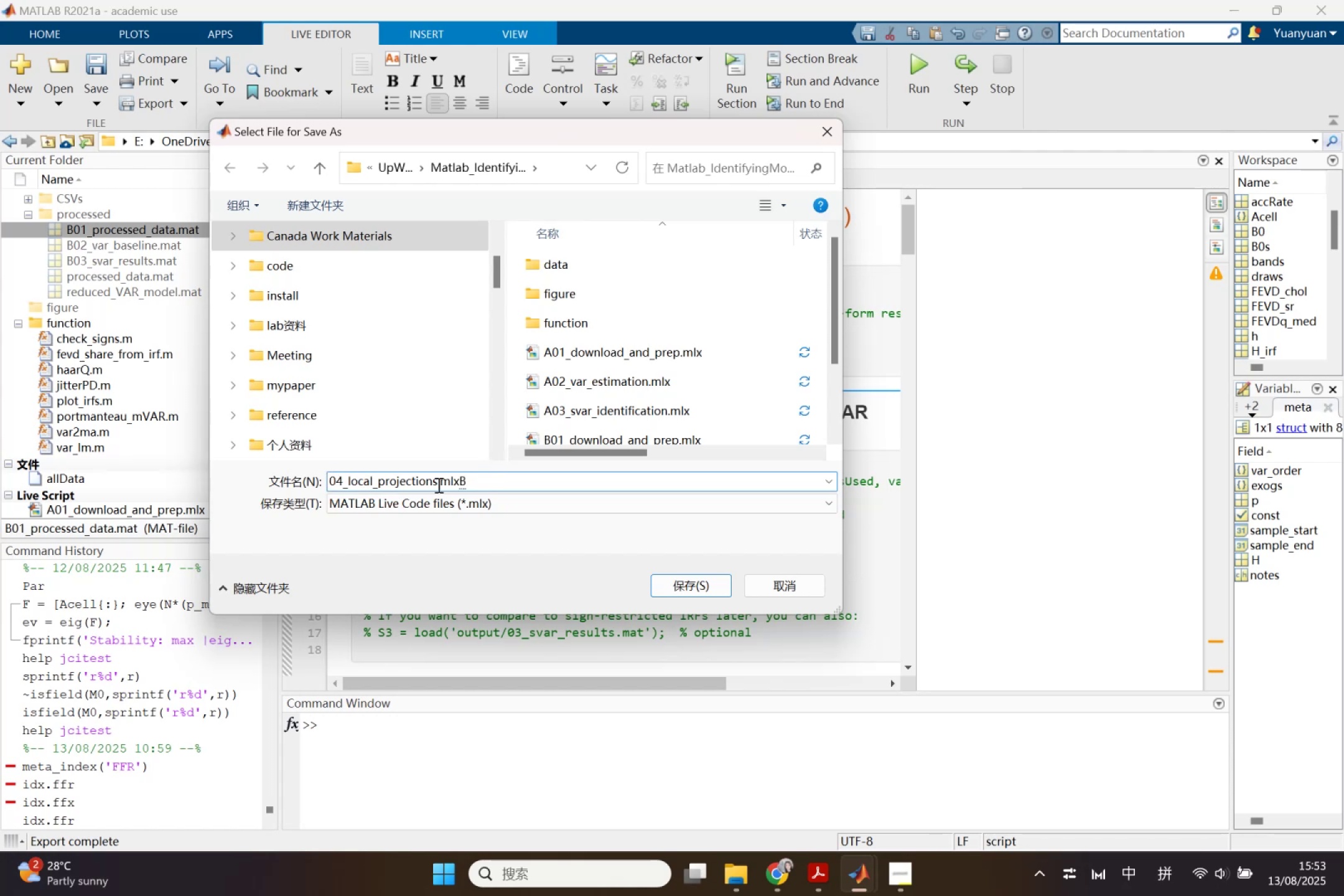 
key(Backspace)
 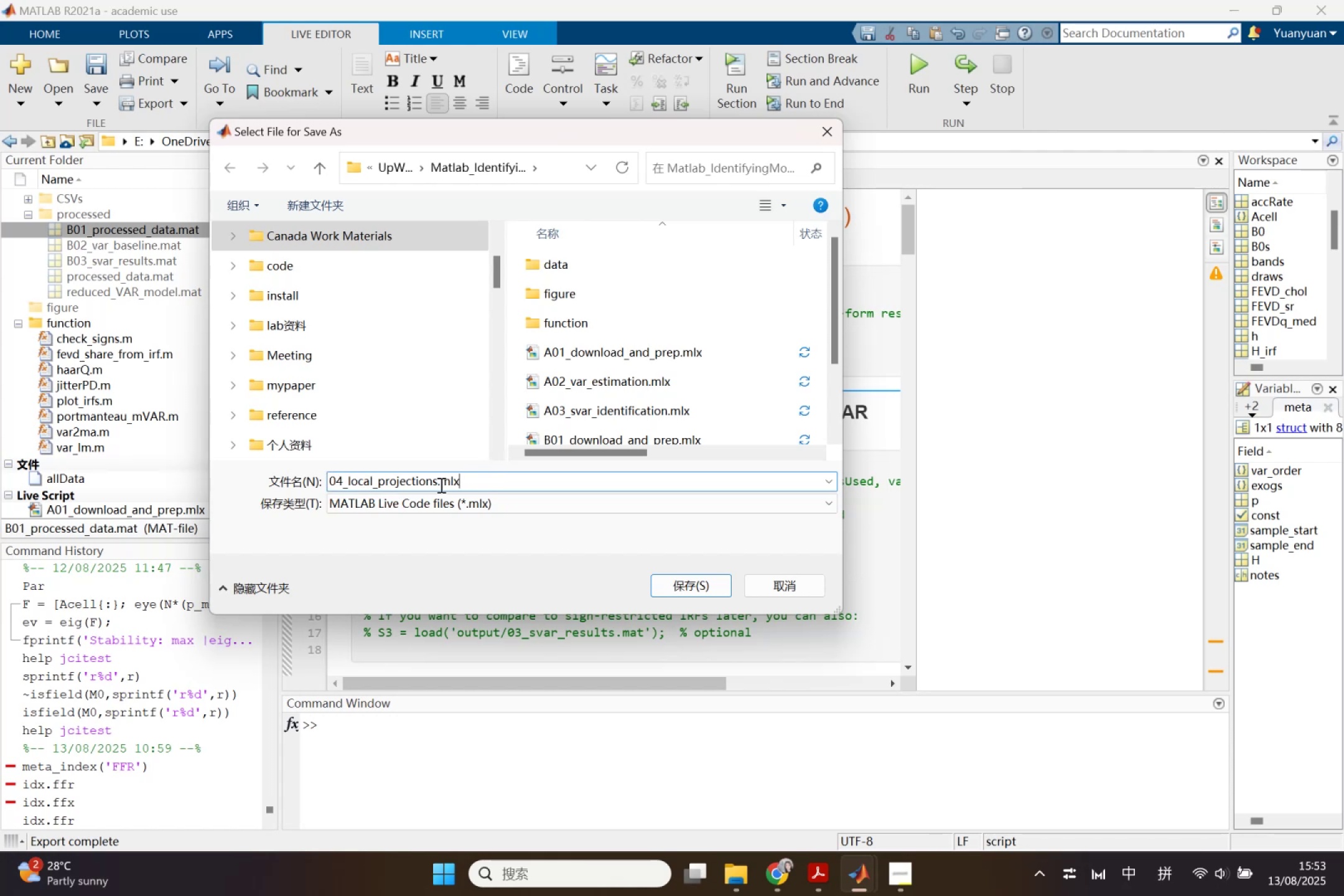 
hold_key(key=ArrowLeft, duration=1.34)
 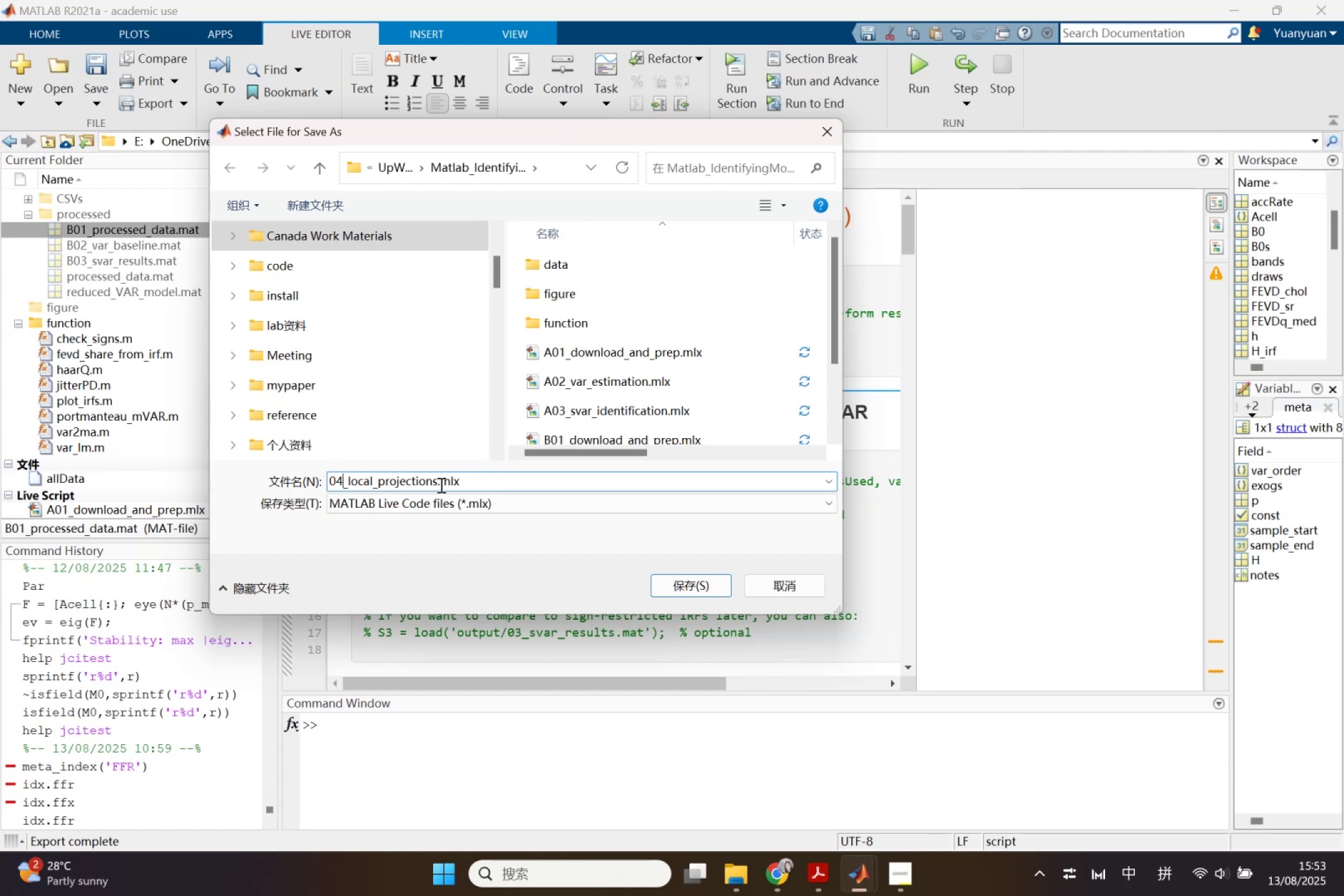 
key(ArrowLeft)
 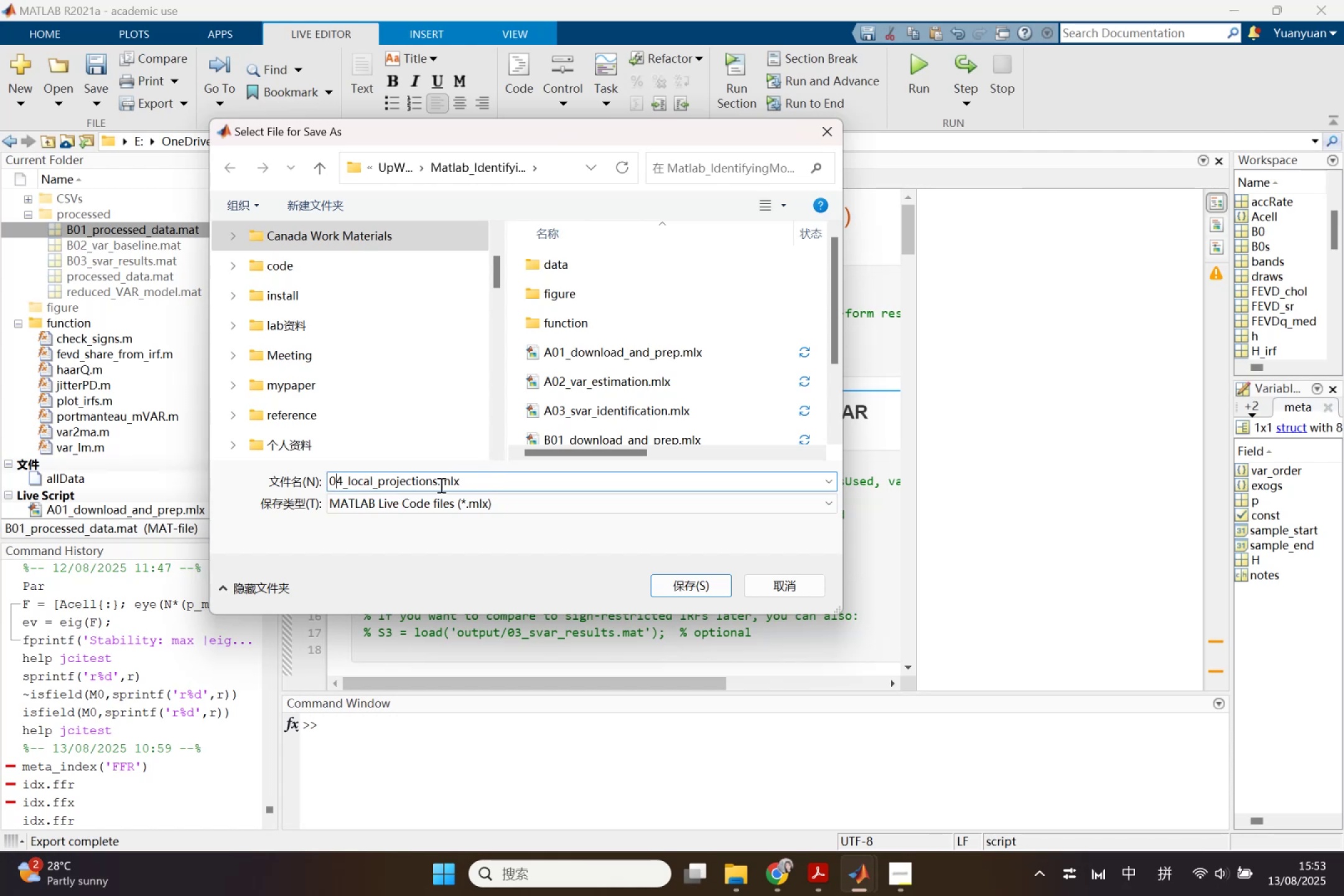 
key(ArrowLeft)
 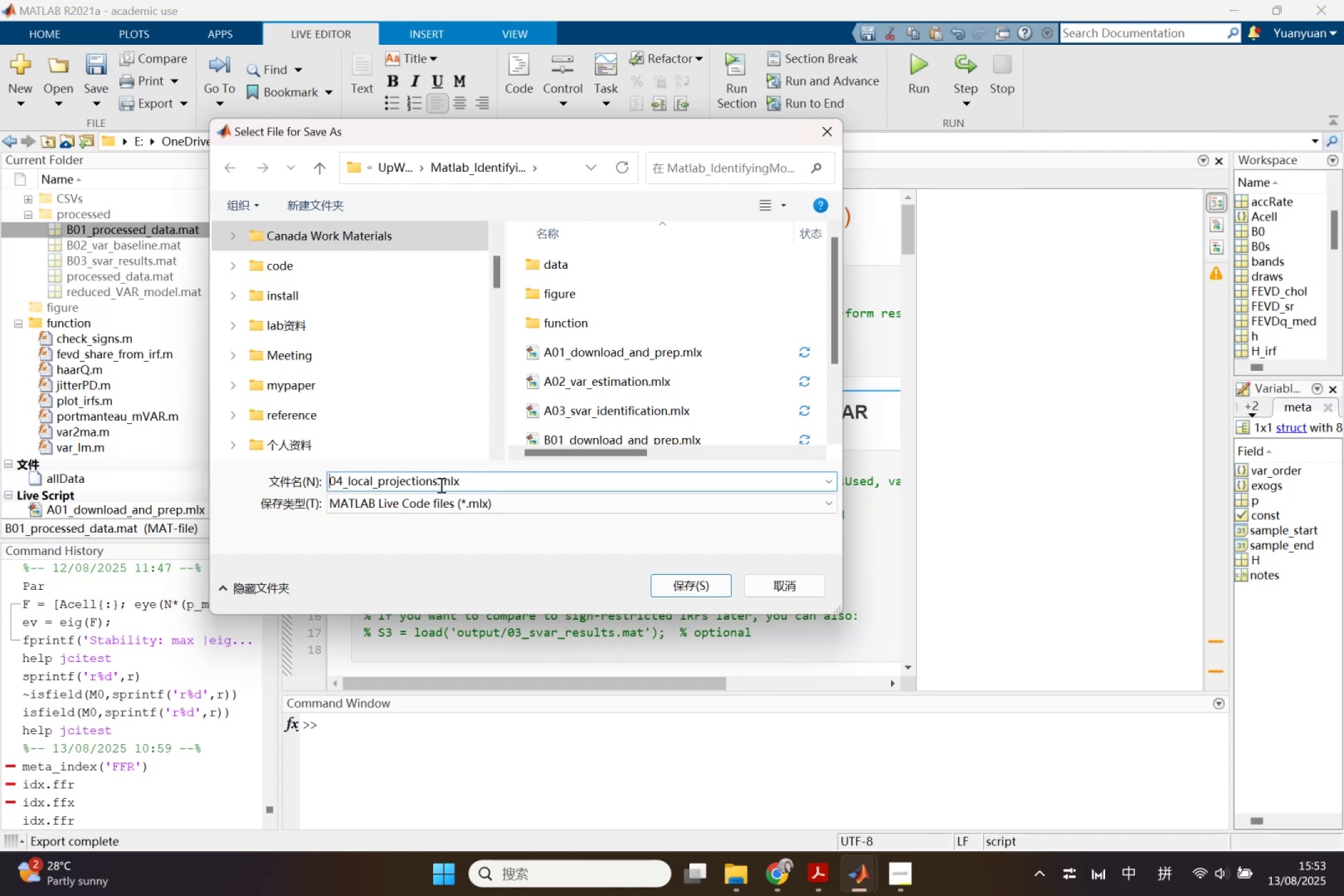 
key(Shift+B)
 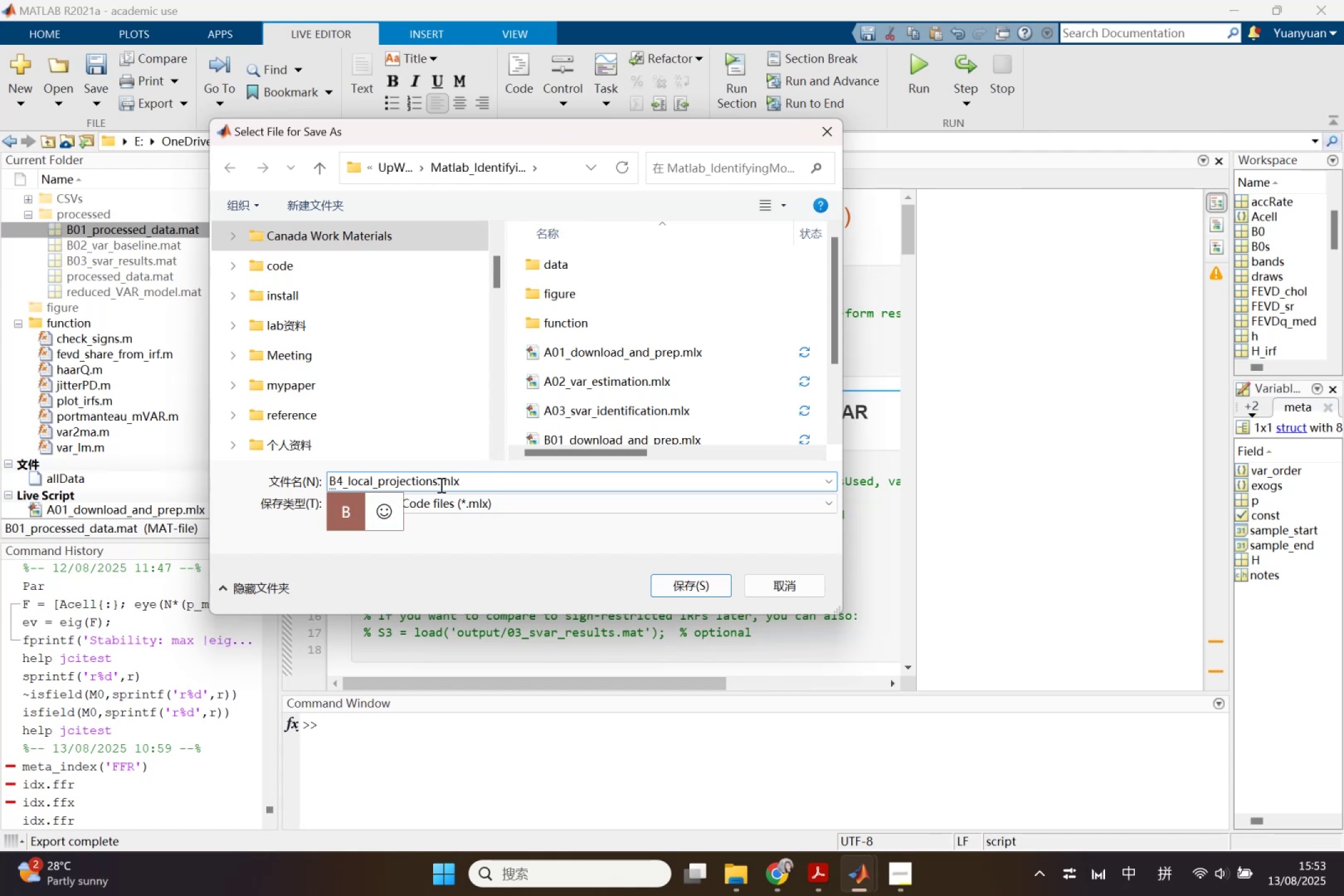 
key(Enter)
 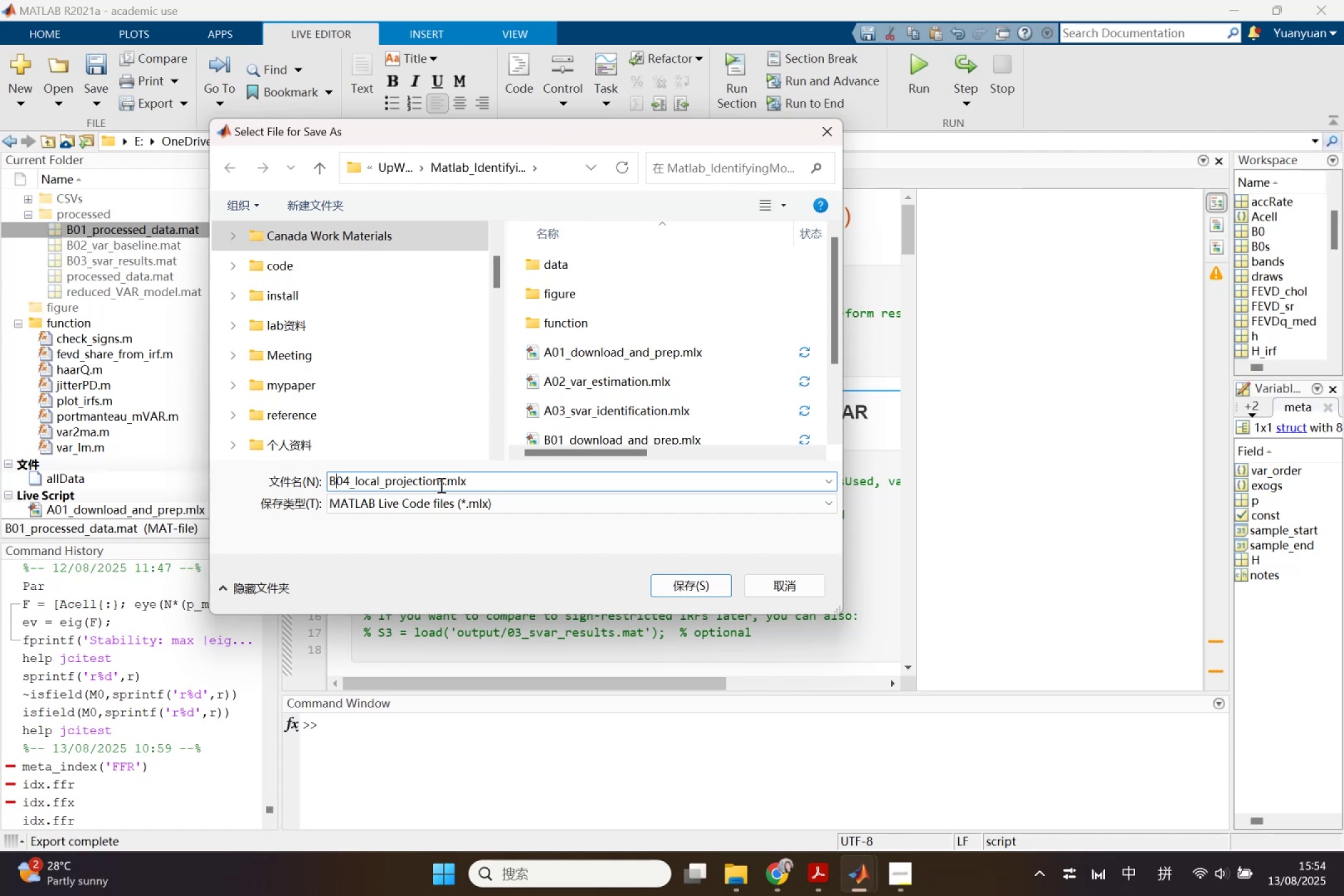 
key(Enter)
 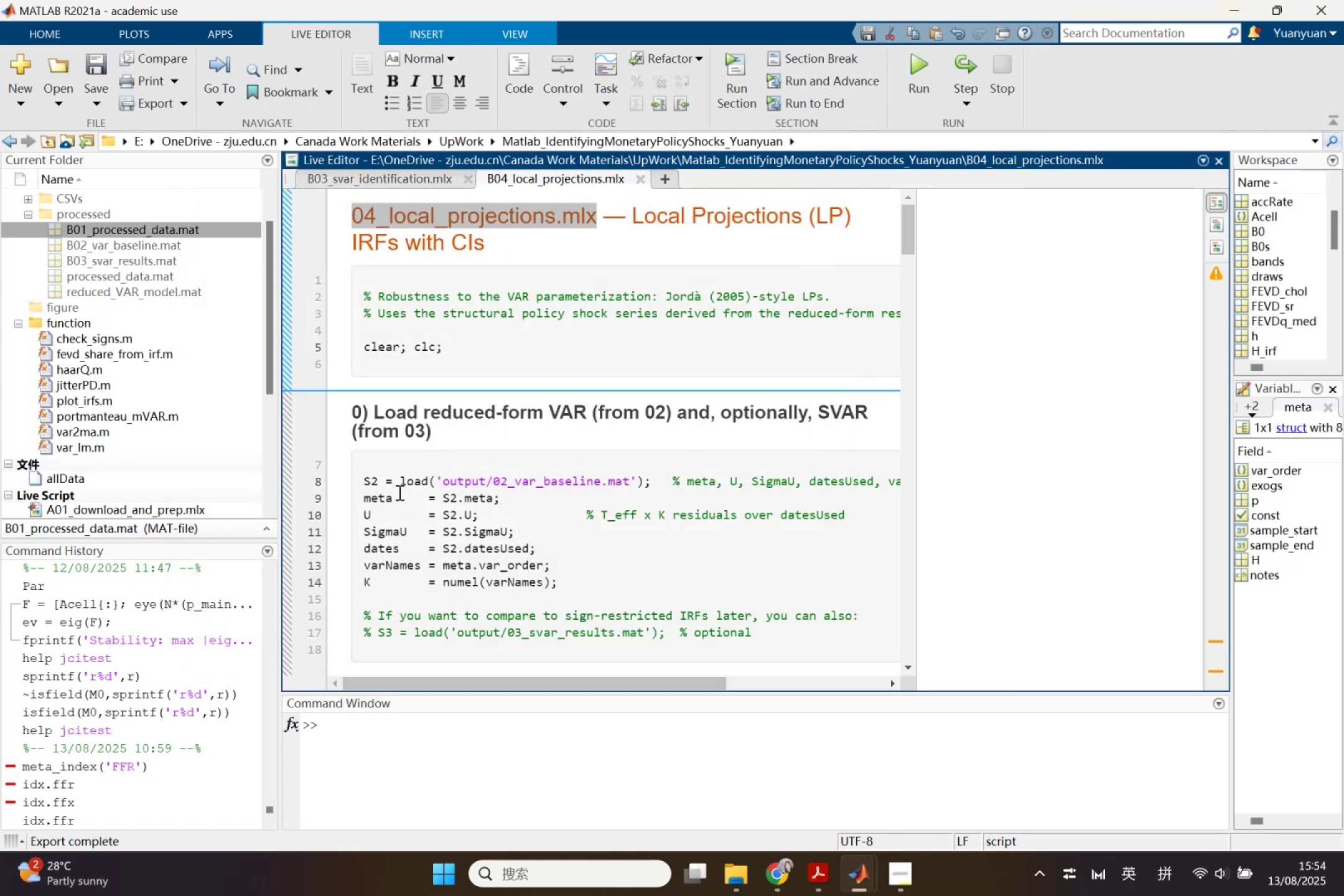 
scroll: coordinate [144, 356], scroll_direction: down, amount: 4.0
 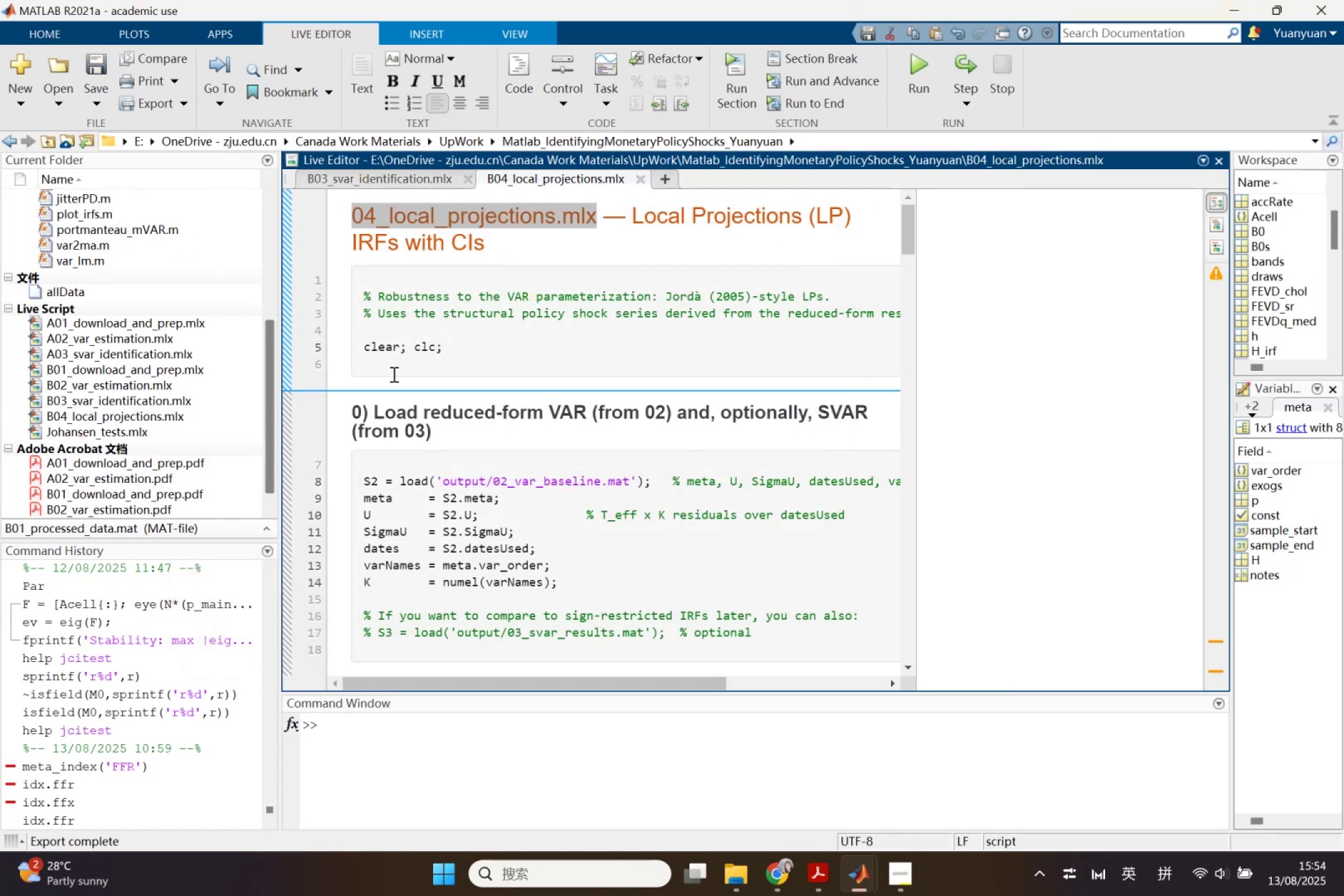 
left_click([394, 370])
 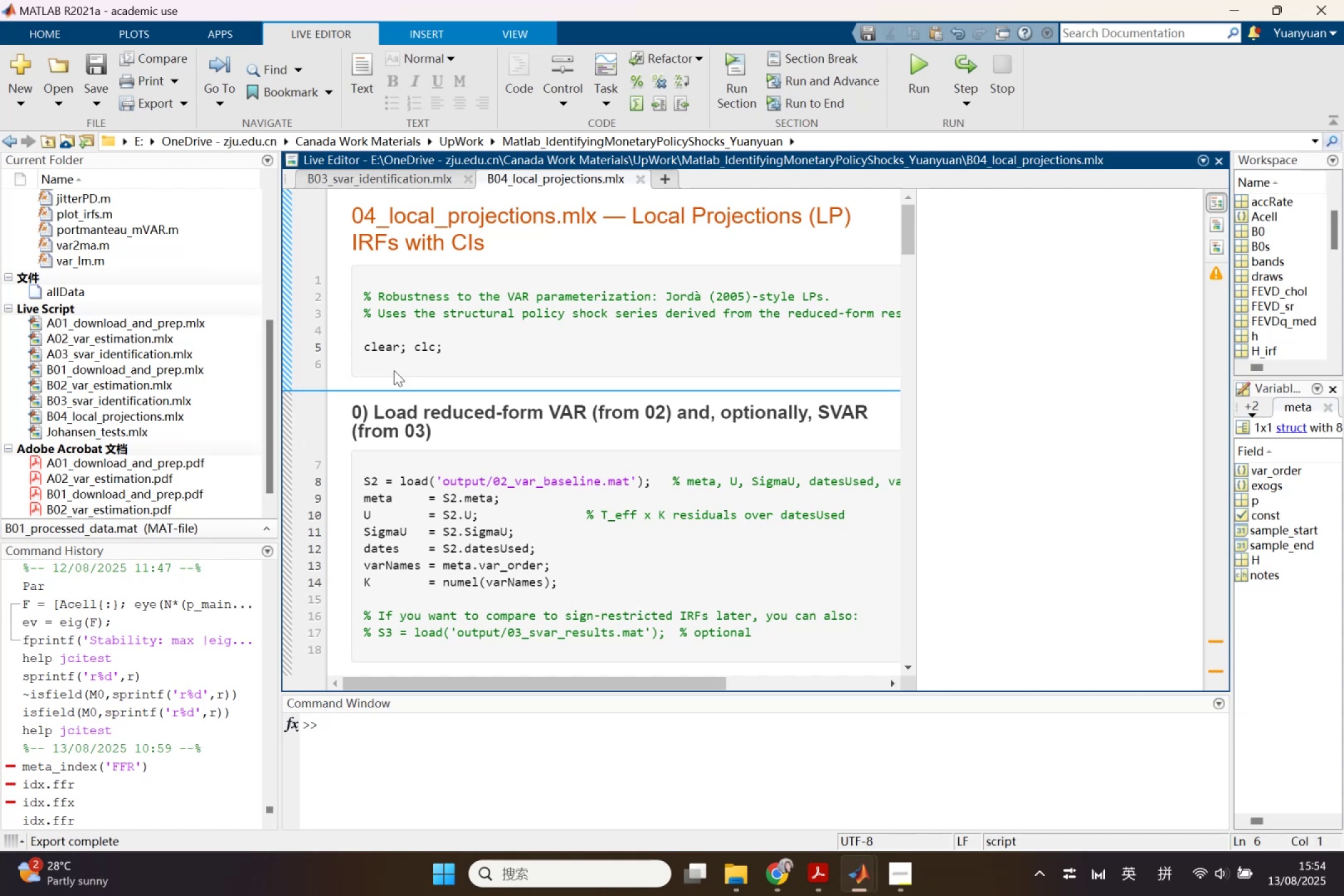 
key(Backspace)
 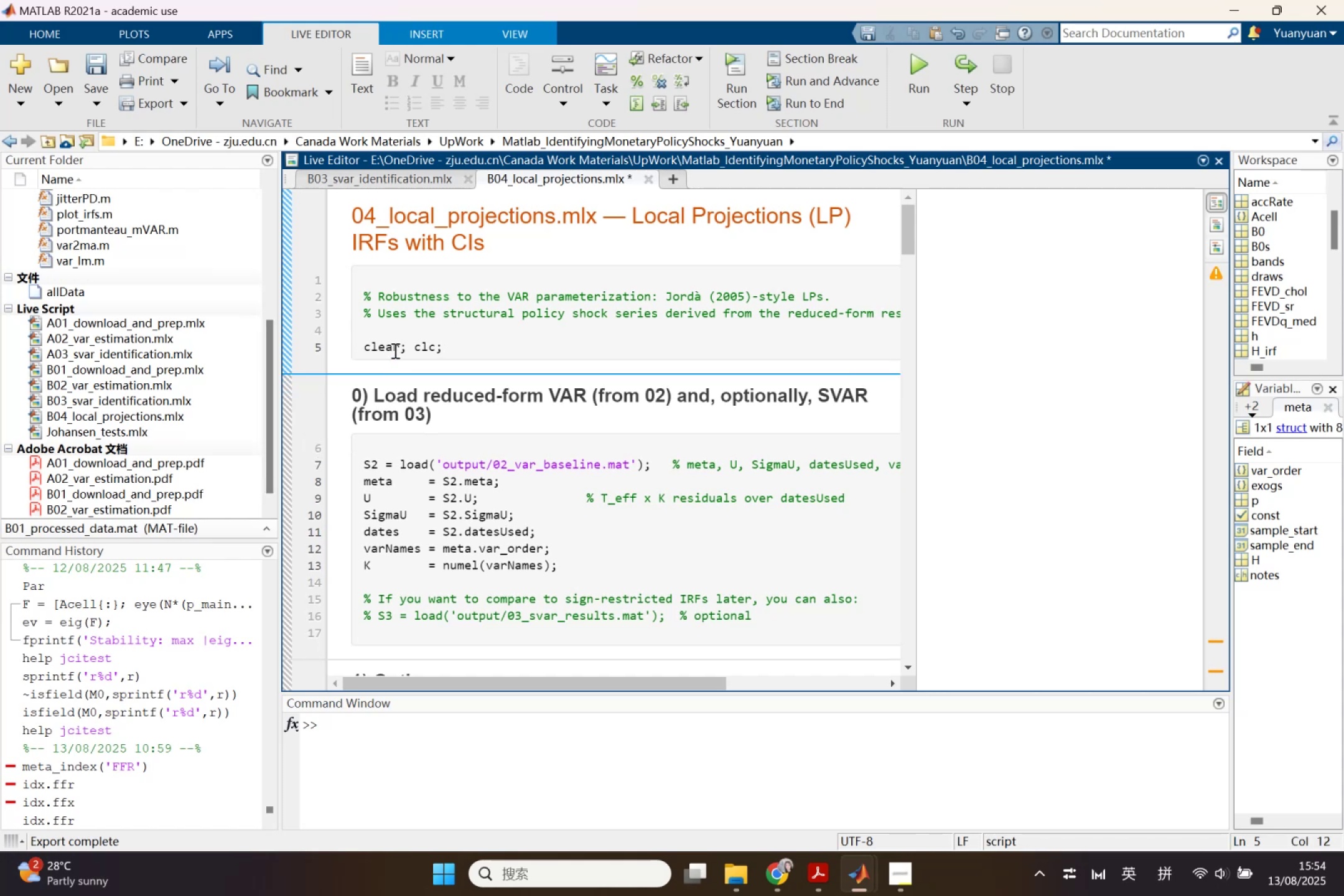 
left_click([390, 325])
 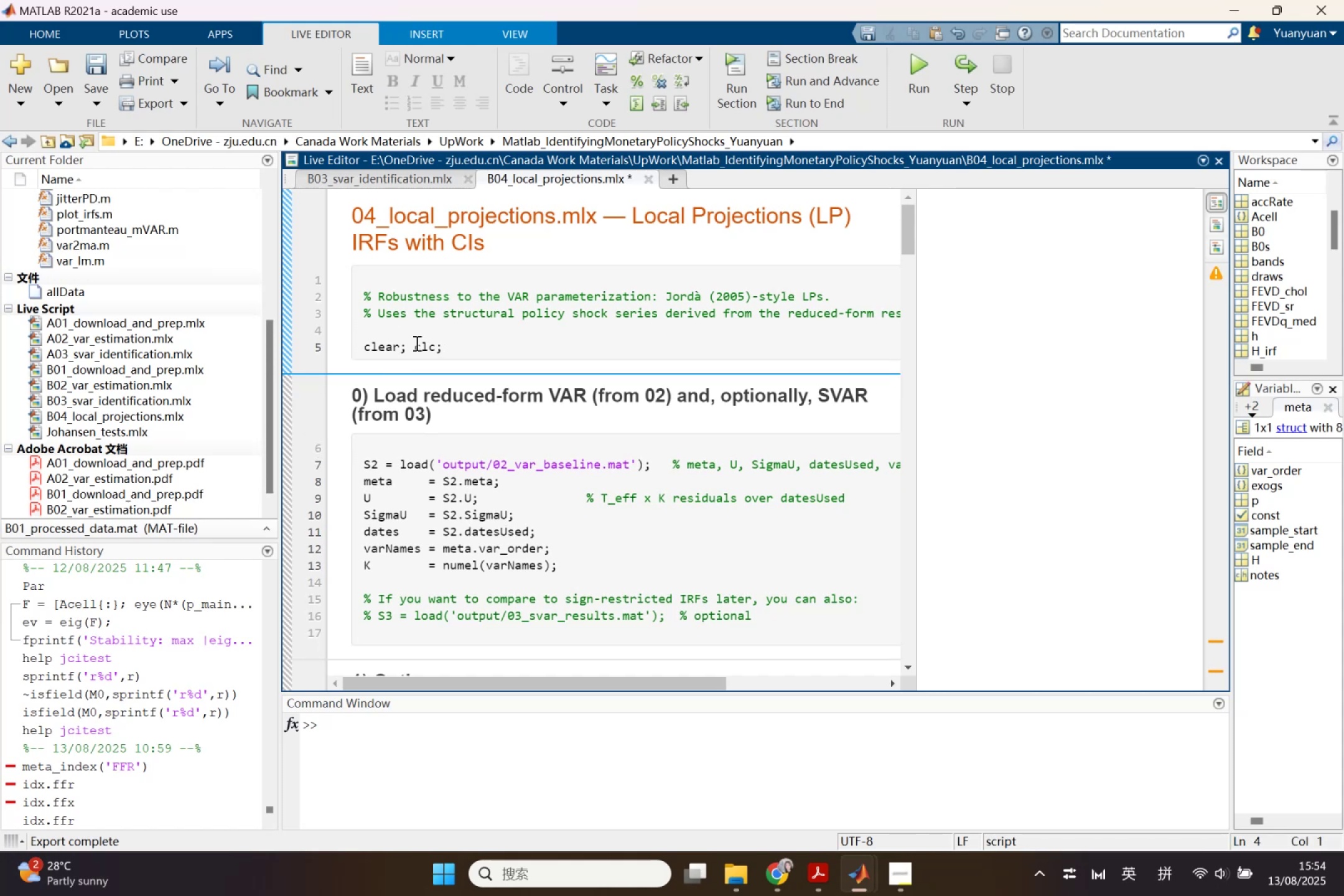 
left_click([449, 350])
 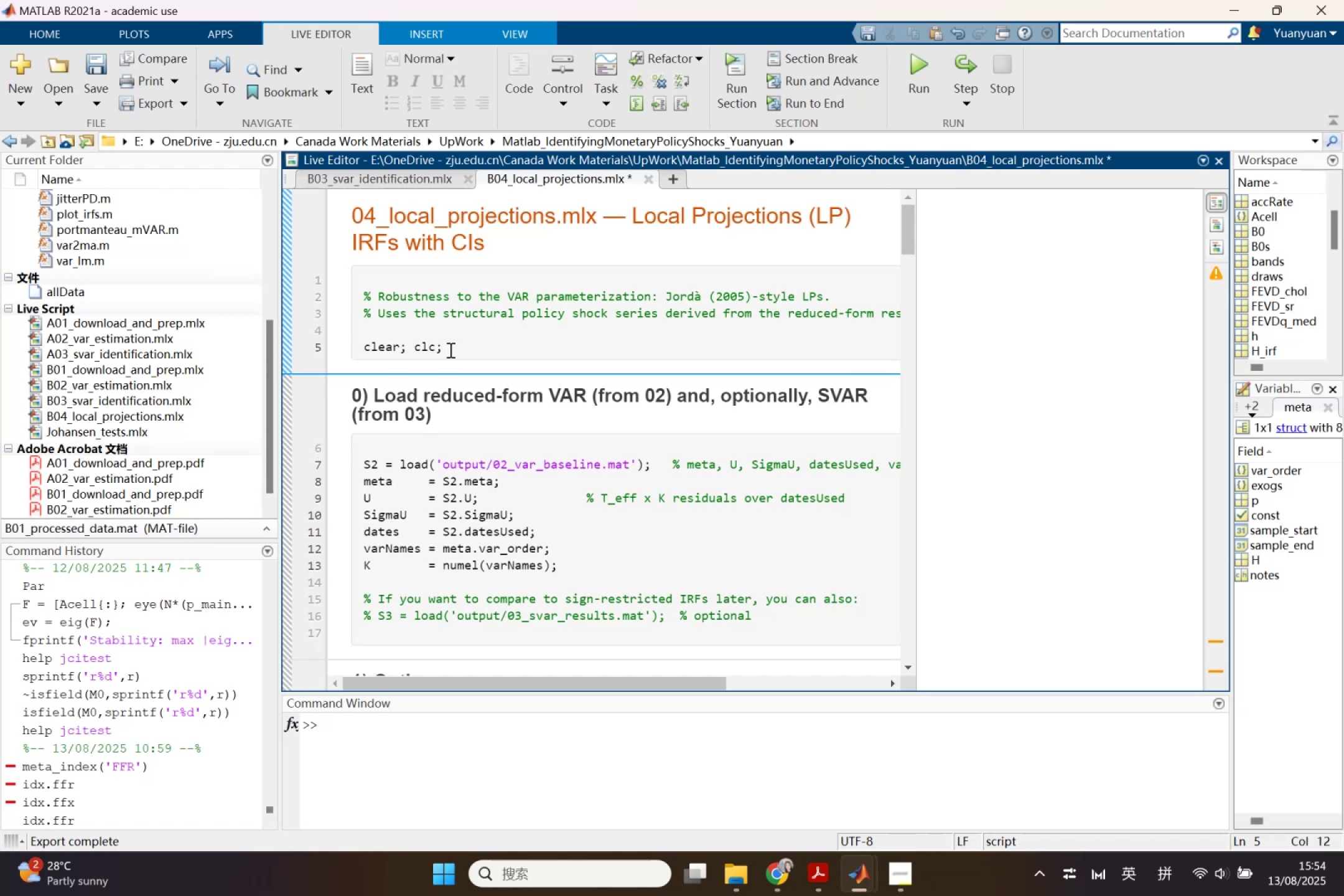 
key(Enter)
 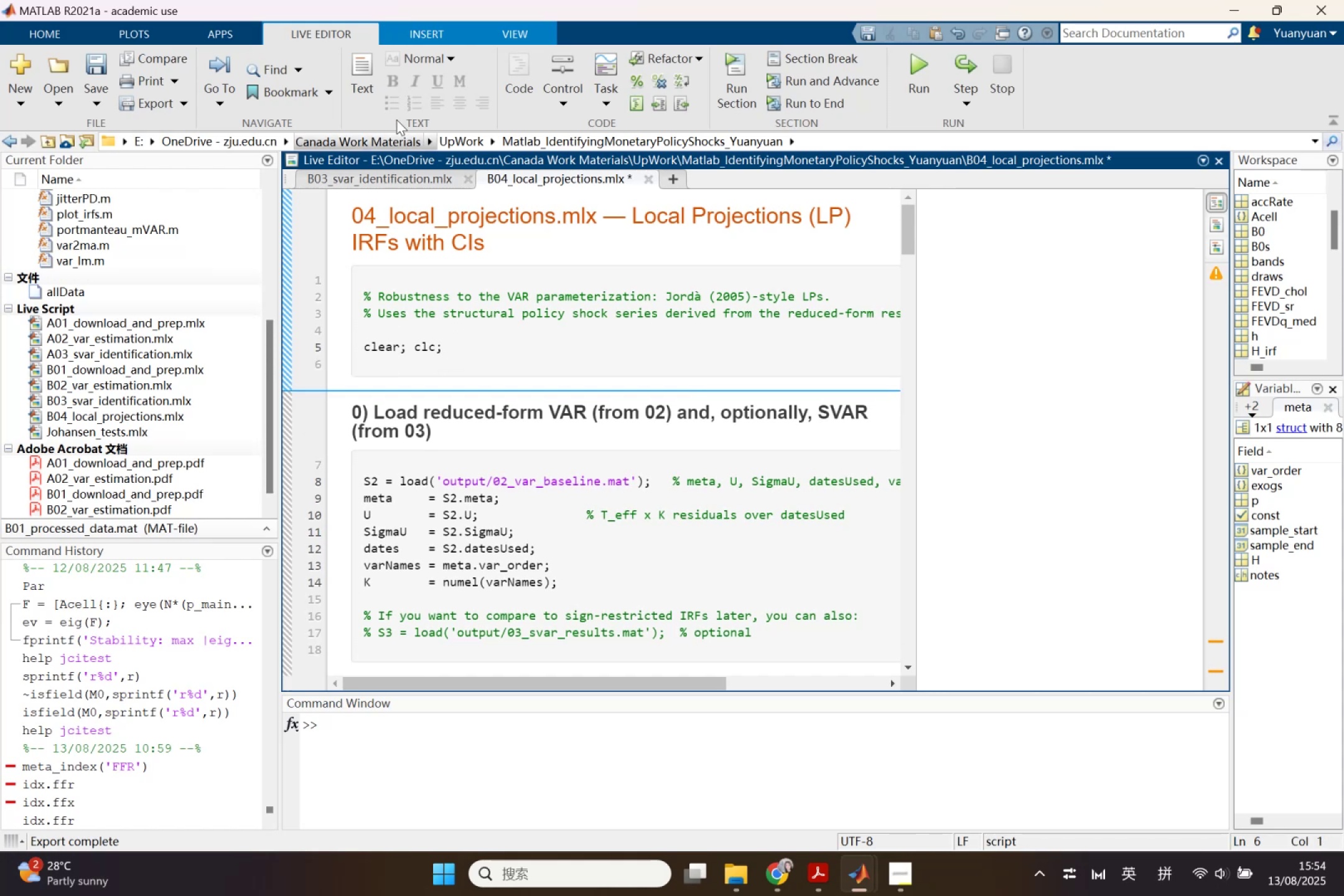 
left_click([392, 170])
 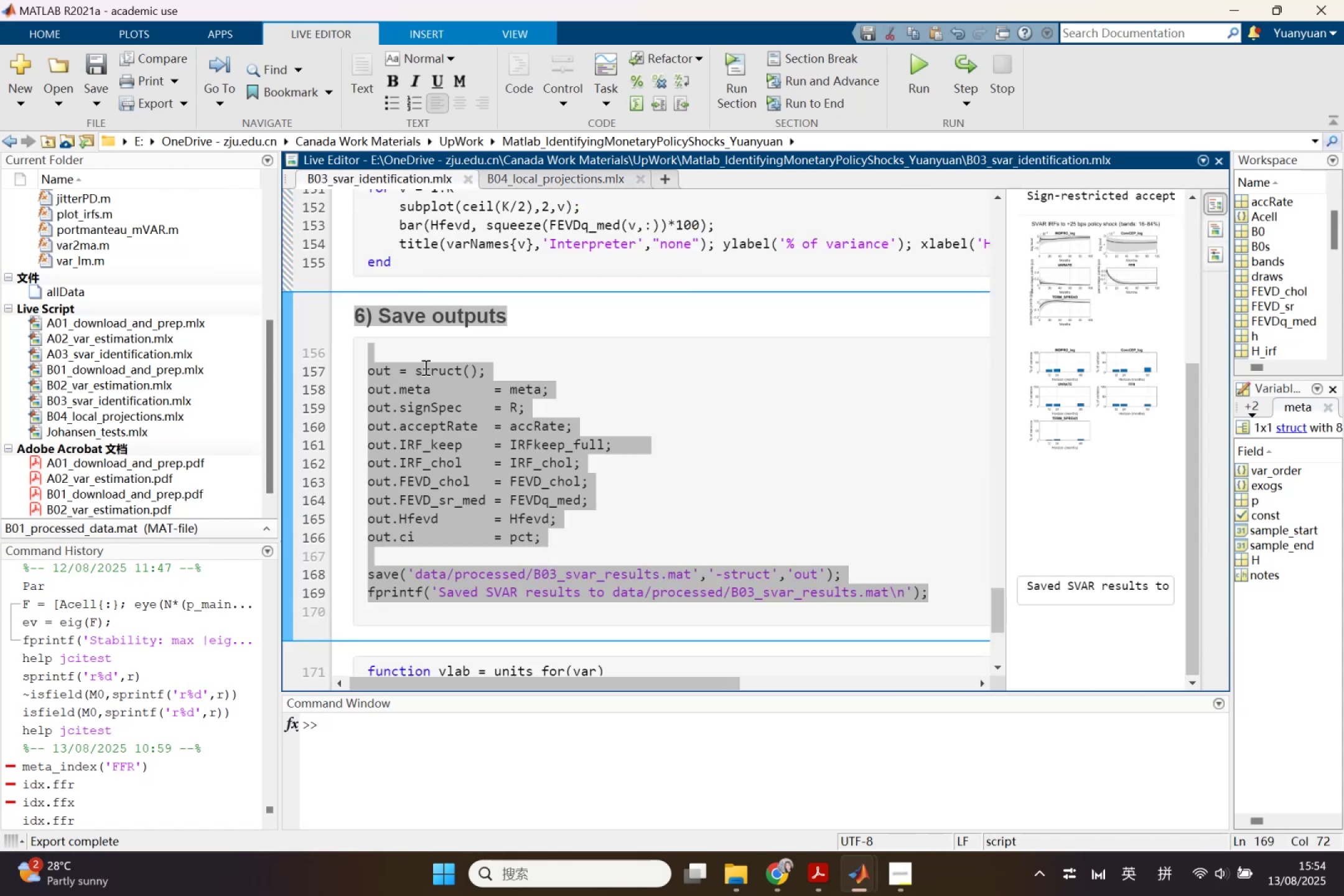 
scroll: coordinate [444, 417], scroll_direction: up, amount: 3.0
 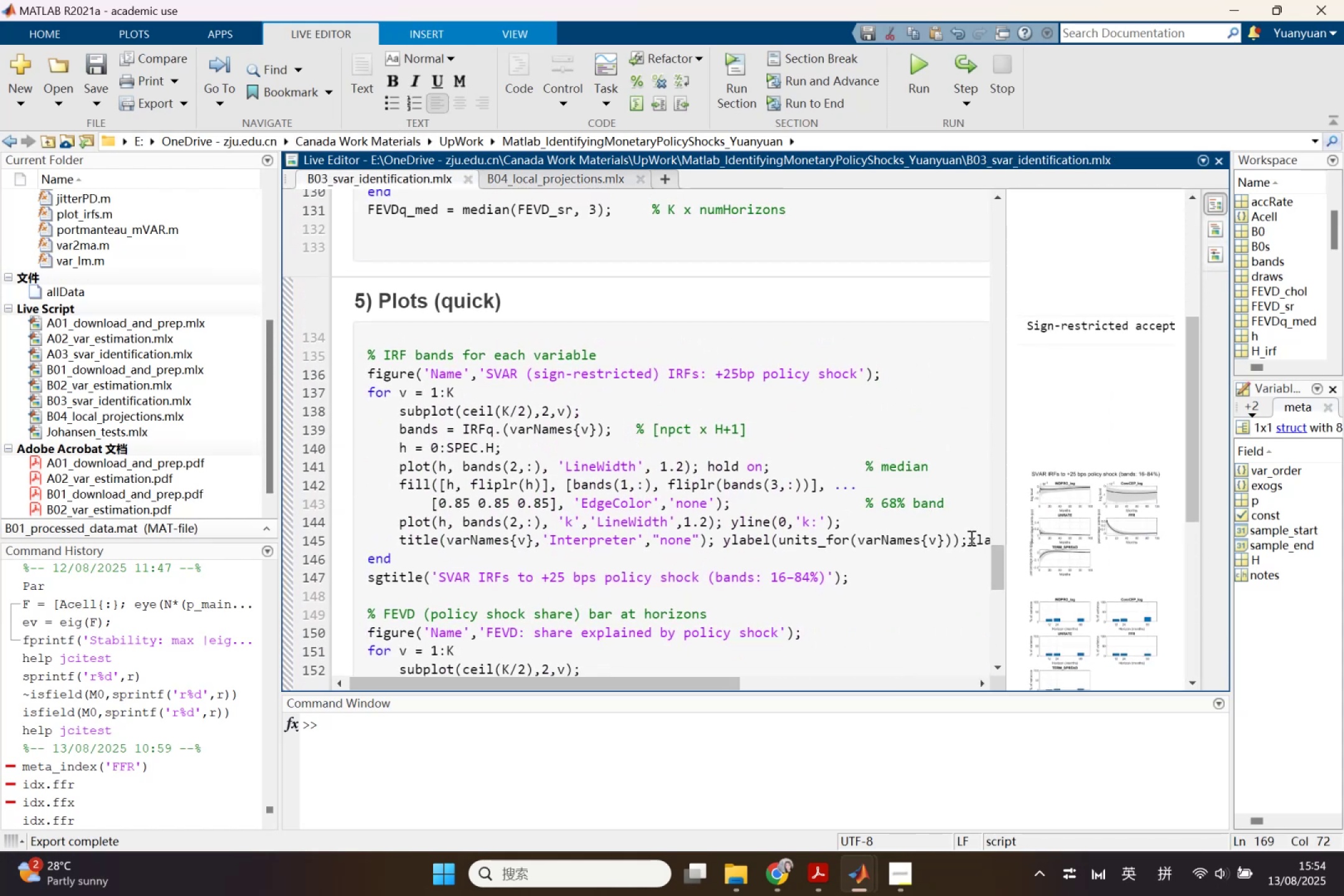 
left_click_drag(start_coordinate=[999, 571], to_coordinate=[1009, 221])
 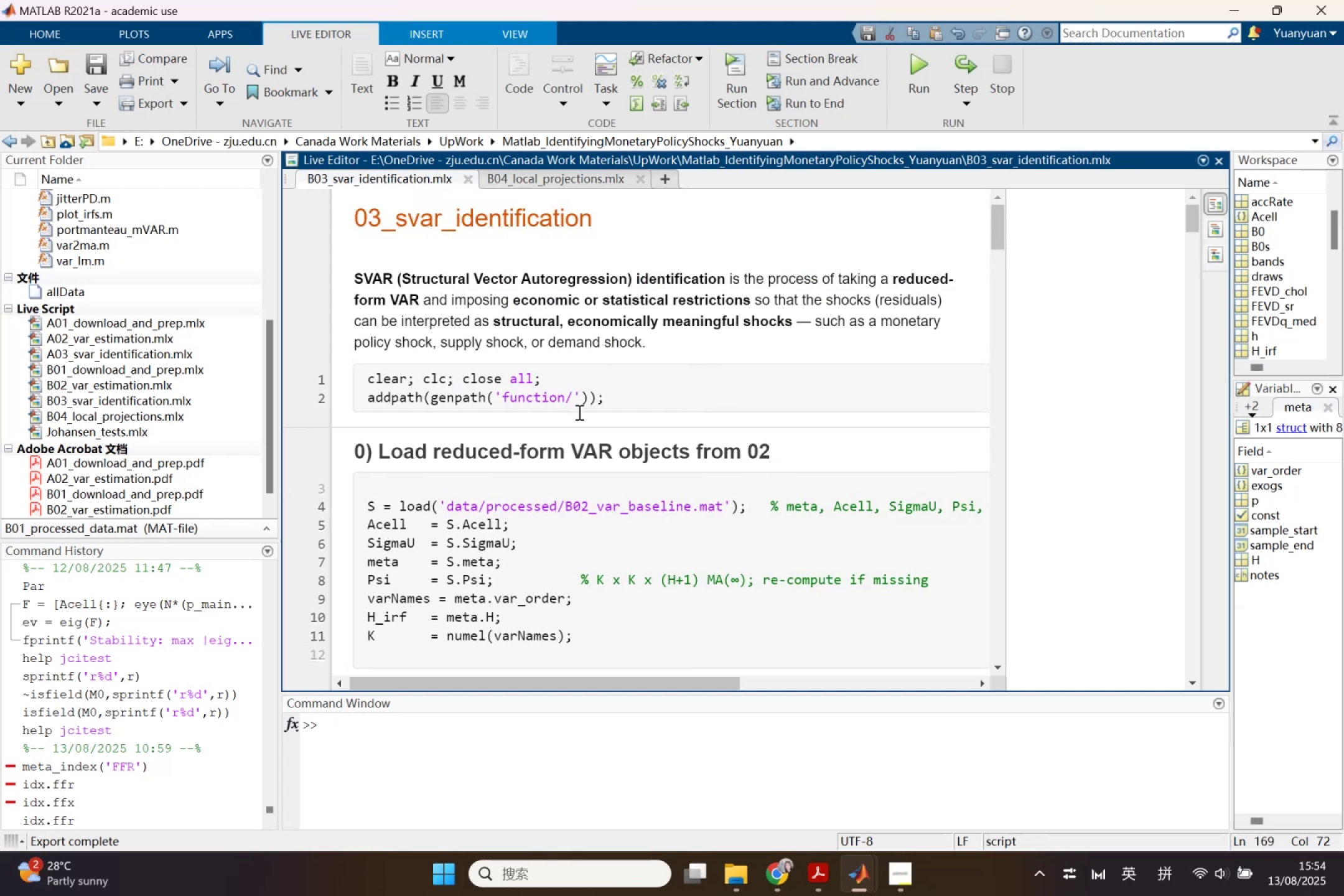 
left_click_drag(start_coordinate=[609, 392], to_coordinate=[357, 381])
 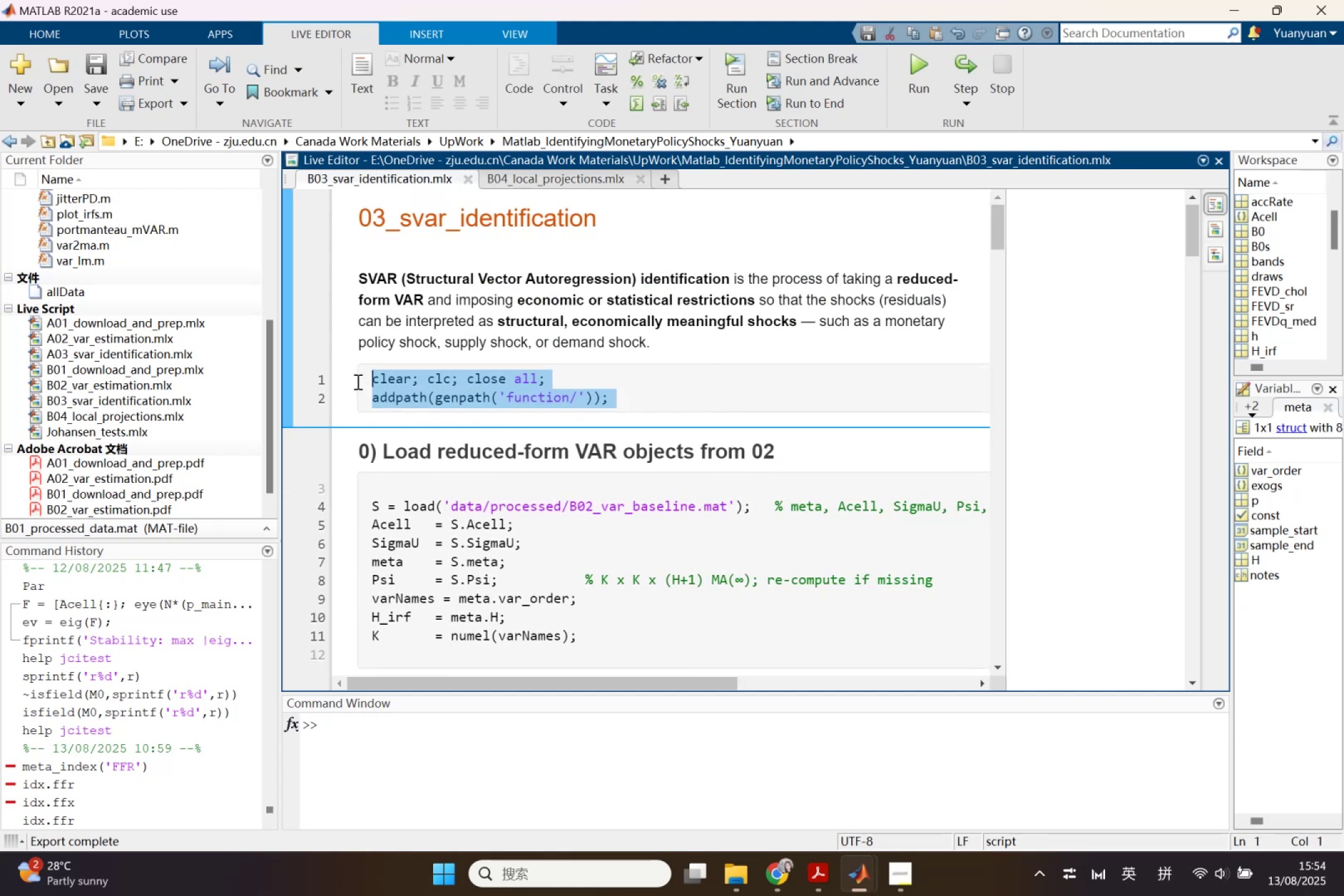 
key(Control+C)
 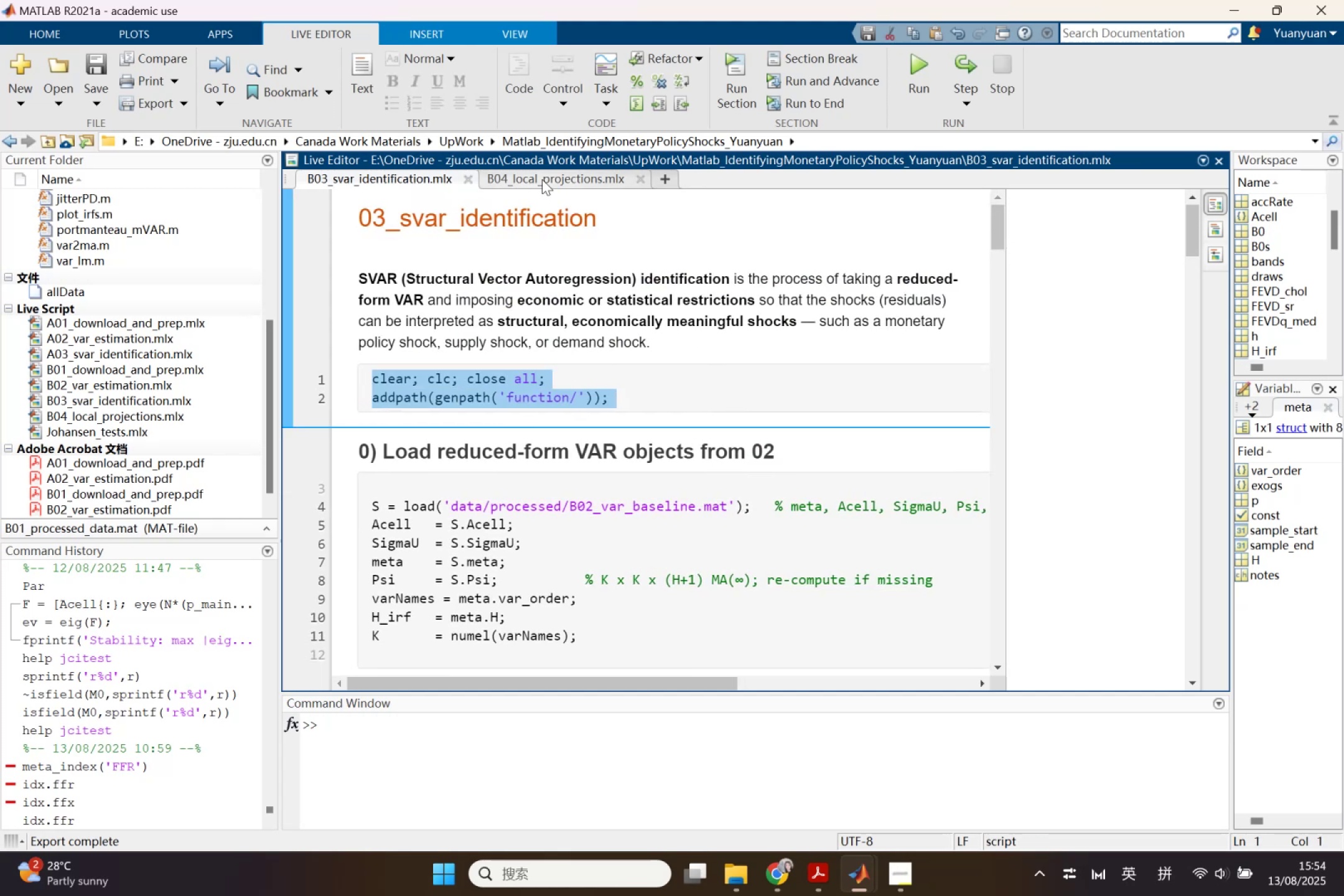 
left_click_drag(start_coordinate=[543, 176], to_coordinate=[542, 179])
 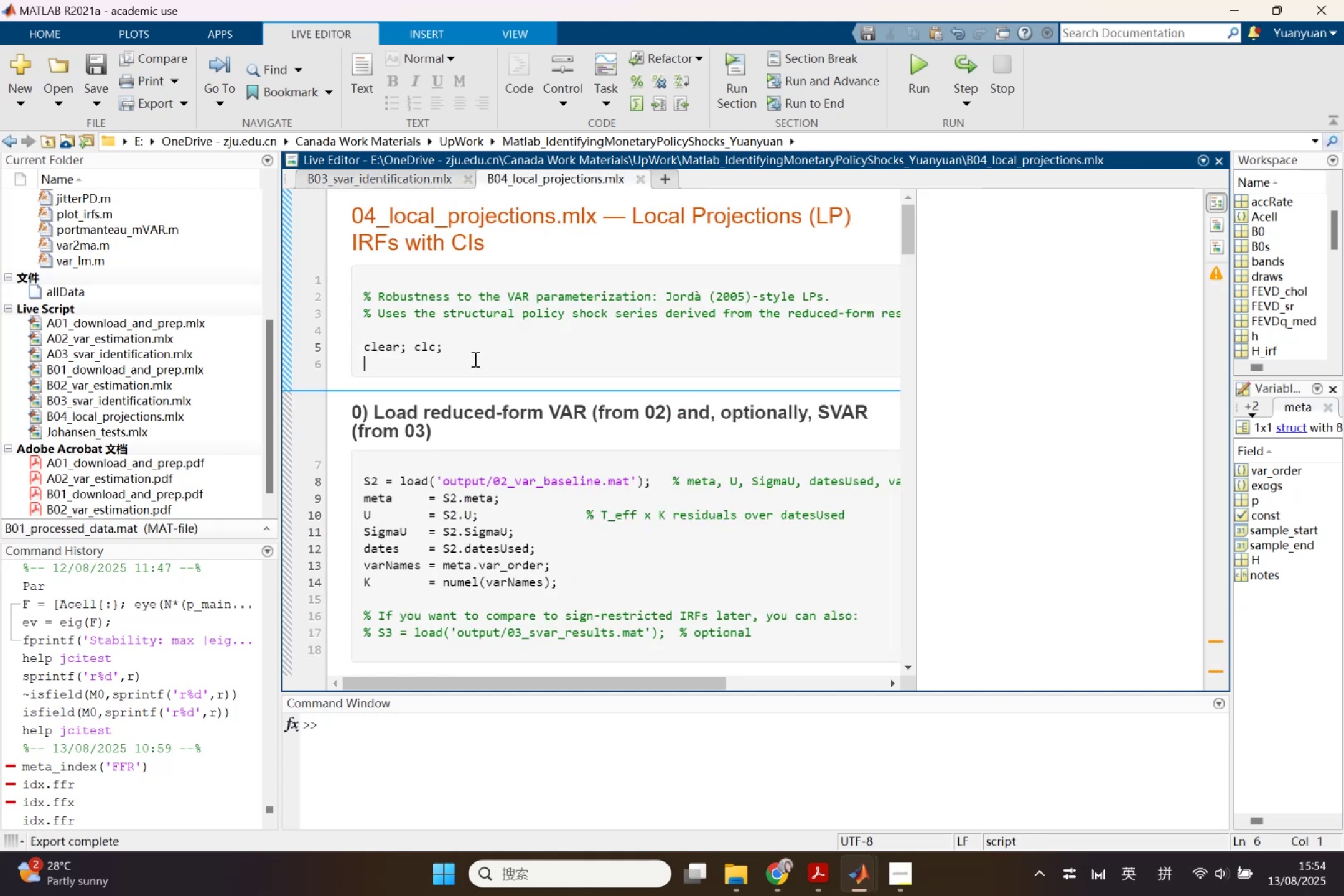 
left_click_drag(start_coordinate=[469, 366], to_coordinate=[346, 343])
 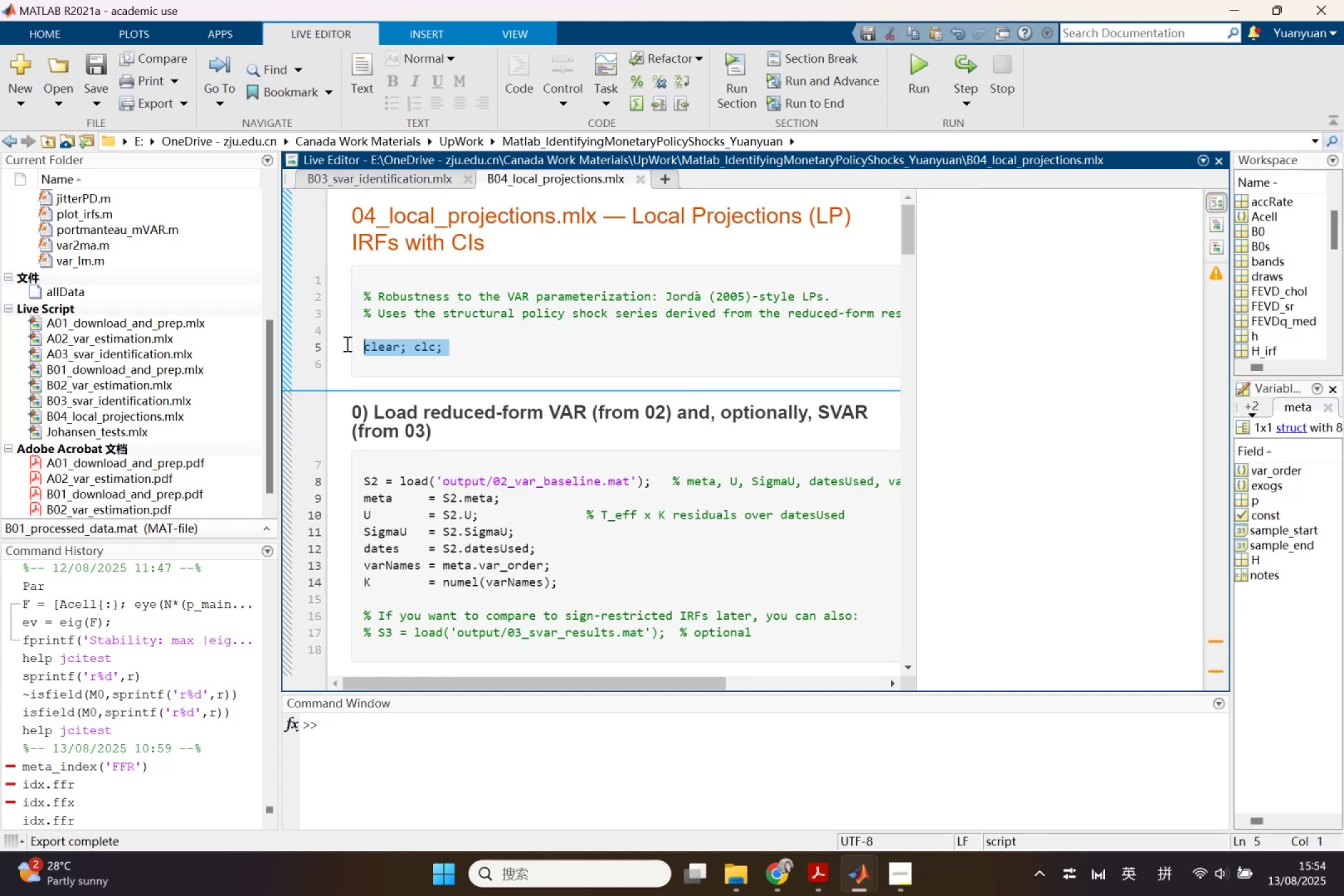 
key(Control+ControlLeft)
 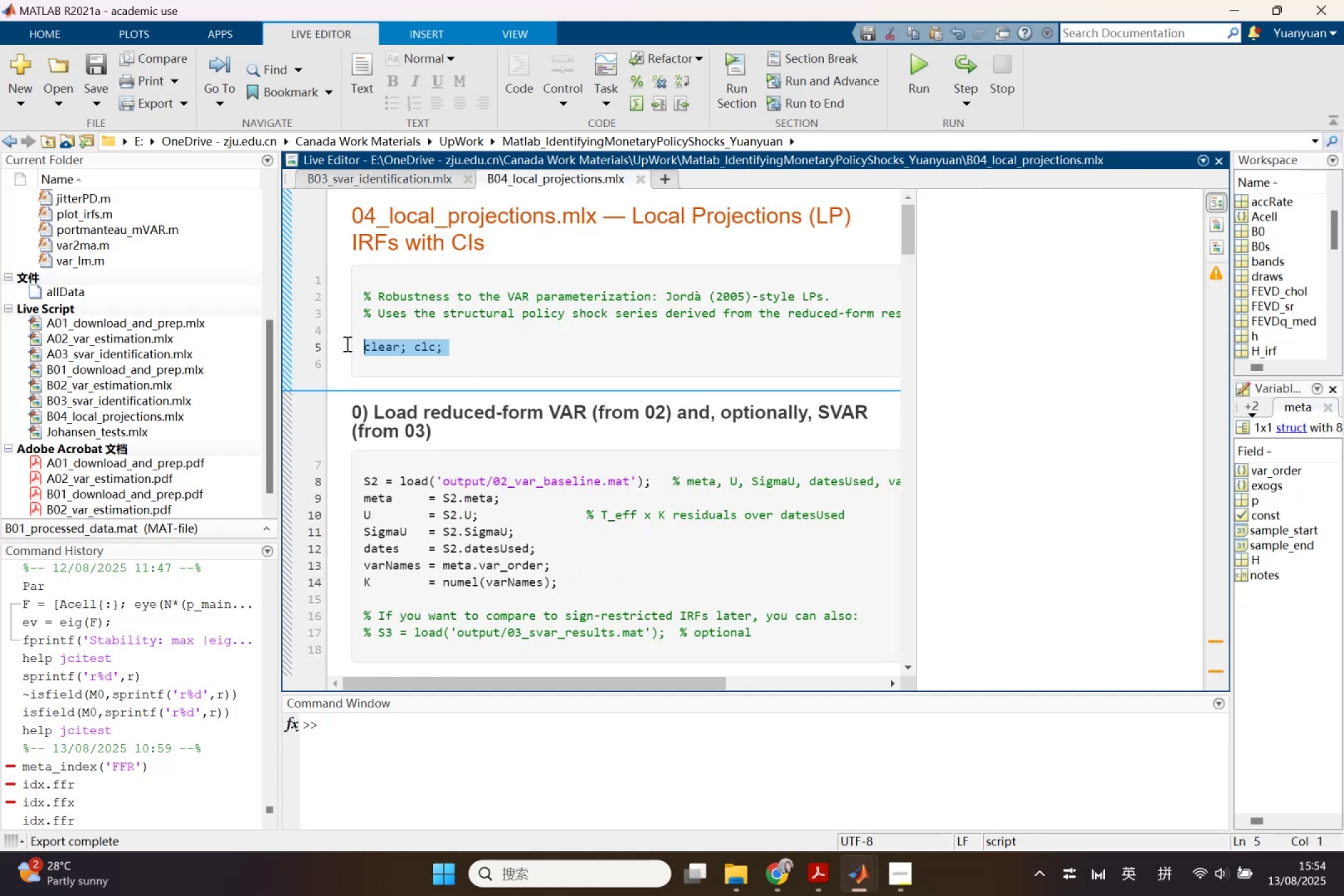 
key(Control+V)
 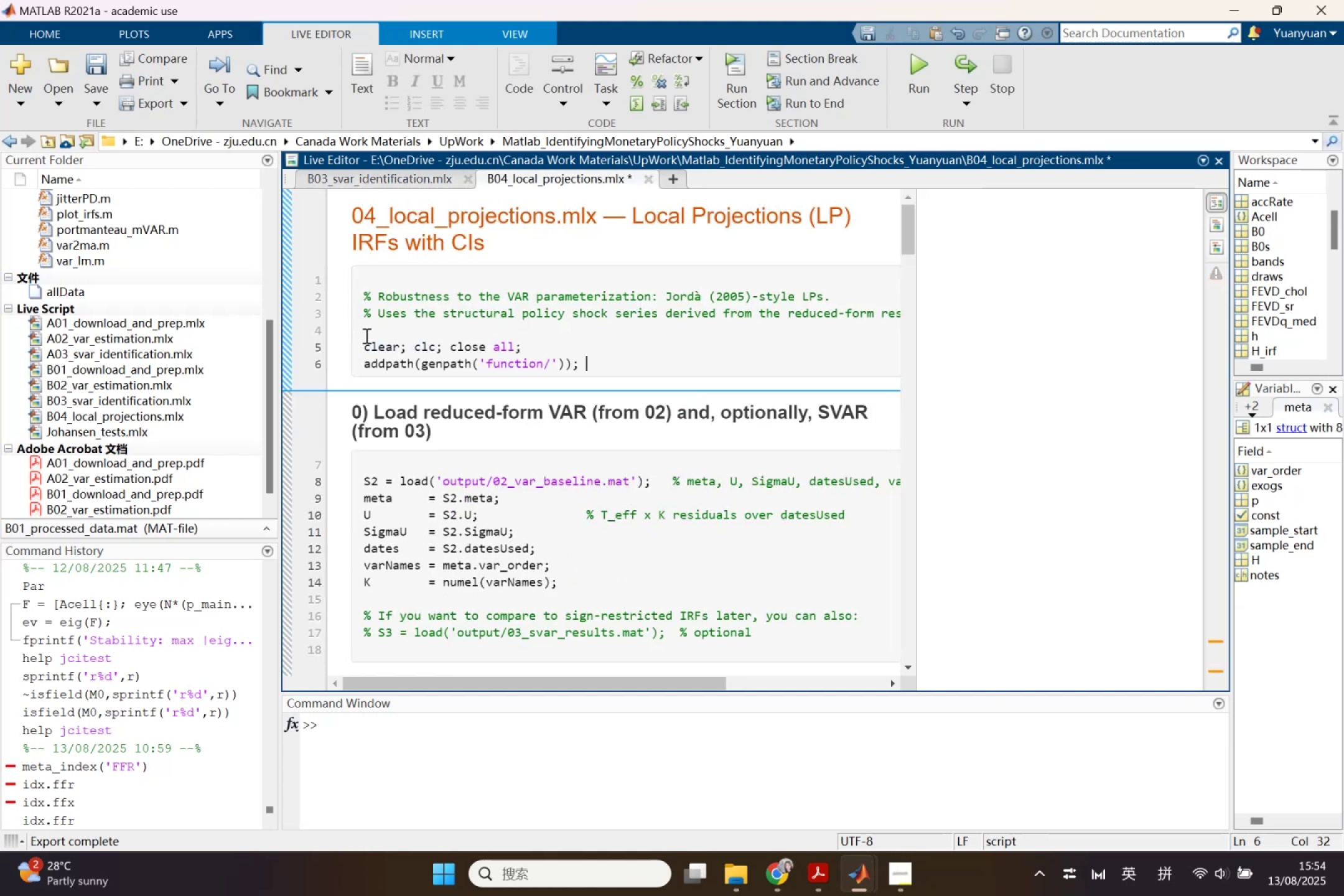 
left_click([366, 333])
 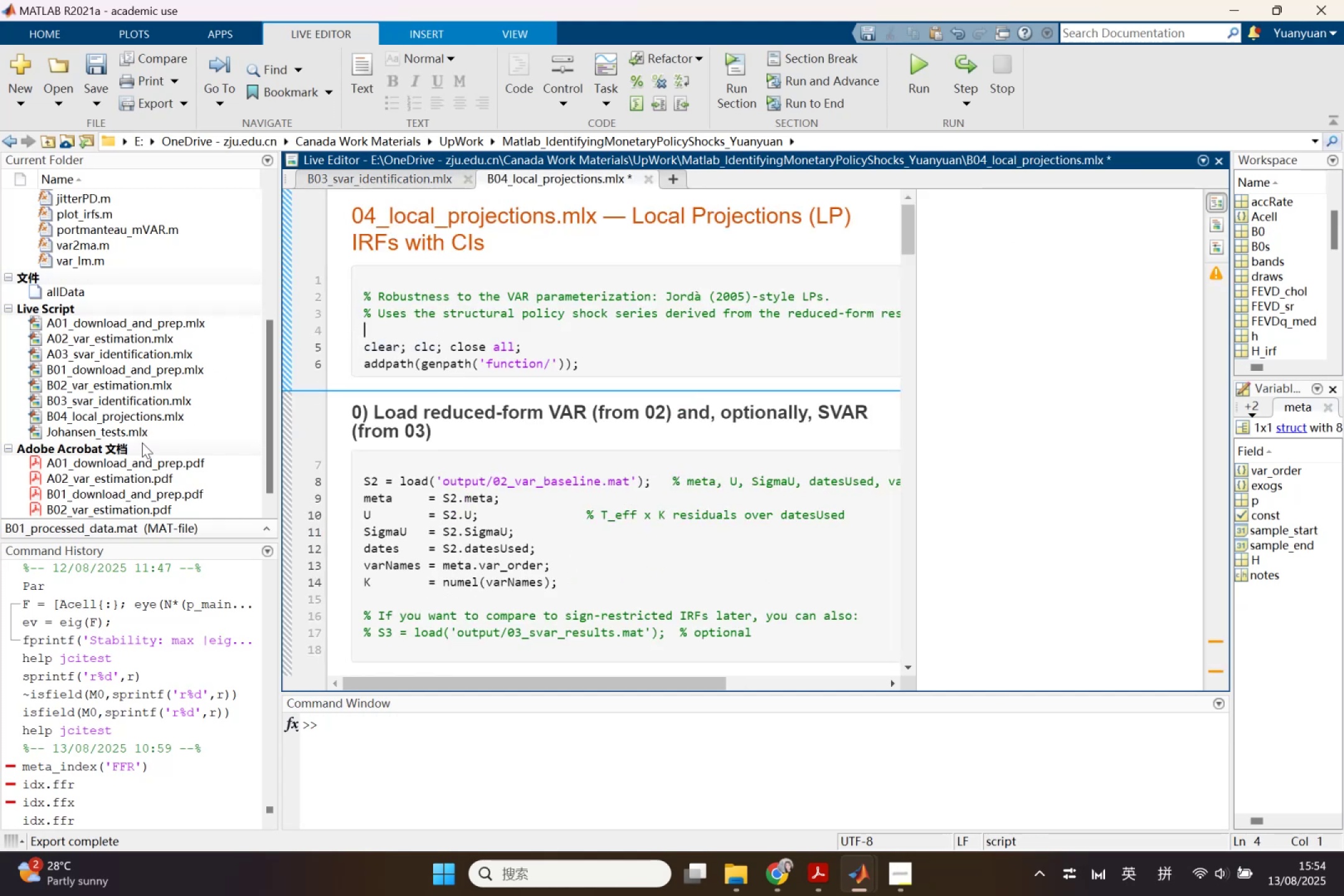 
double_click([113, 384])
 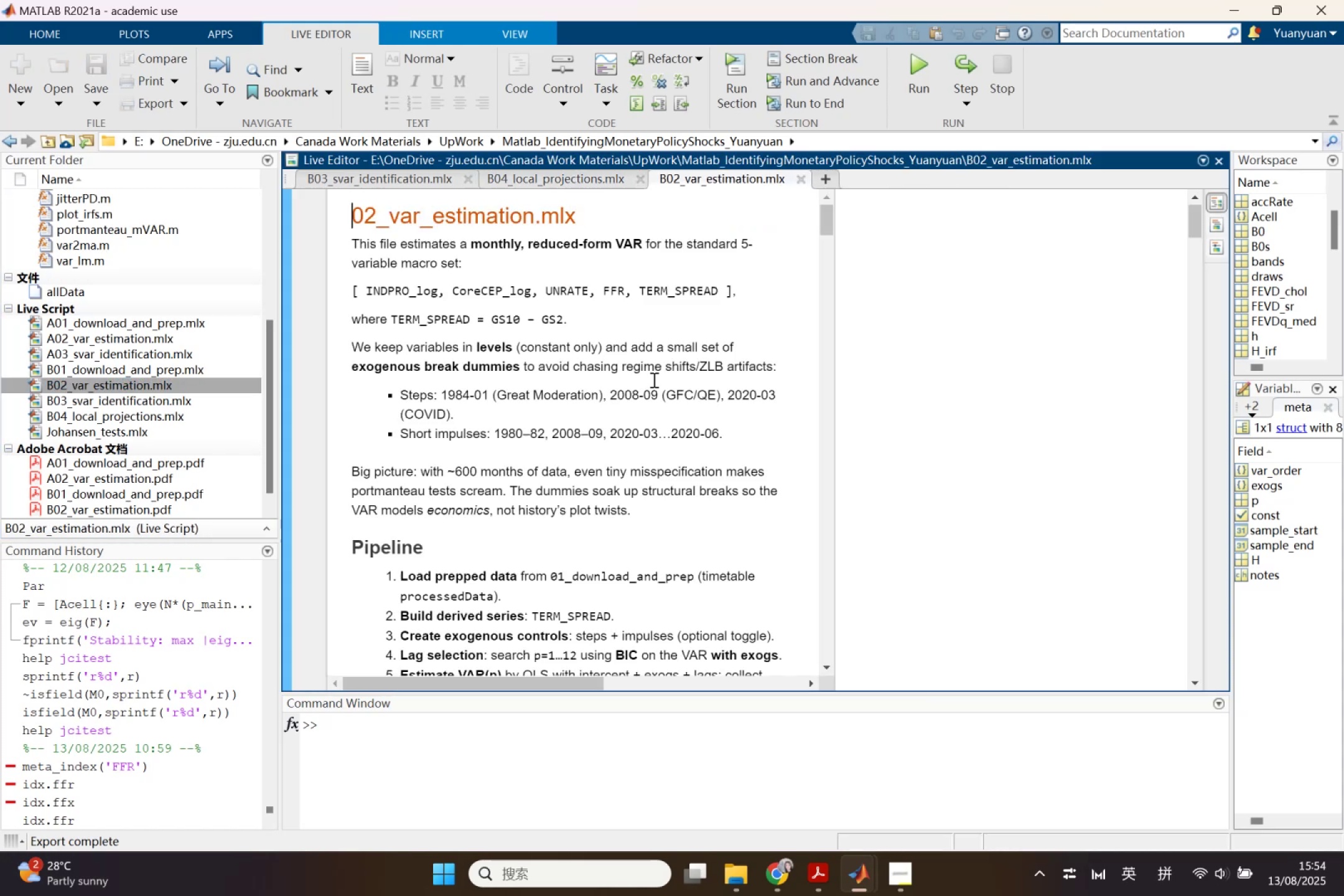 
scroll: coordinate [645, 521], scroll_direction: down, amount: 5.0
 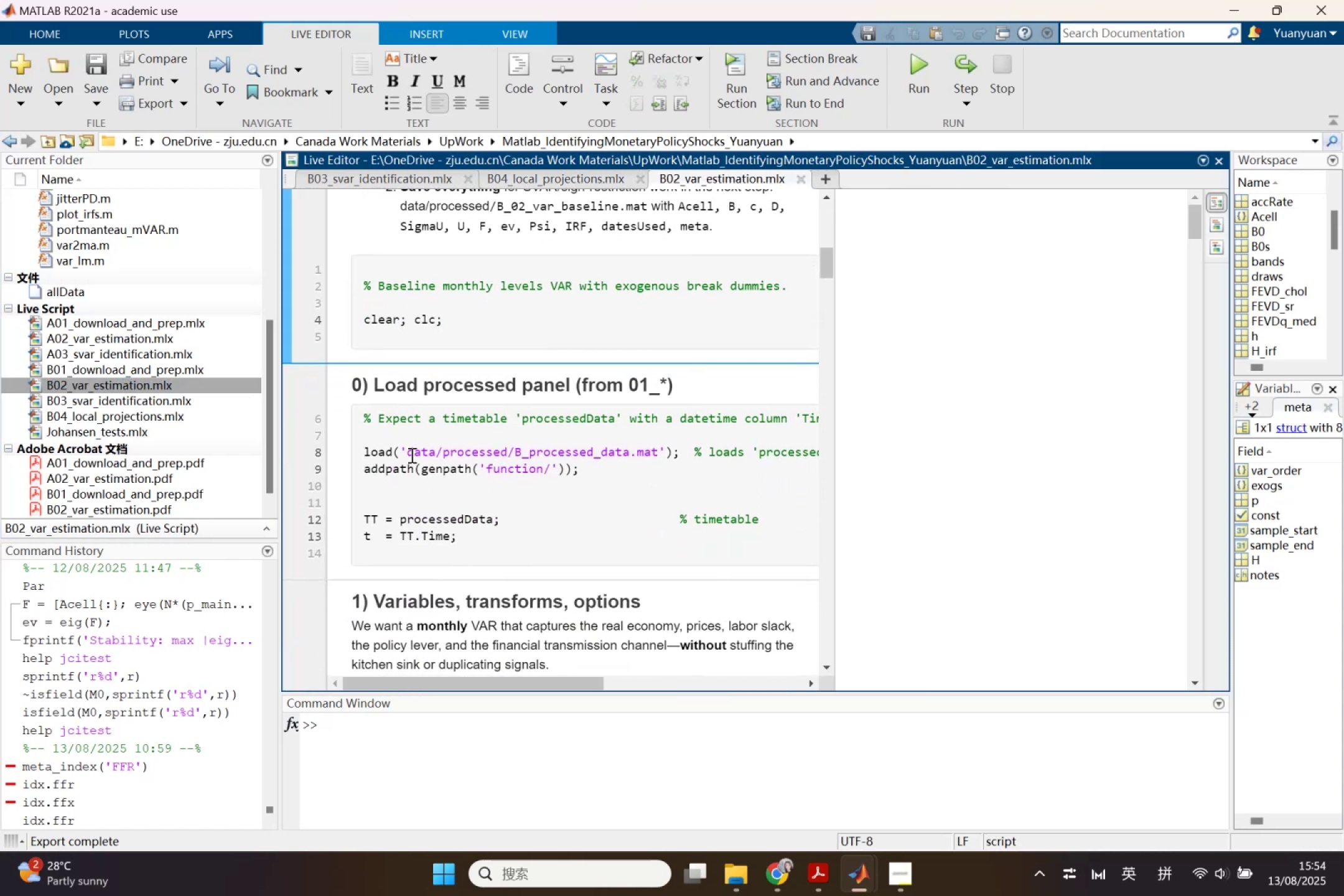 
left_click_drag(start_coordinate=[399, 450], to_coordinate=[467, 446])
 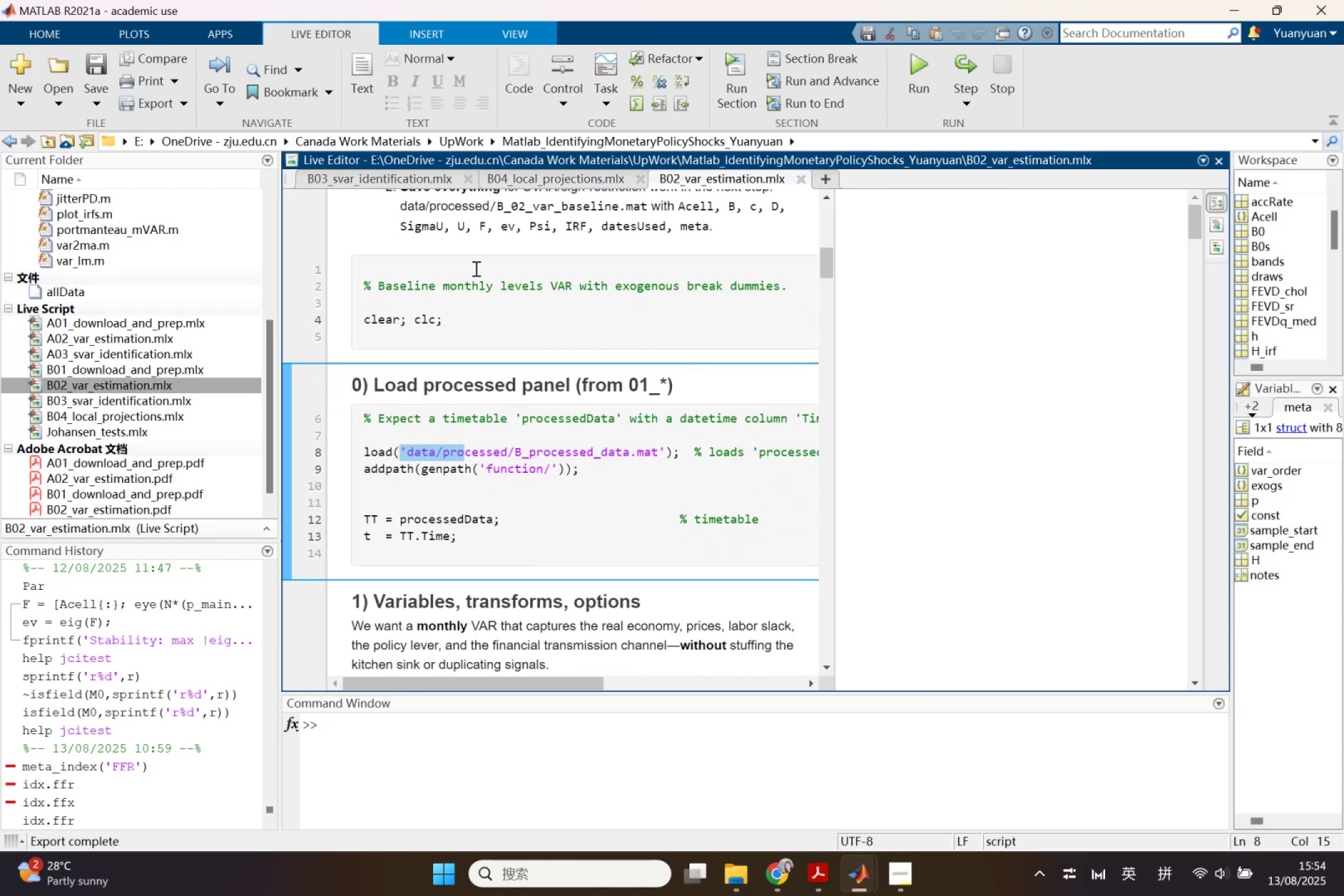 
left_click([382, 177])
 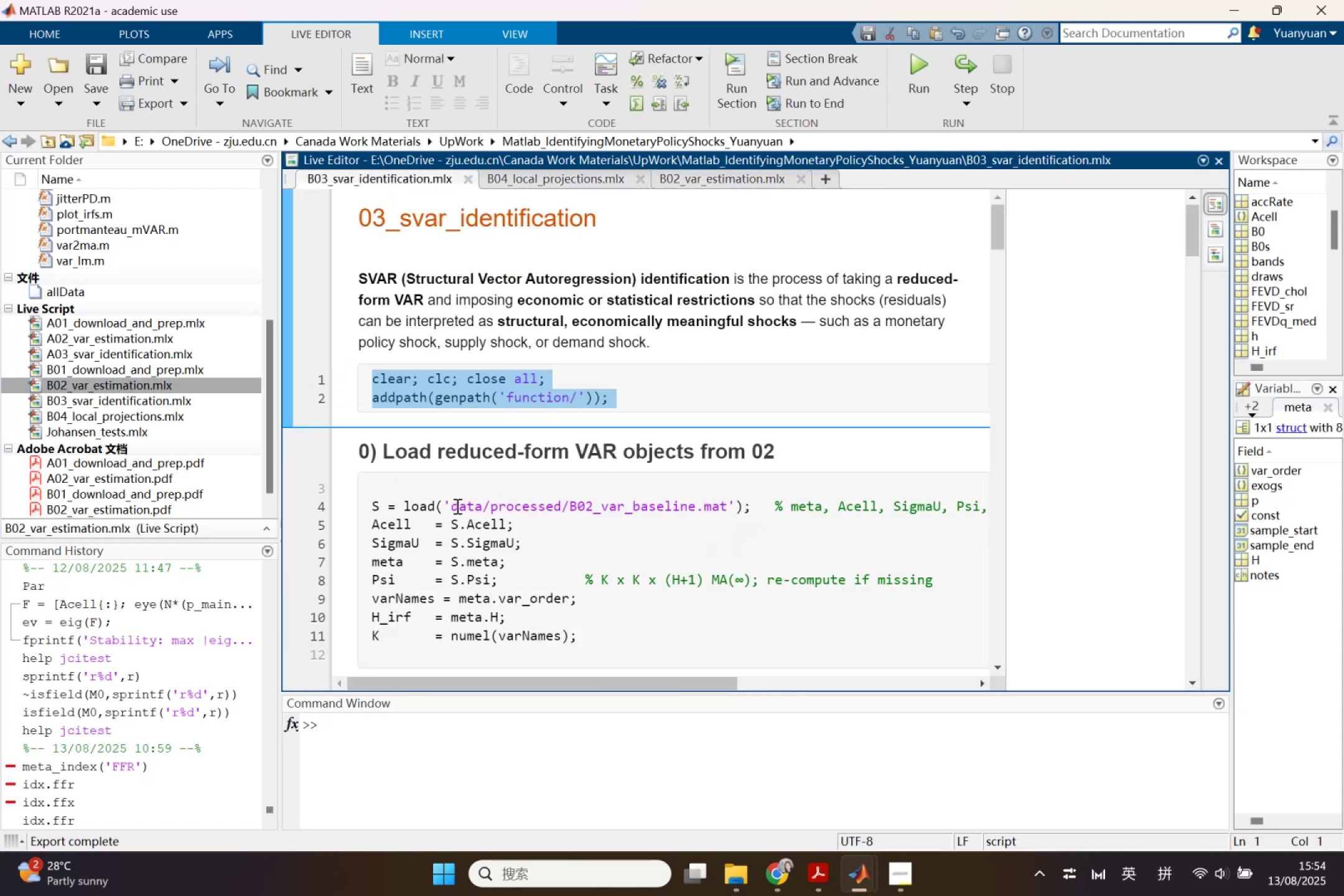 
left_click_drag(start_coordinate=[444, 506], to_coordinate=[730, 510])
 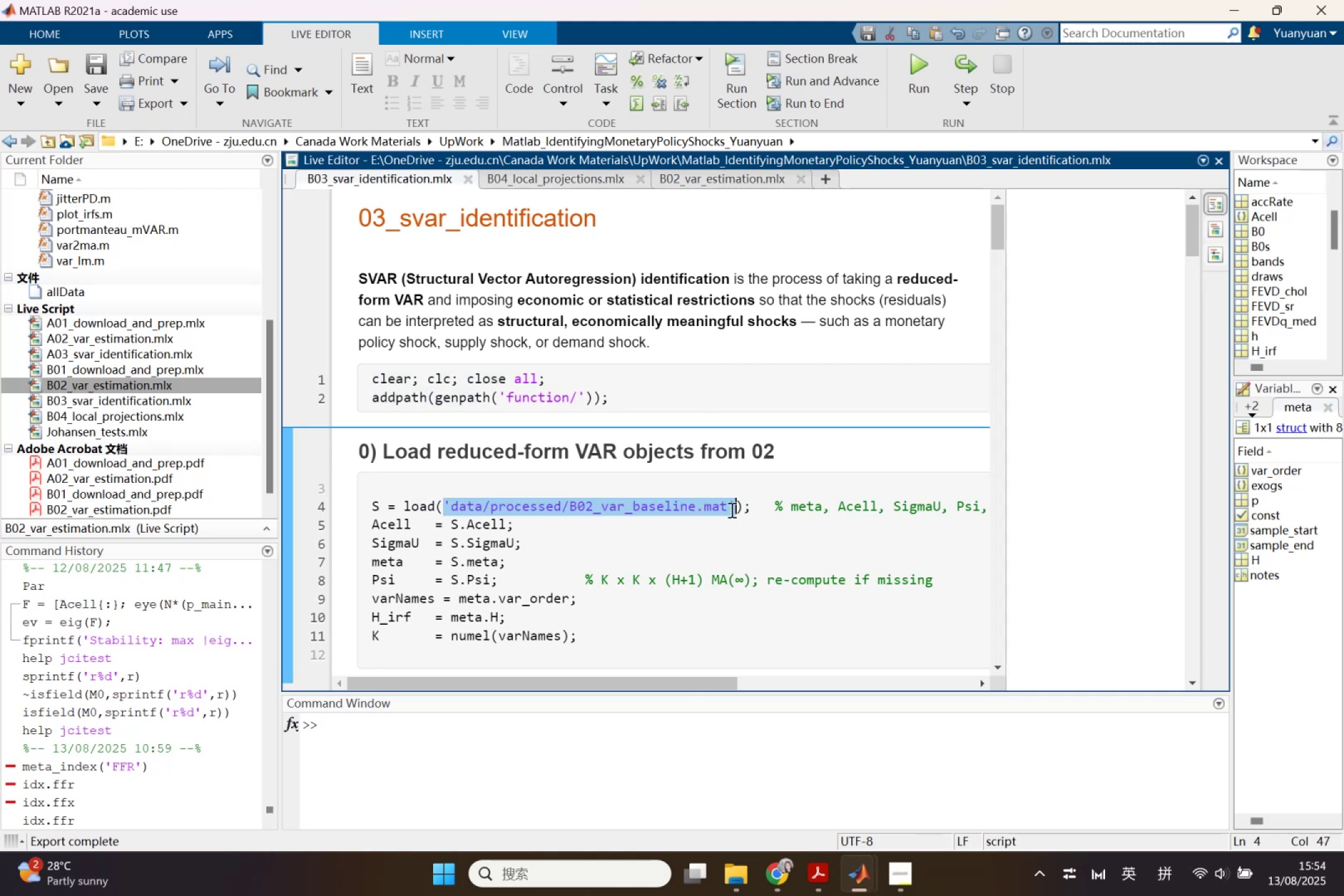 
key(Control+C)
 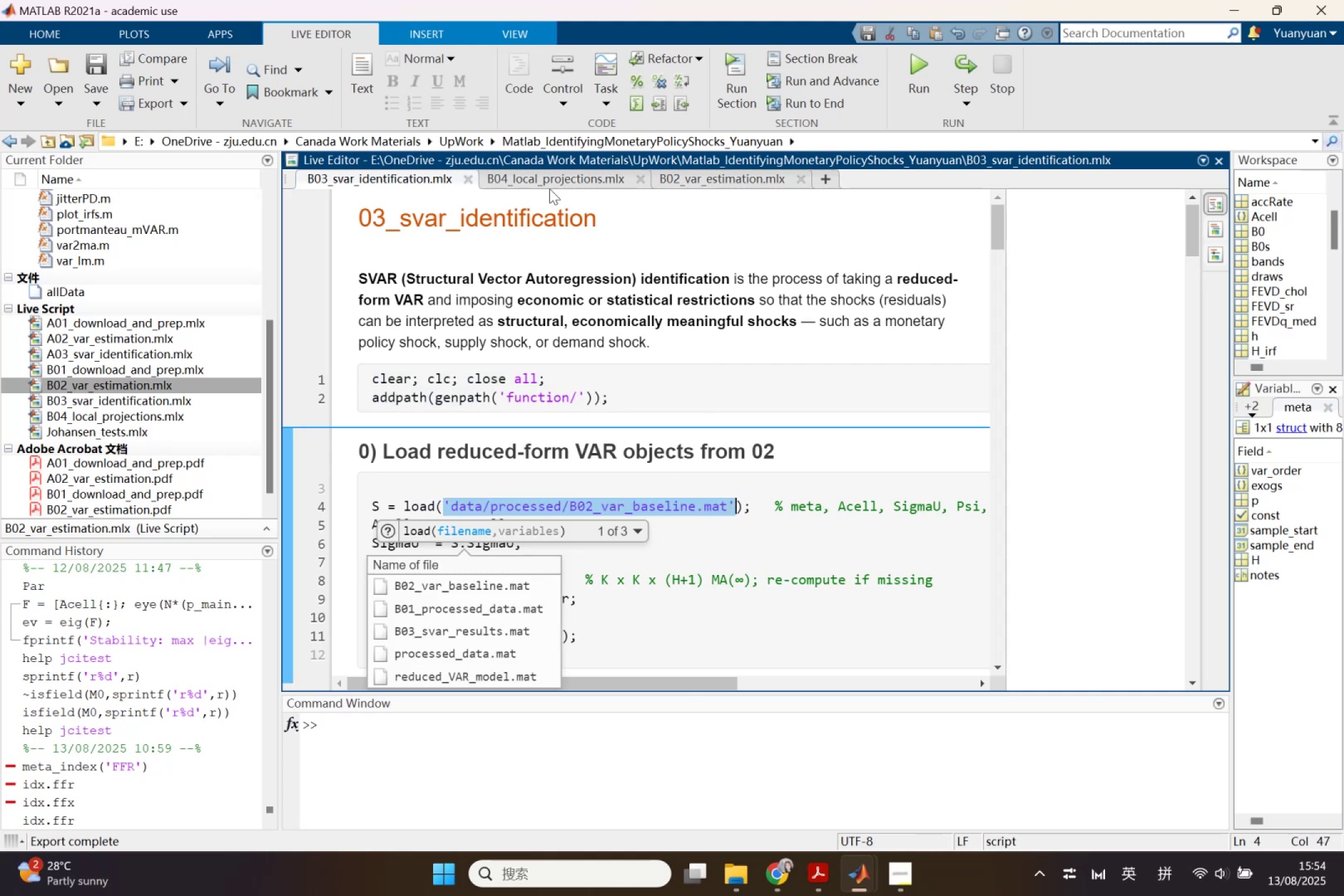 
left_click([546, 183])
 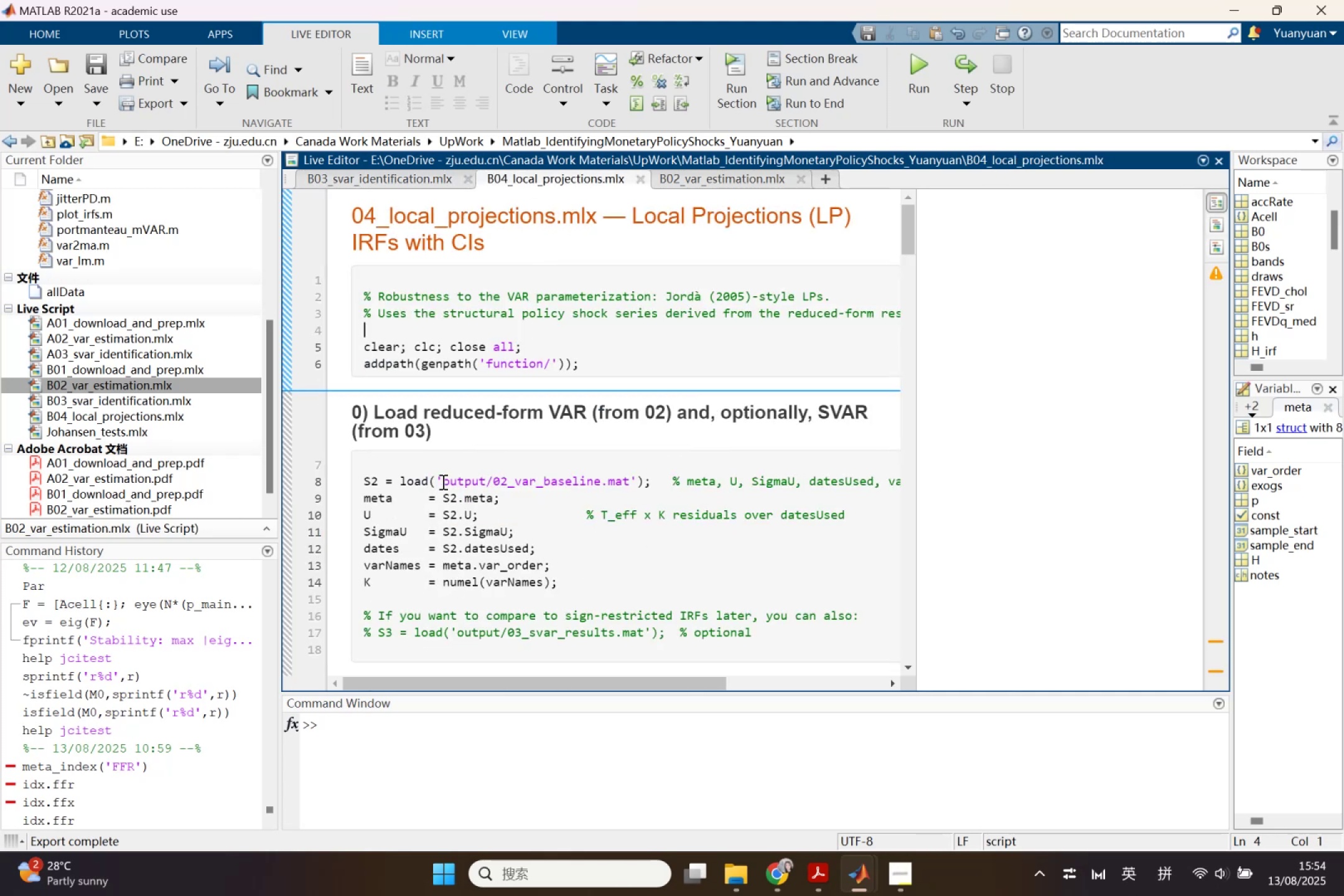 
left_click_drag(start_coordinate=[436, 478], to_coordinate=[636, 475])
 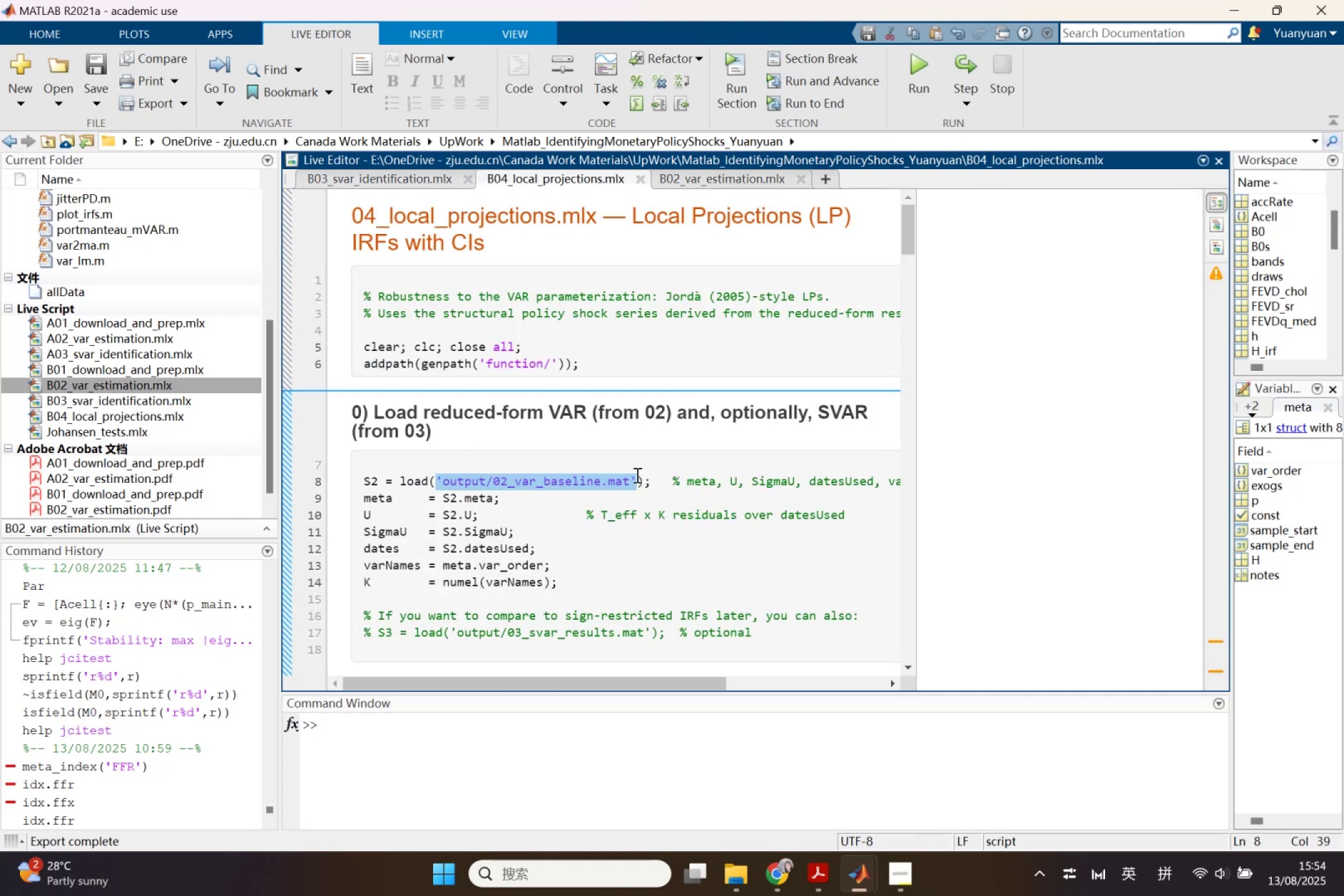 
key(Control+ControlLeft)
 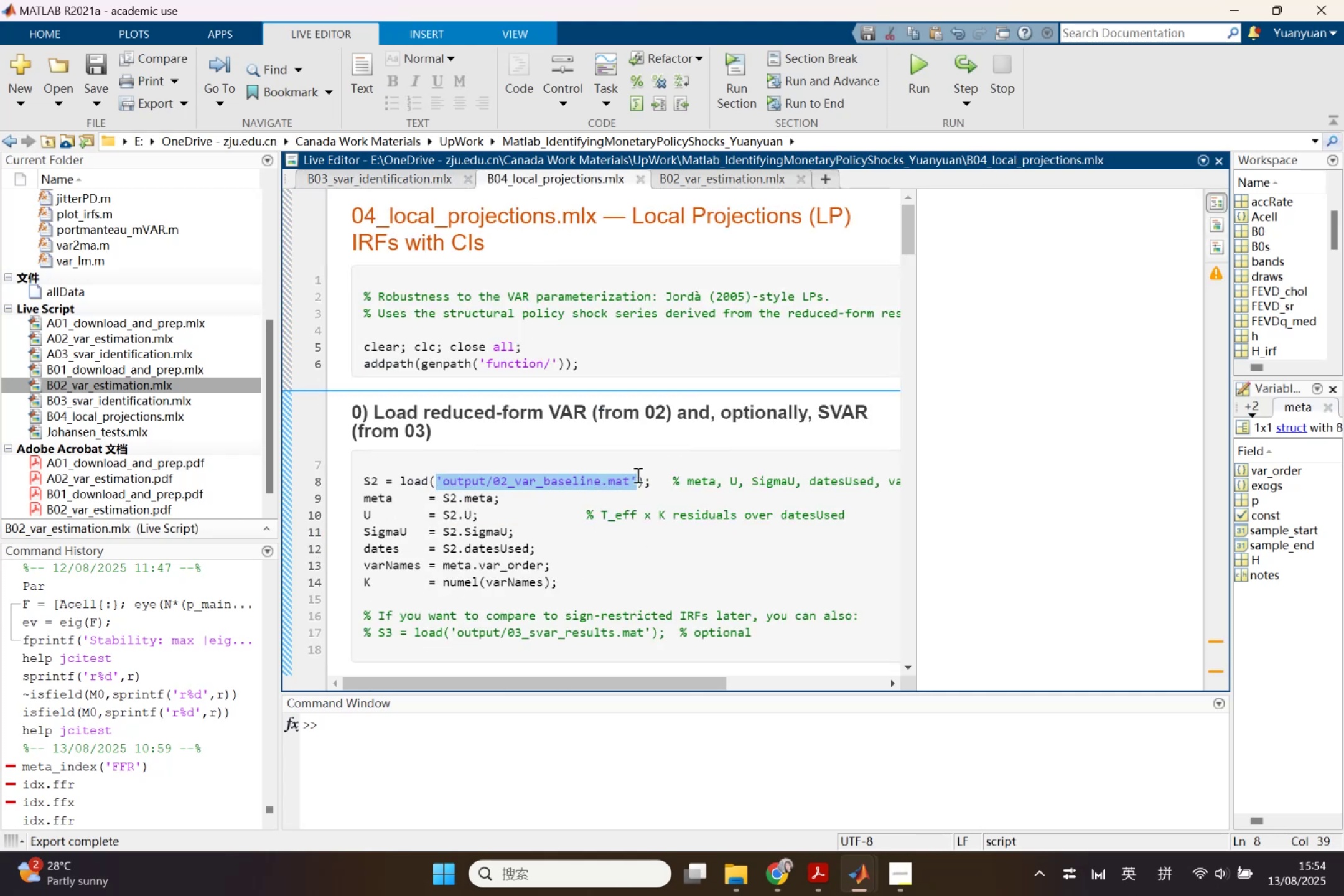 
key(Control+V)
 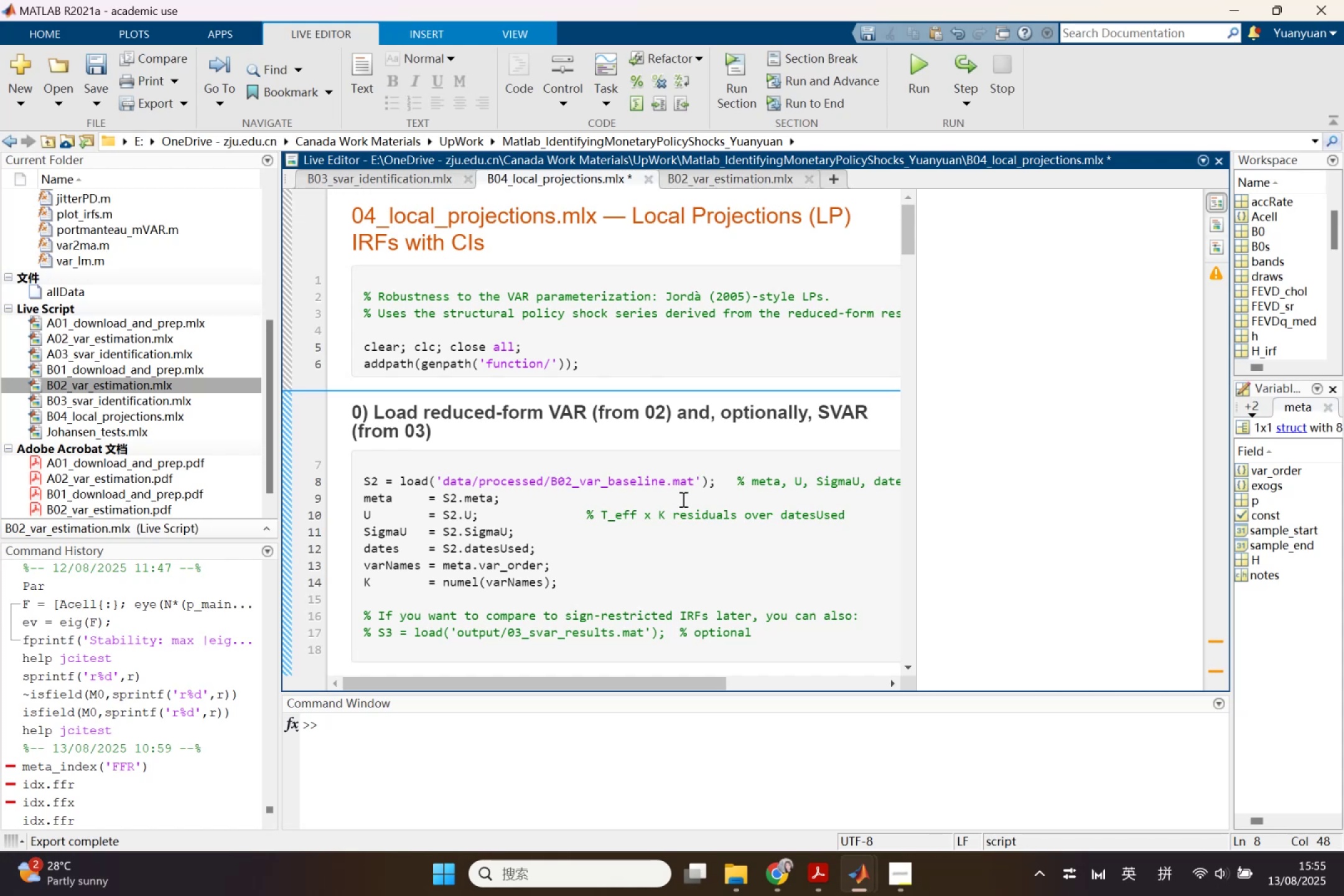 
wait(19.63)
 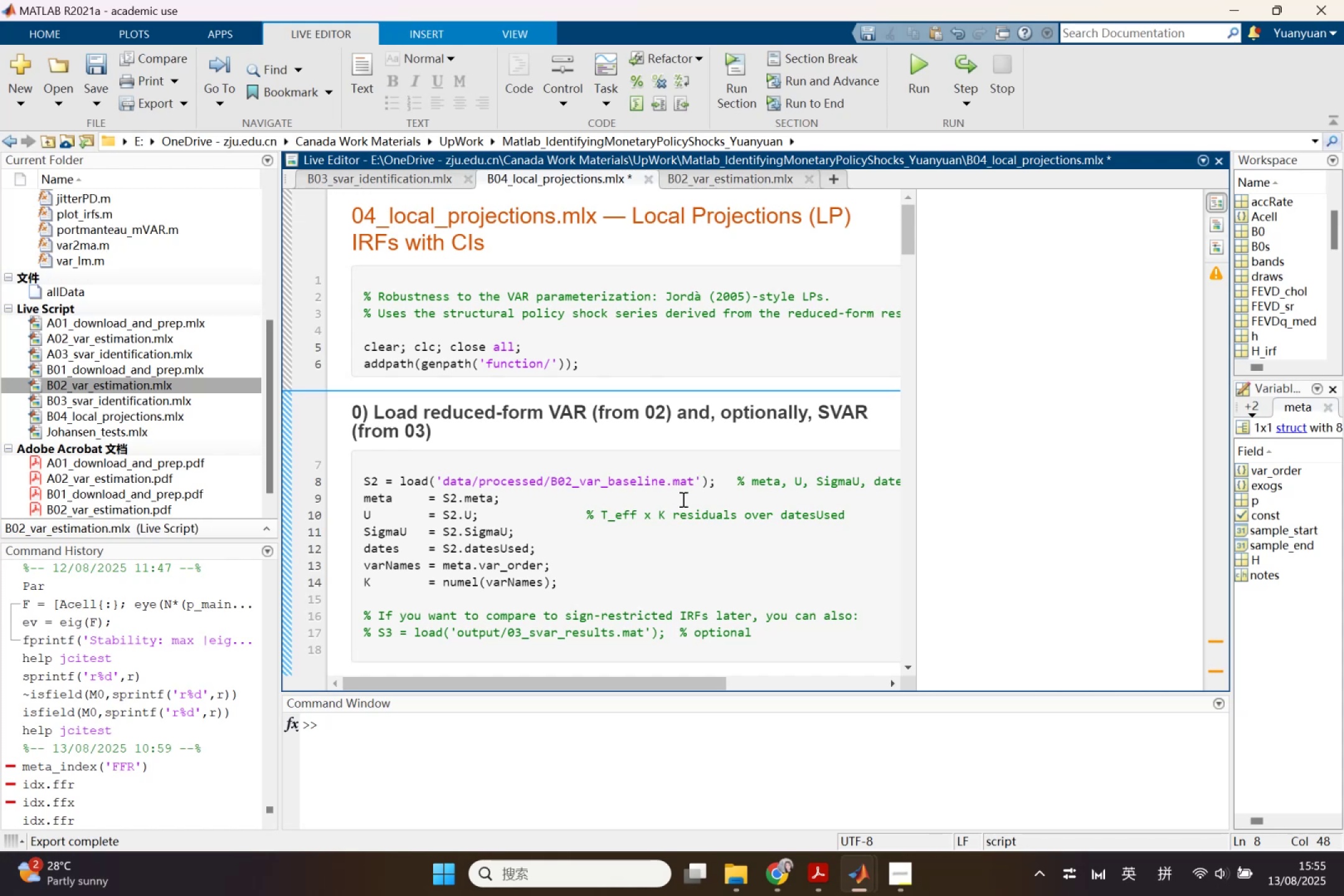 
scroll: coordinate [673, 521], scroll_direction: down, amount: 2.0
 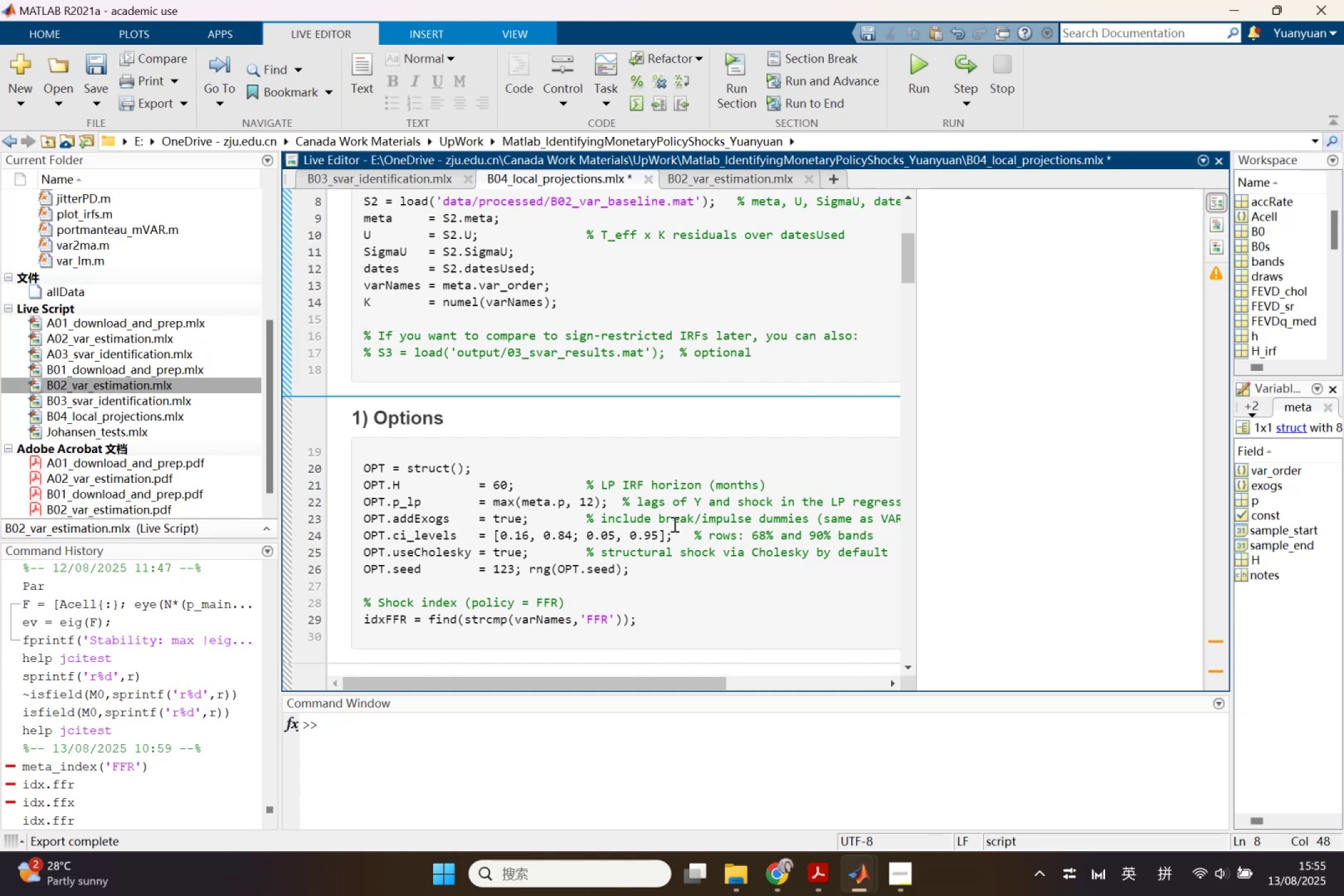 
wait(13.87)
 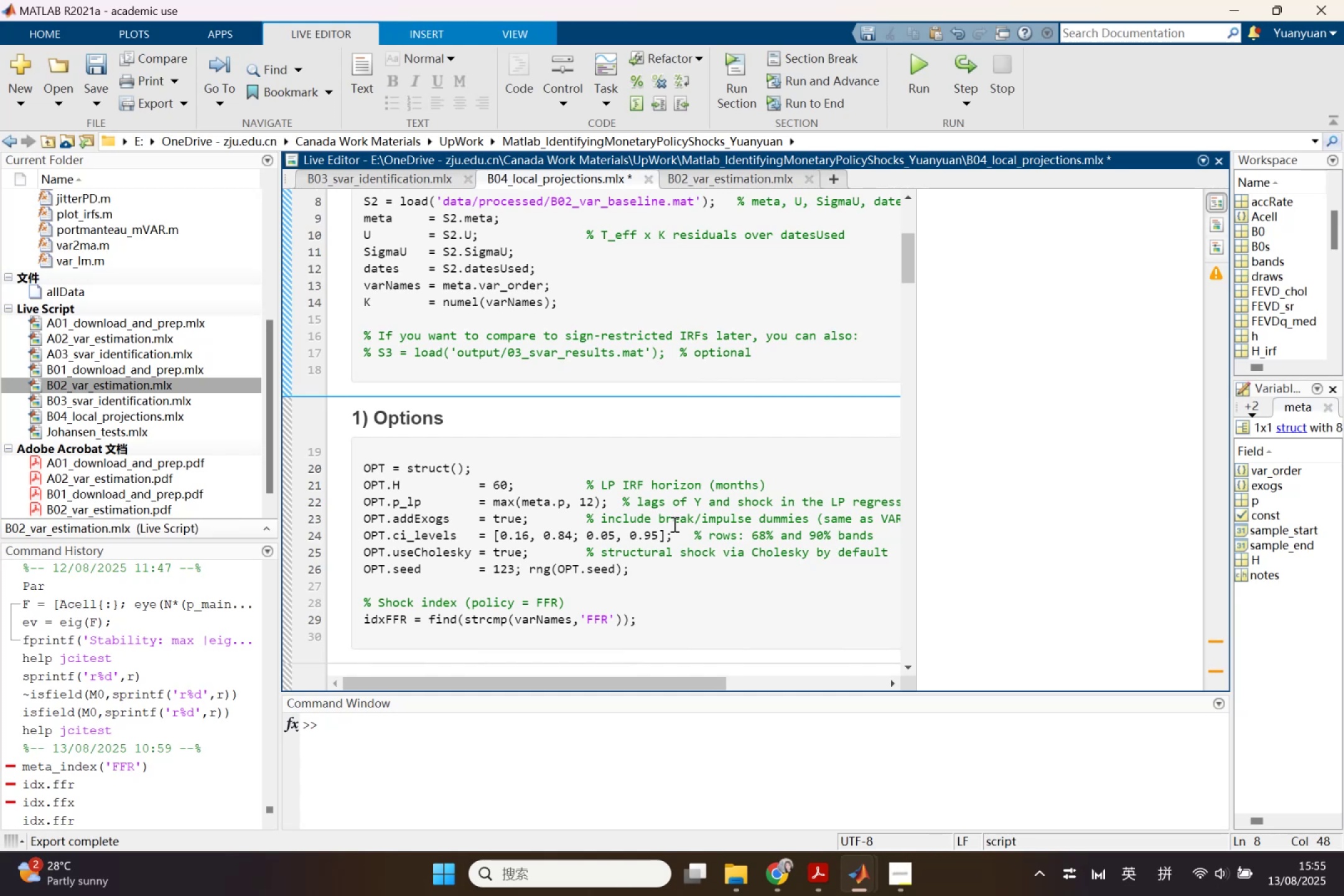 
left_click_drag(start_coordinate=[641, 621], to_coordinate=[354, 620])
 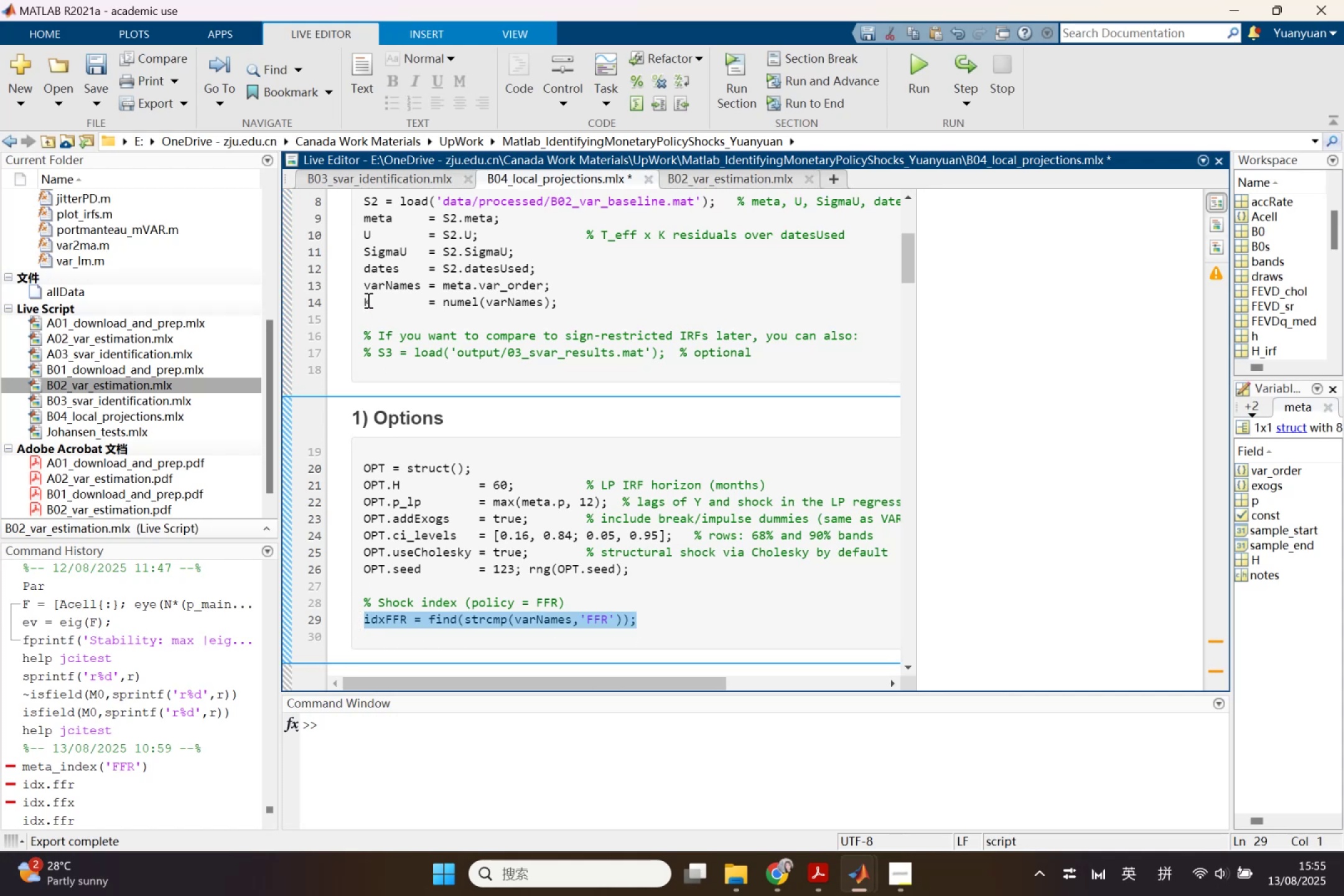 
key(Control+ControlLeft)
 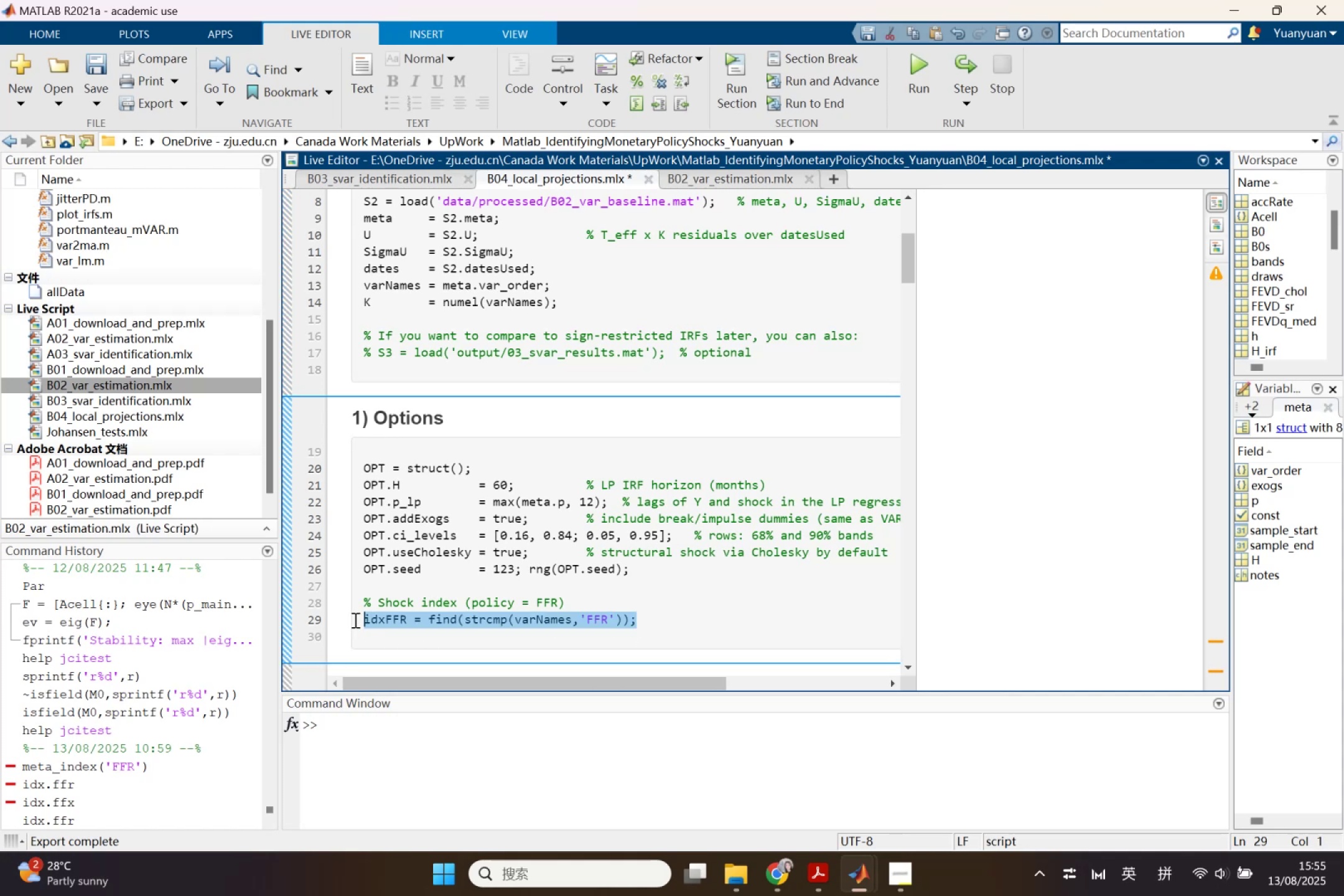 
key(Control+C)
 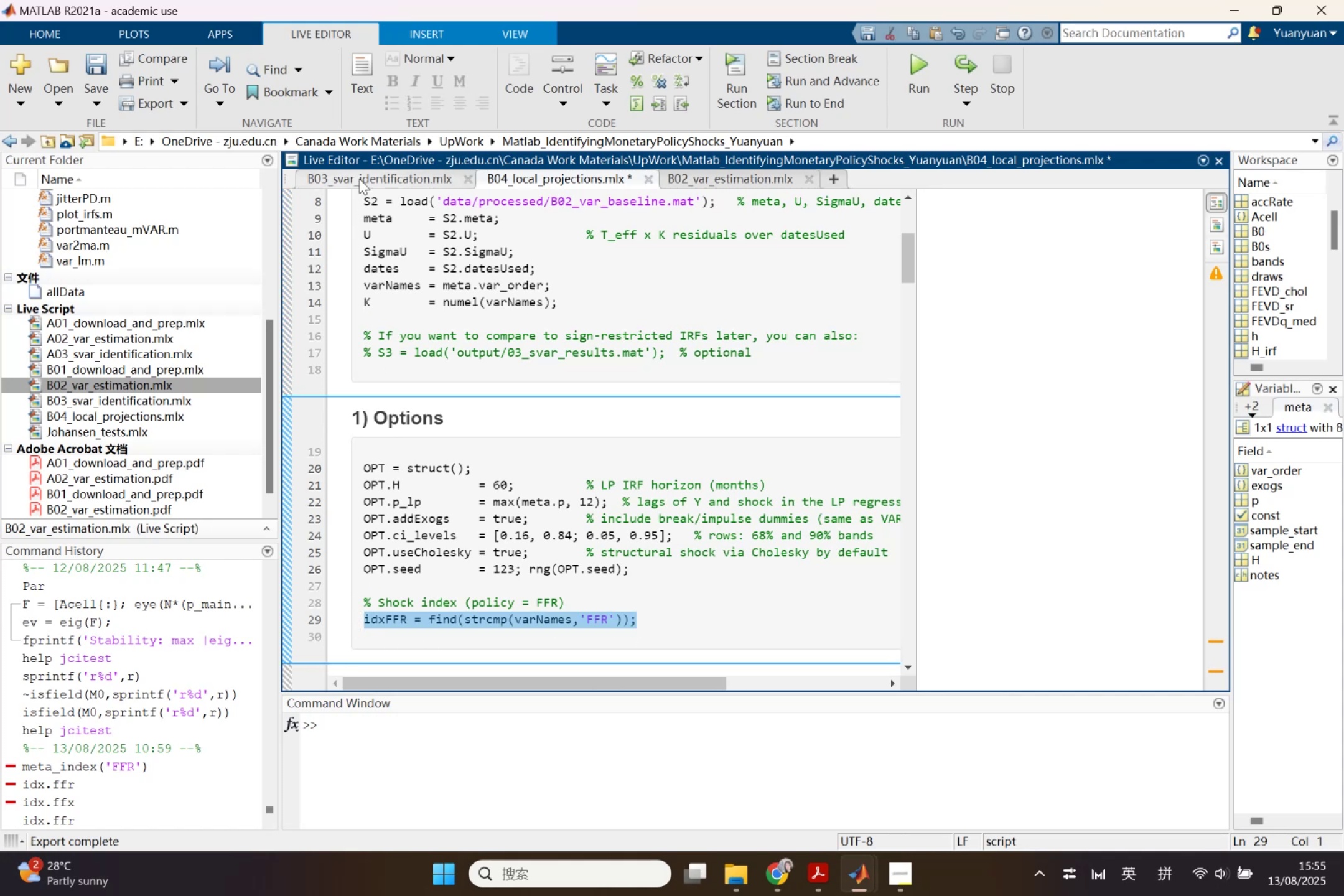 
left_click([357, 171])
 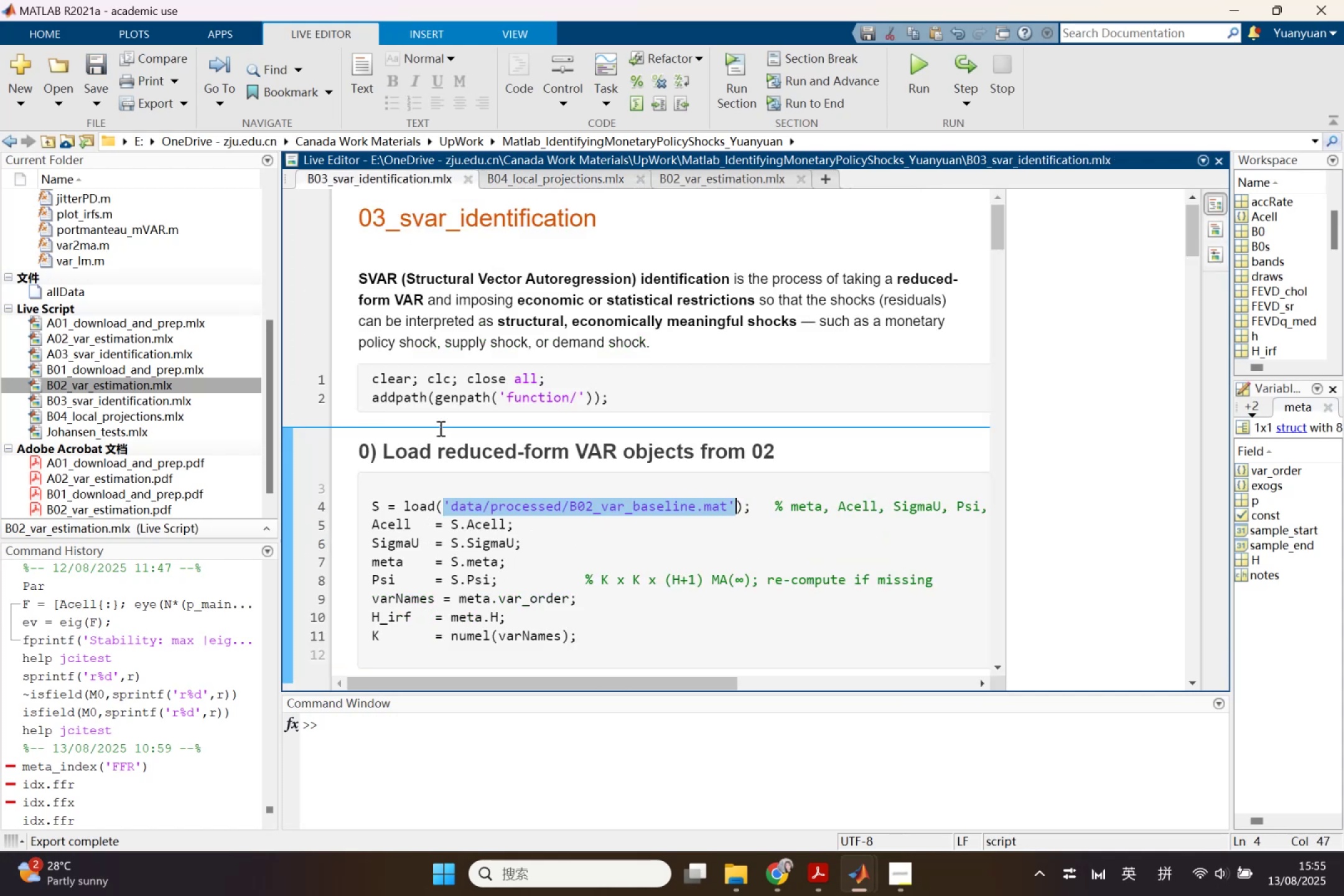 
scroll: coordinate [446, 482], scroll_direction: down, amount: 2.0
 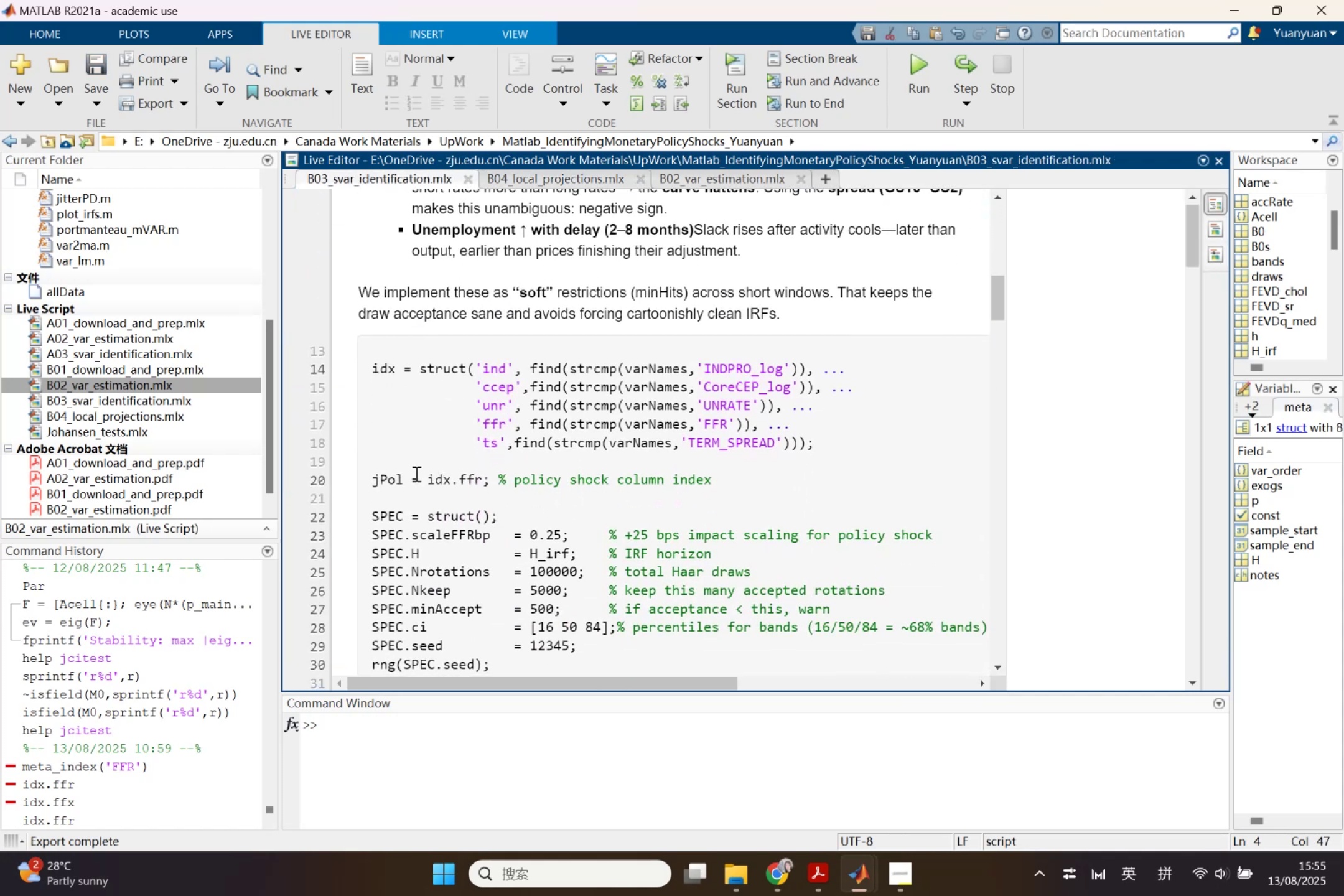 
left_click([406, 460])
 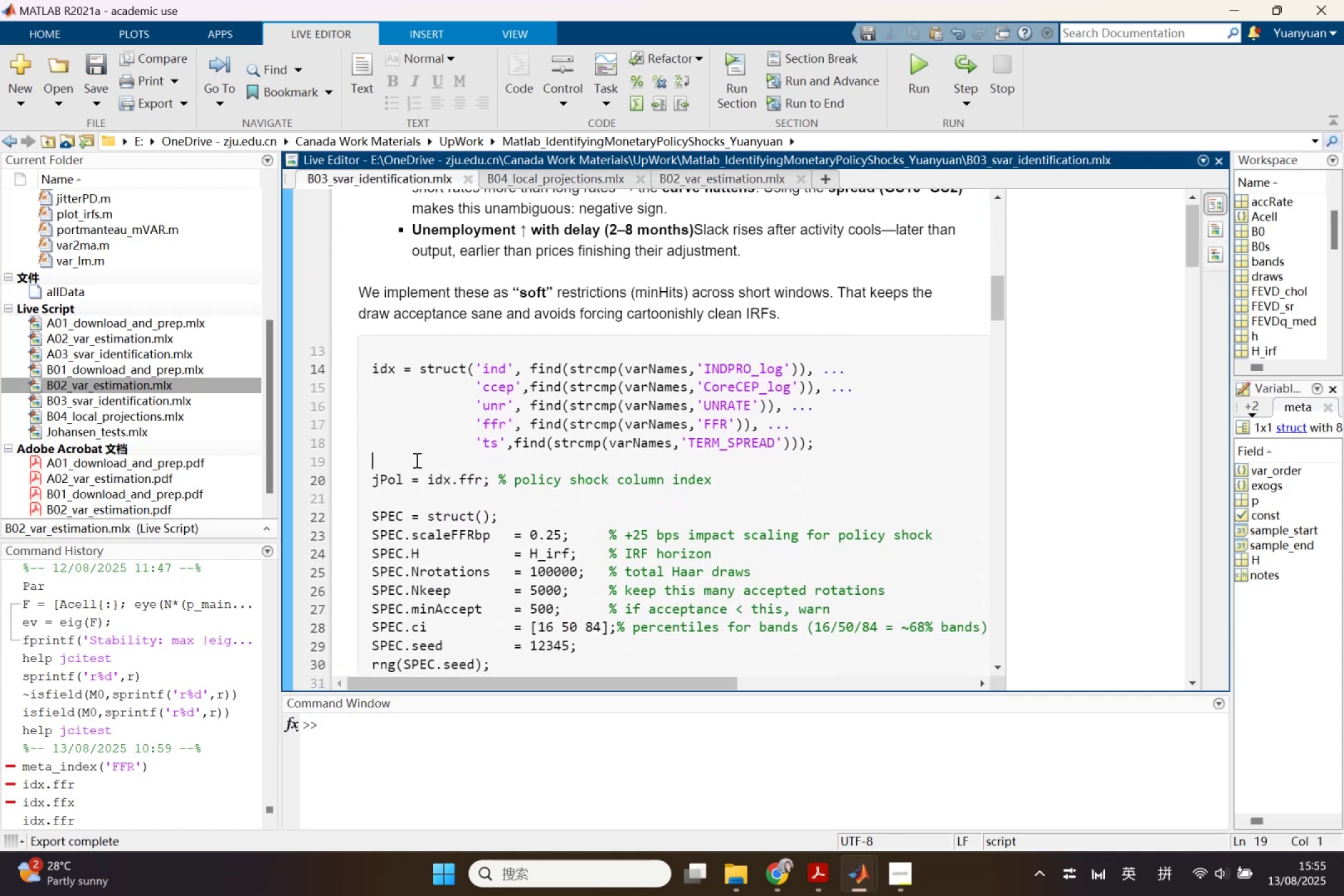 
key(Enter)
 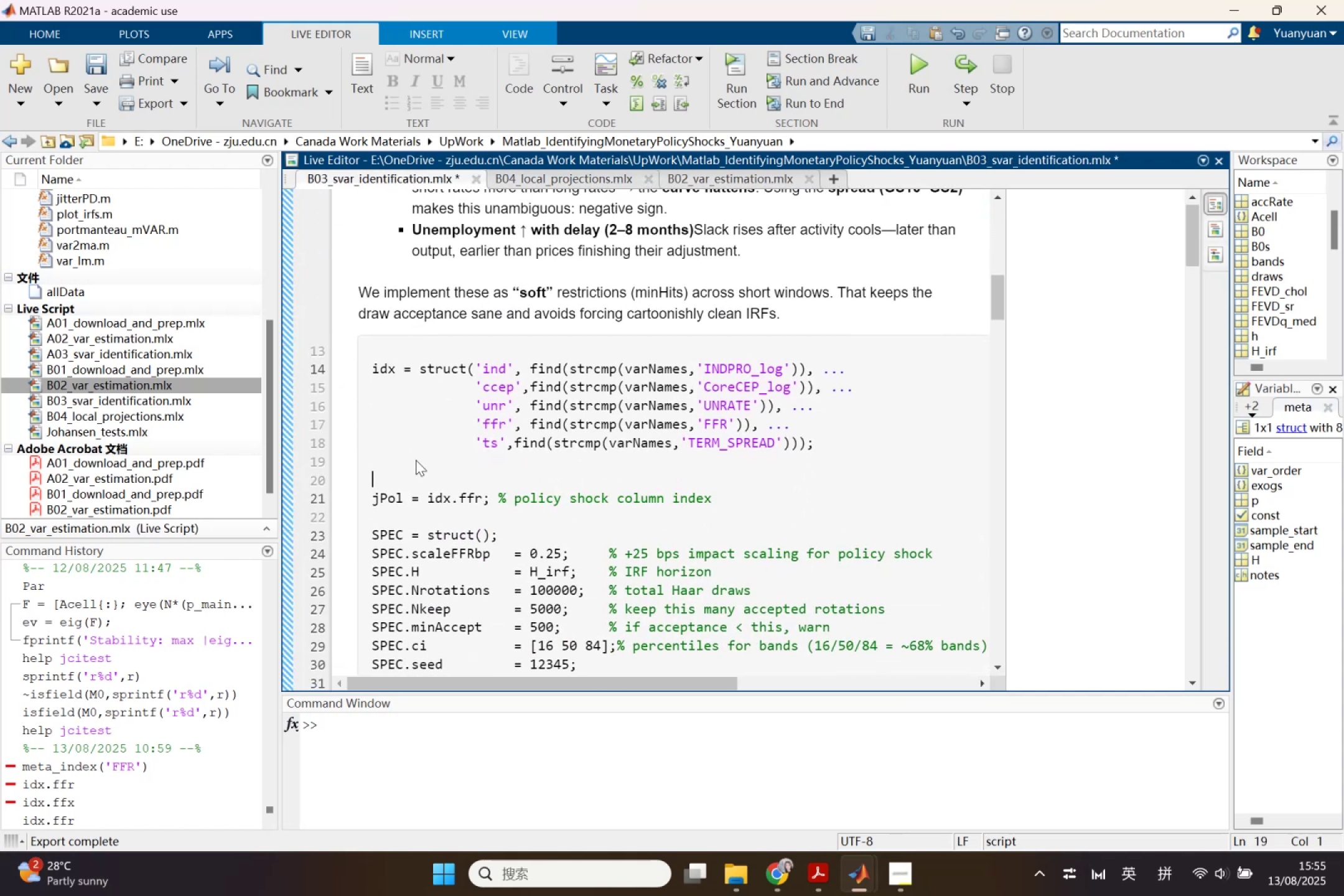 
key(ArrowUp)
 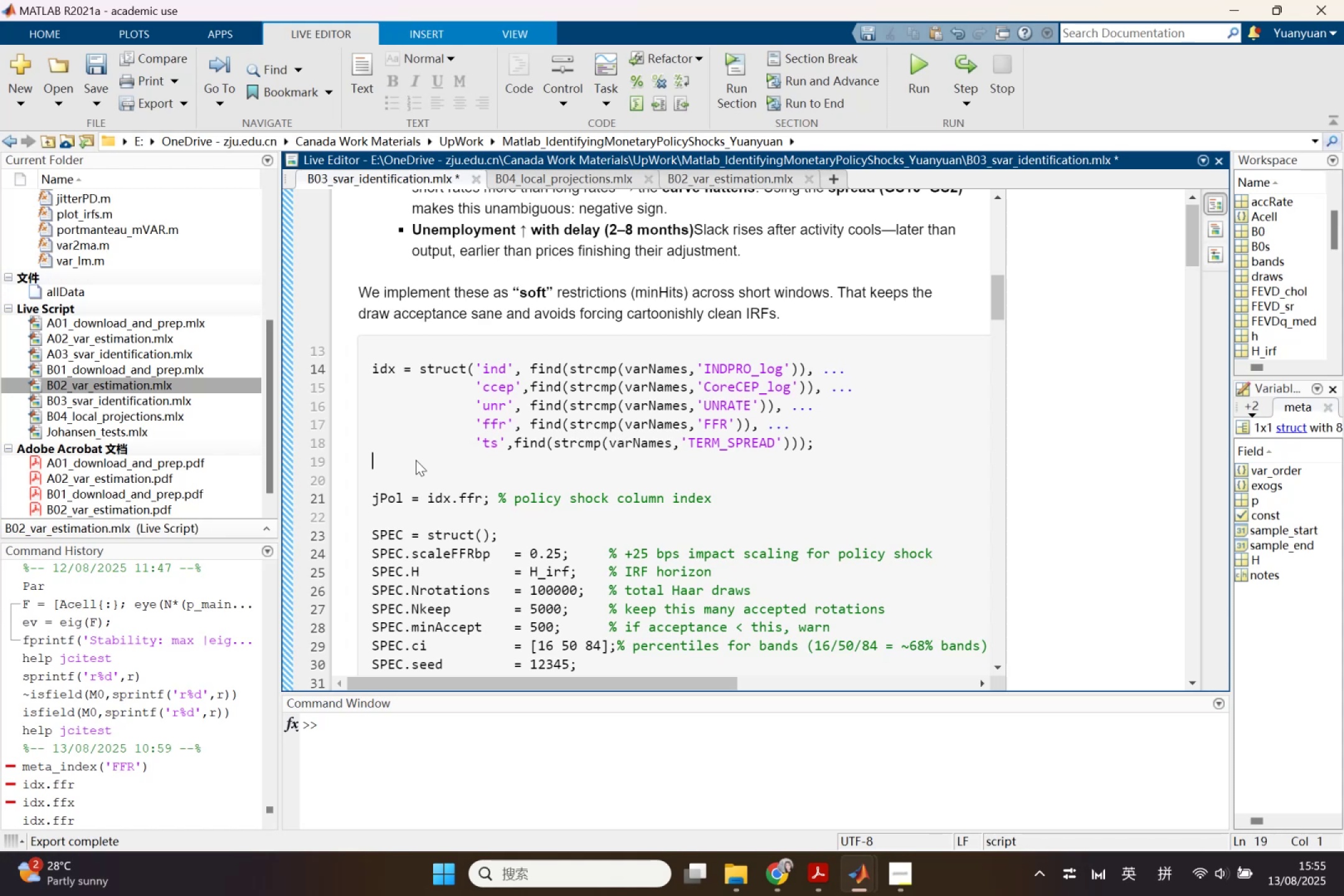 
key(ArrowDown)
 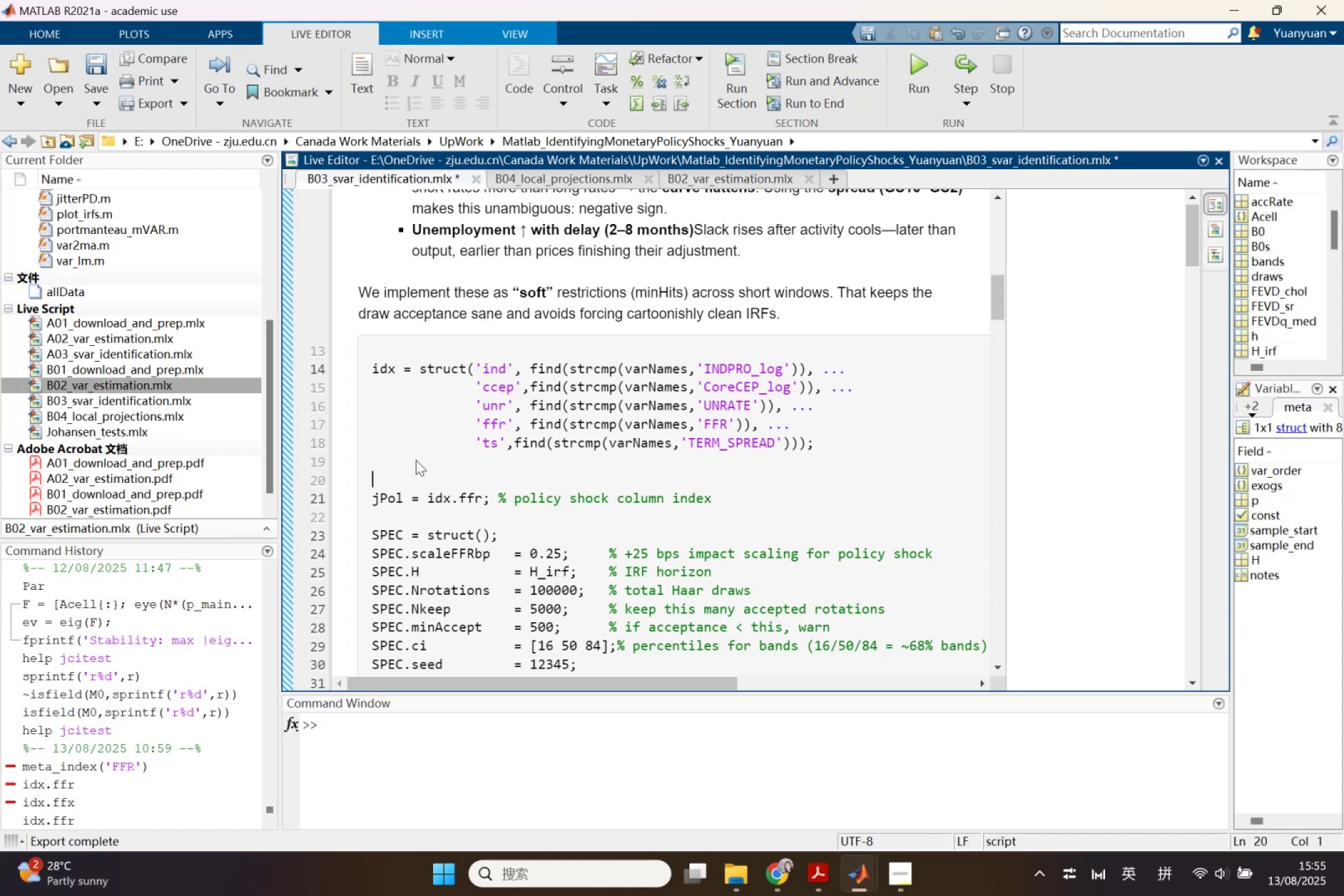 
key(Control+V)
 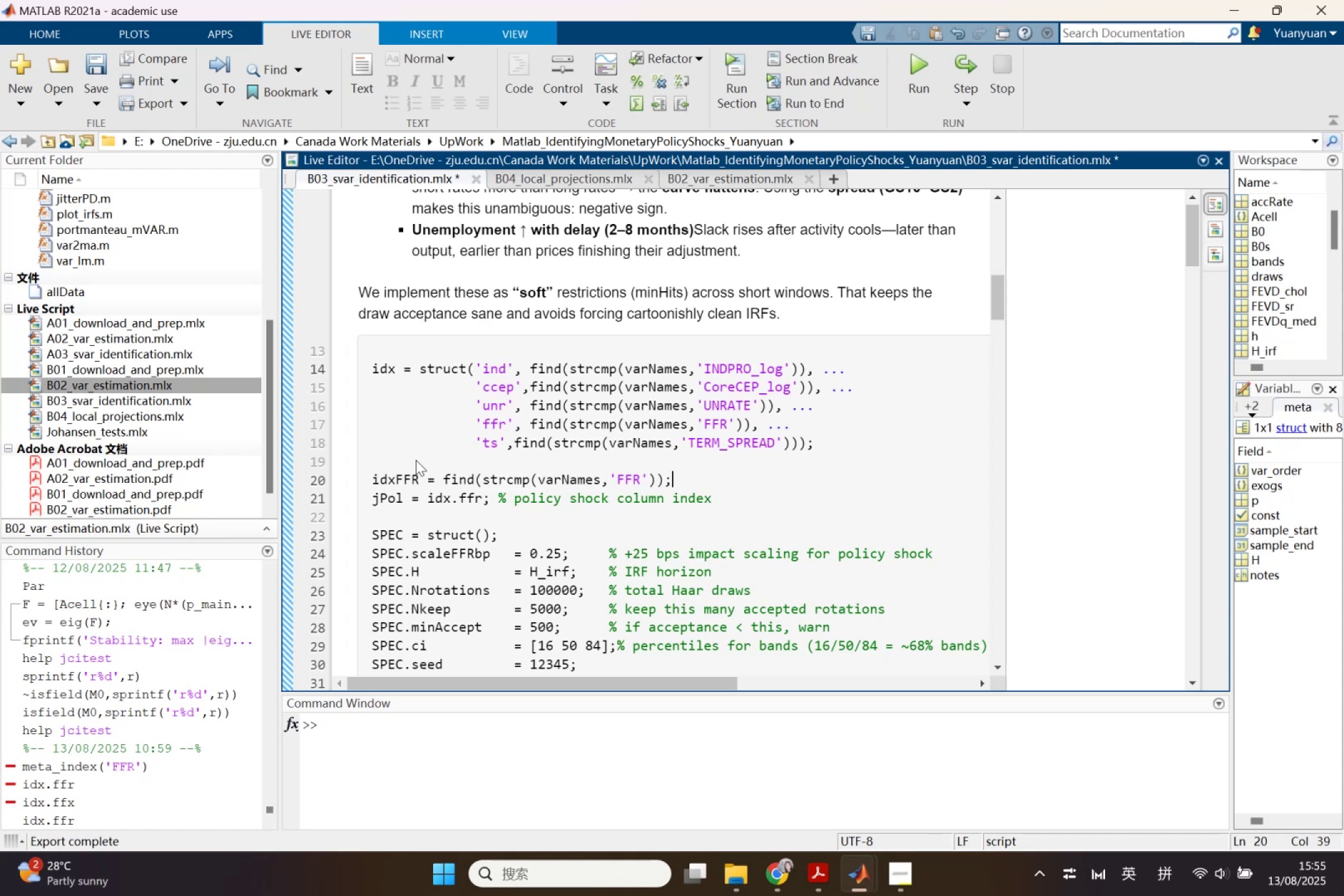 
left_click_drag(start_coordinate=[403, 497], to_coordinate=[360, 503])
 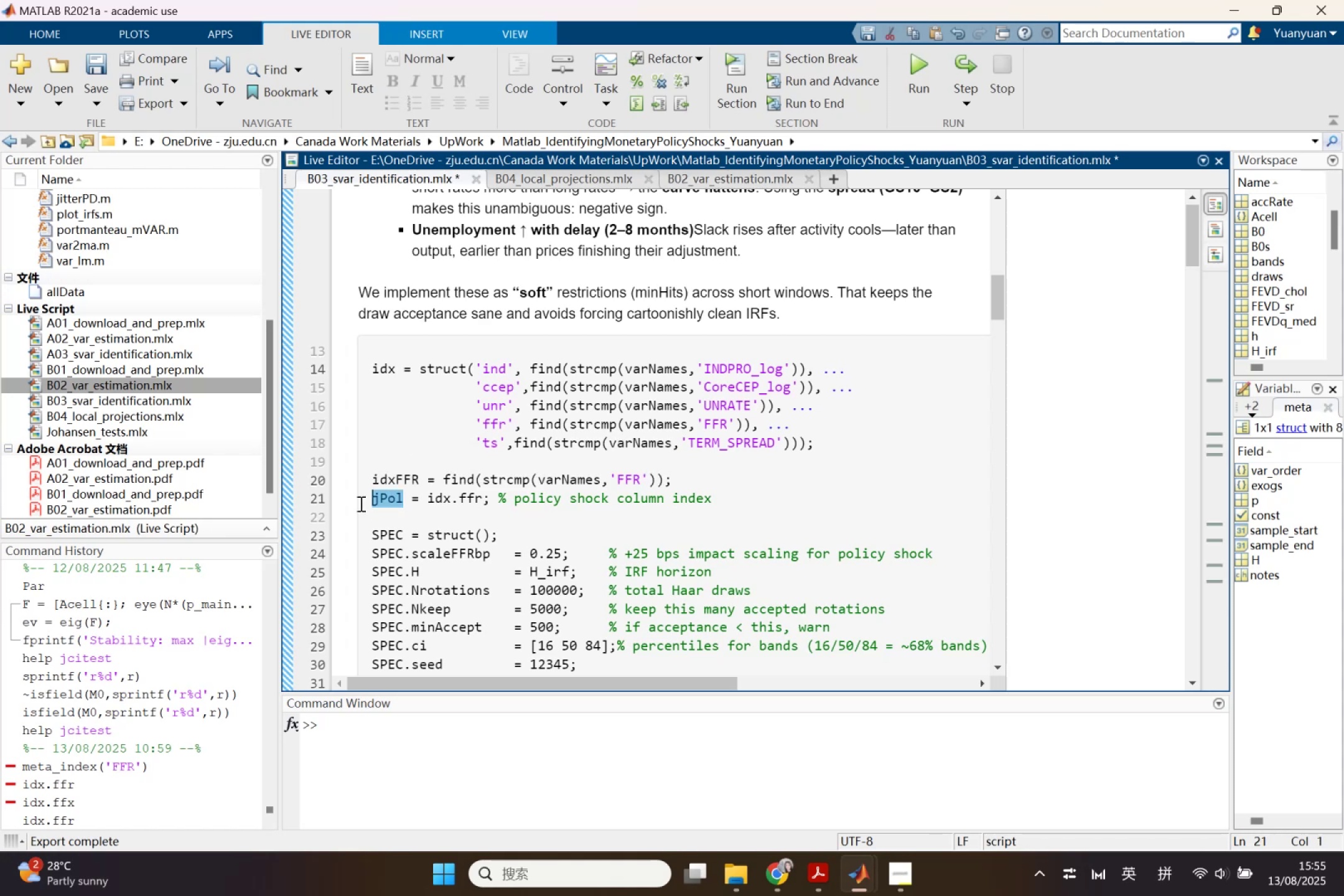 
key(Control+F)
 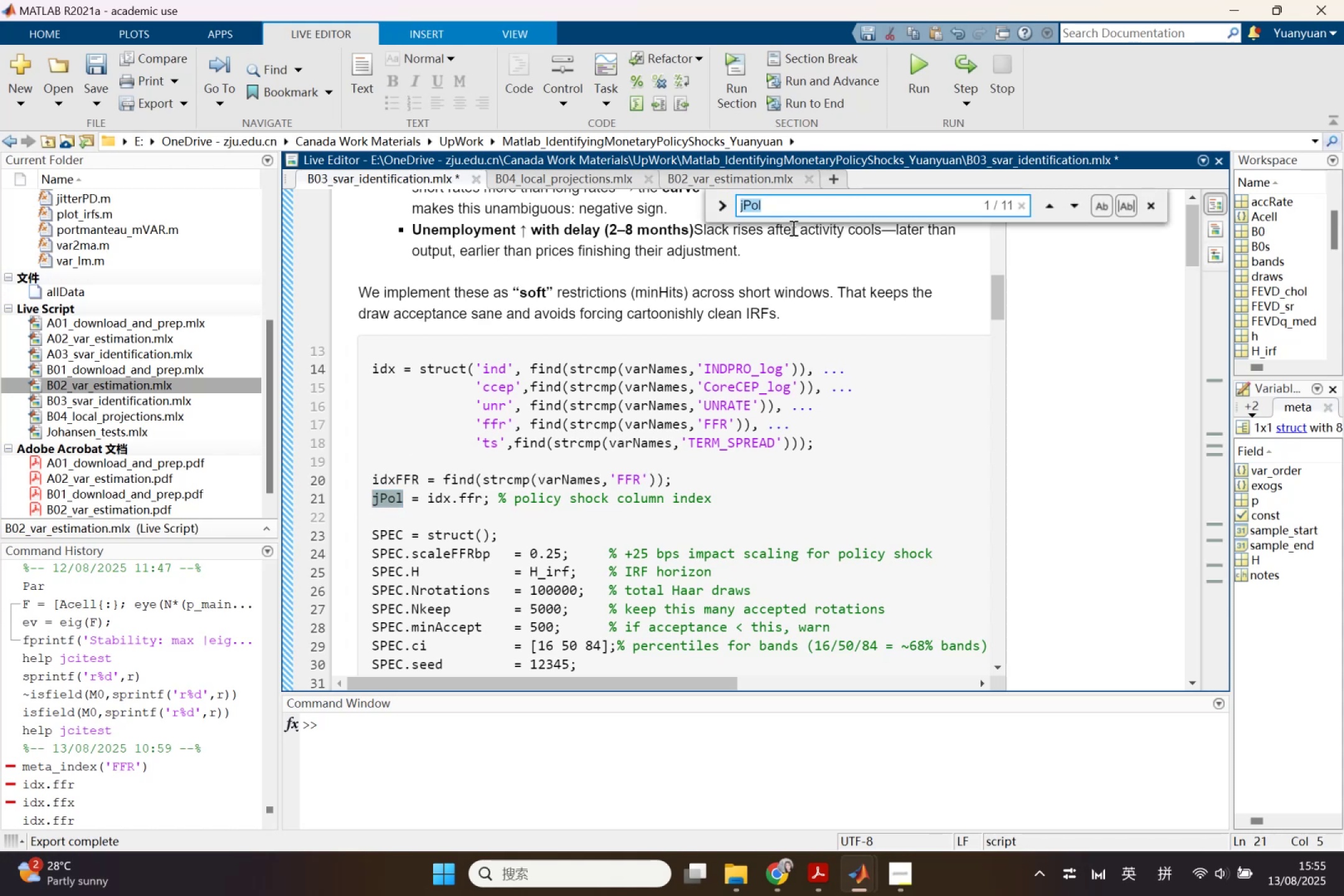 
left_click([726, 208])
 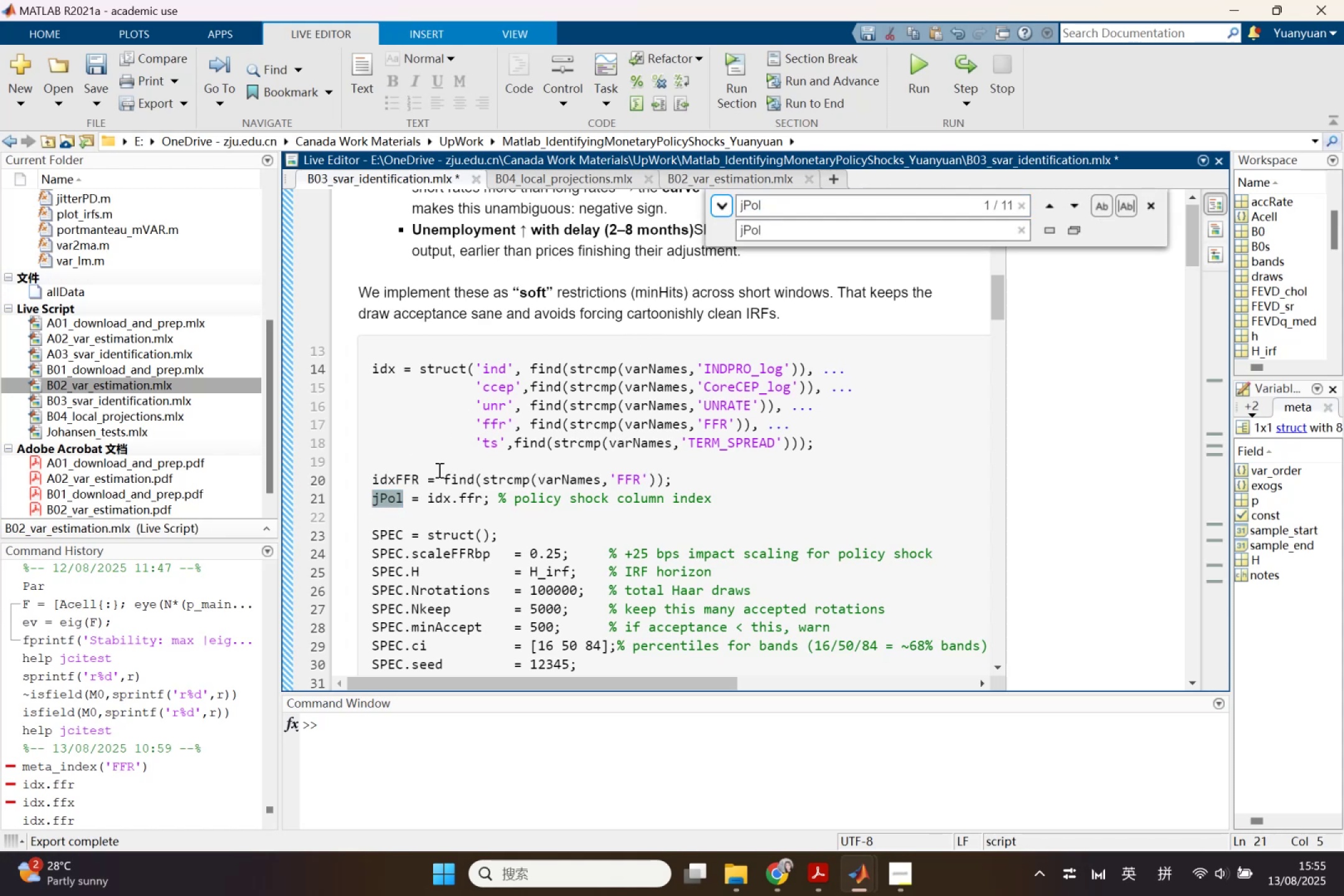 
left_click_drag(start_coordinate=[416, 479], to_coordinate=[368, 478])
 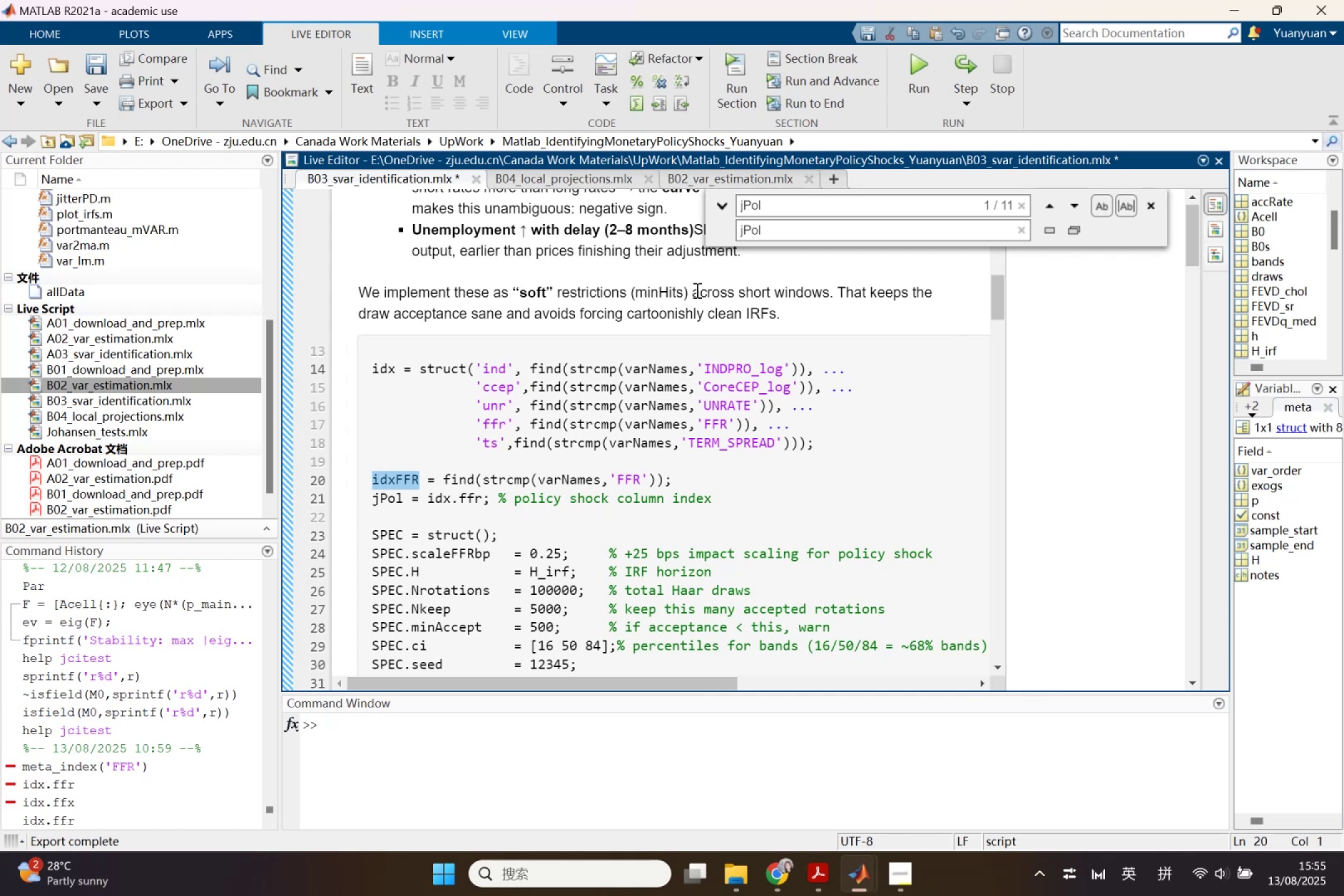 
key(Control+ControlLeft)
 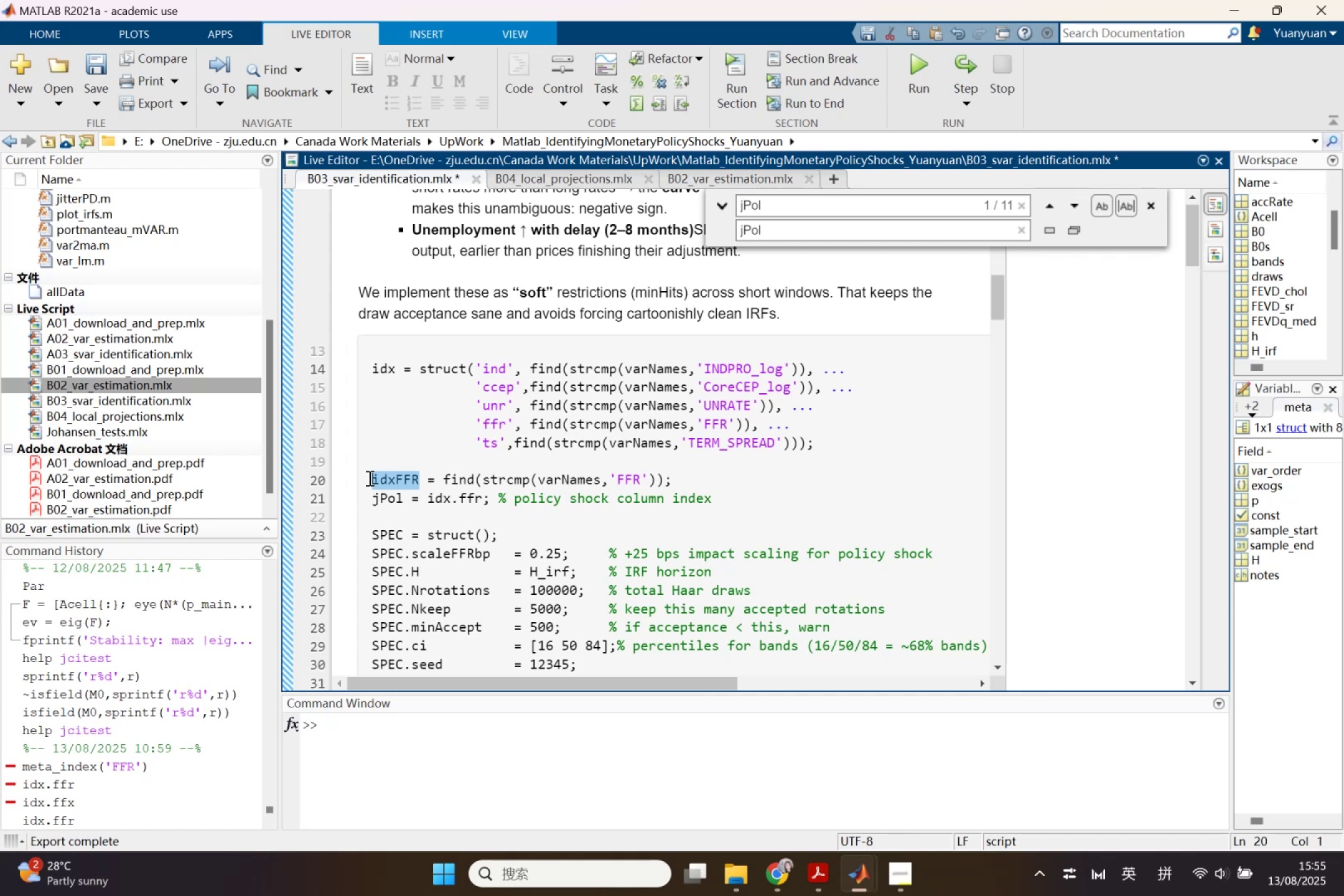 
key(Control+C)
 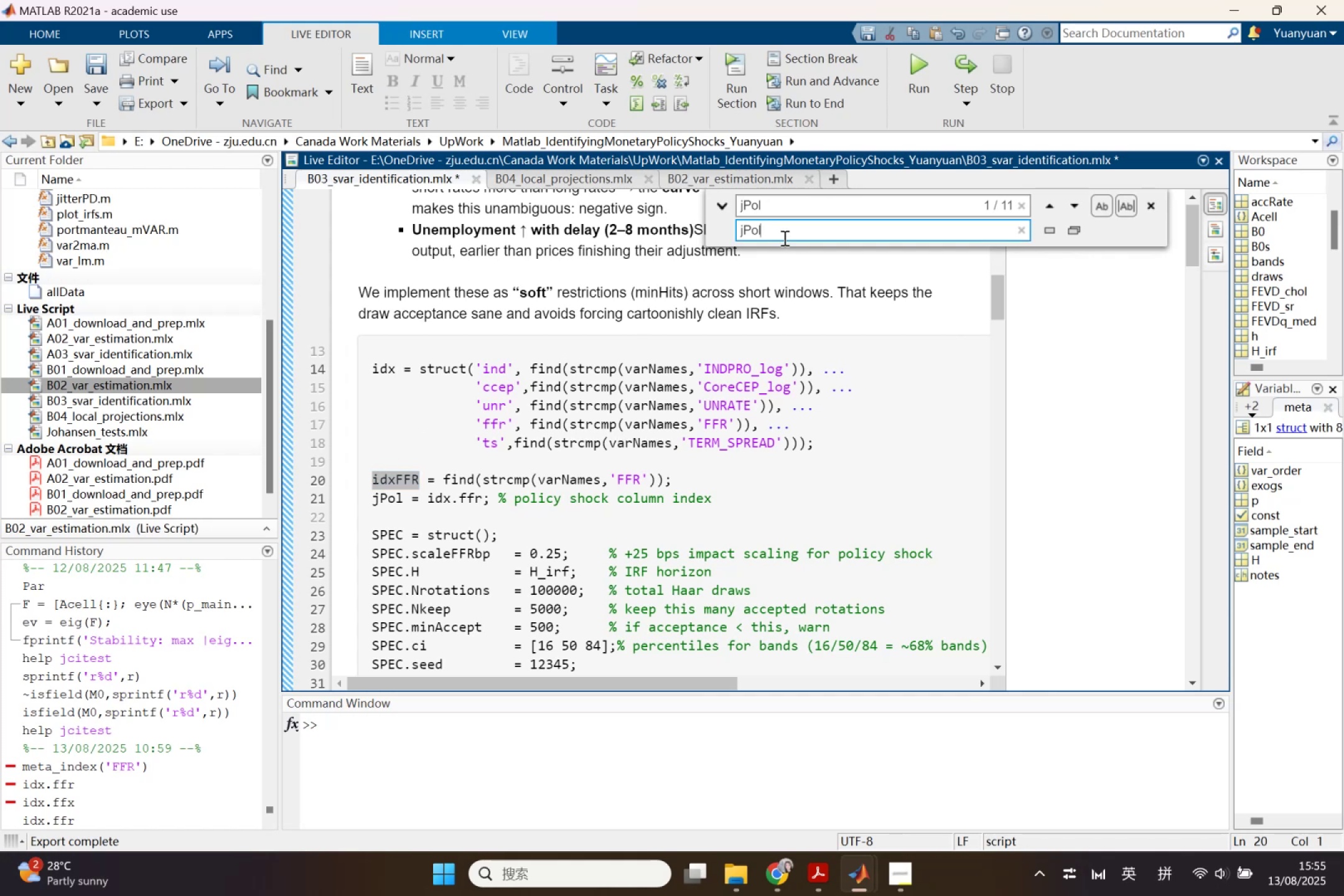 
double_click([783, 235])
 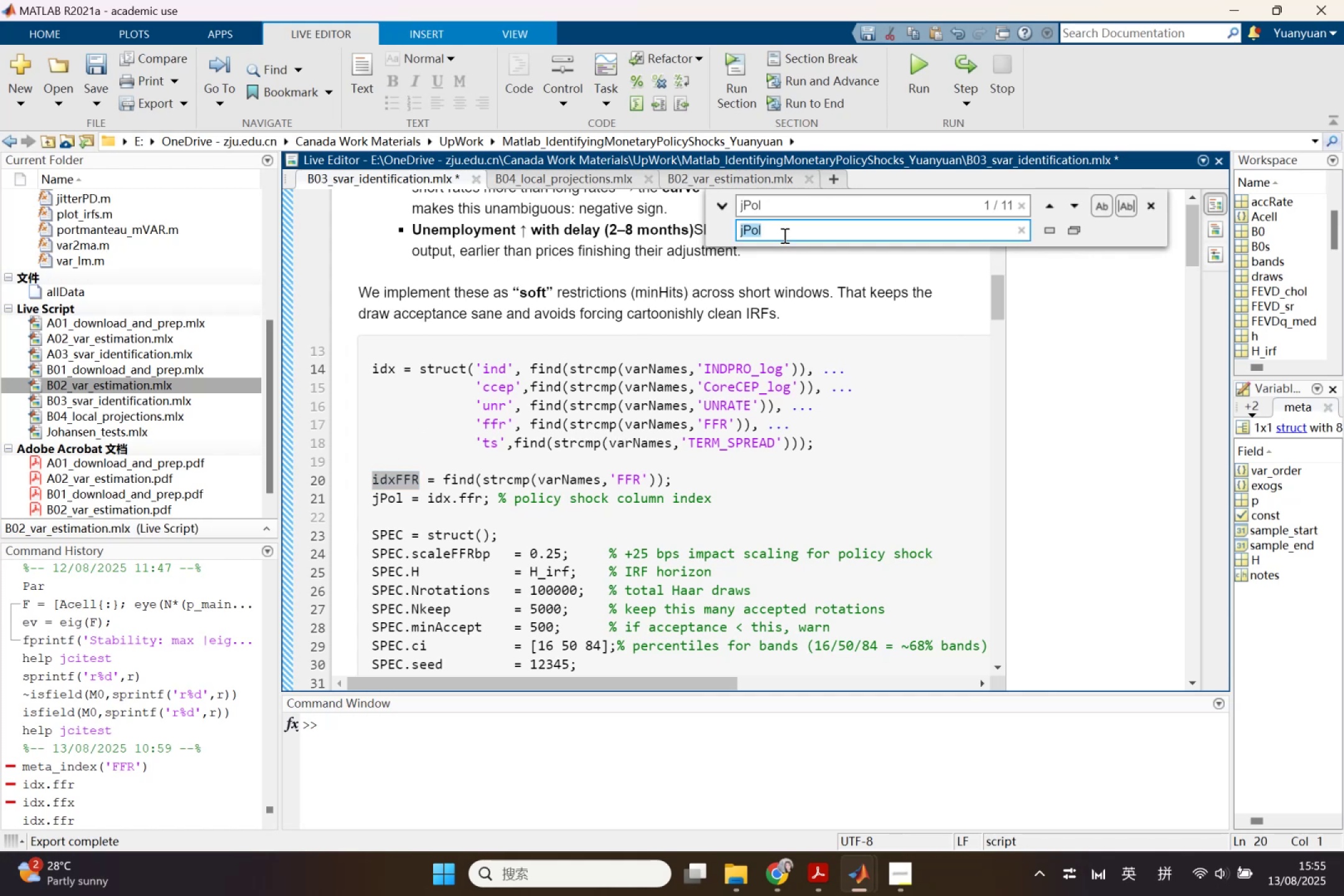 
triple_click([783, 235])
 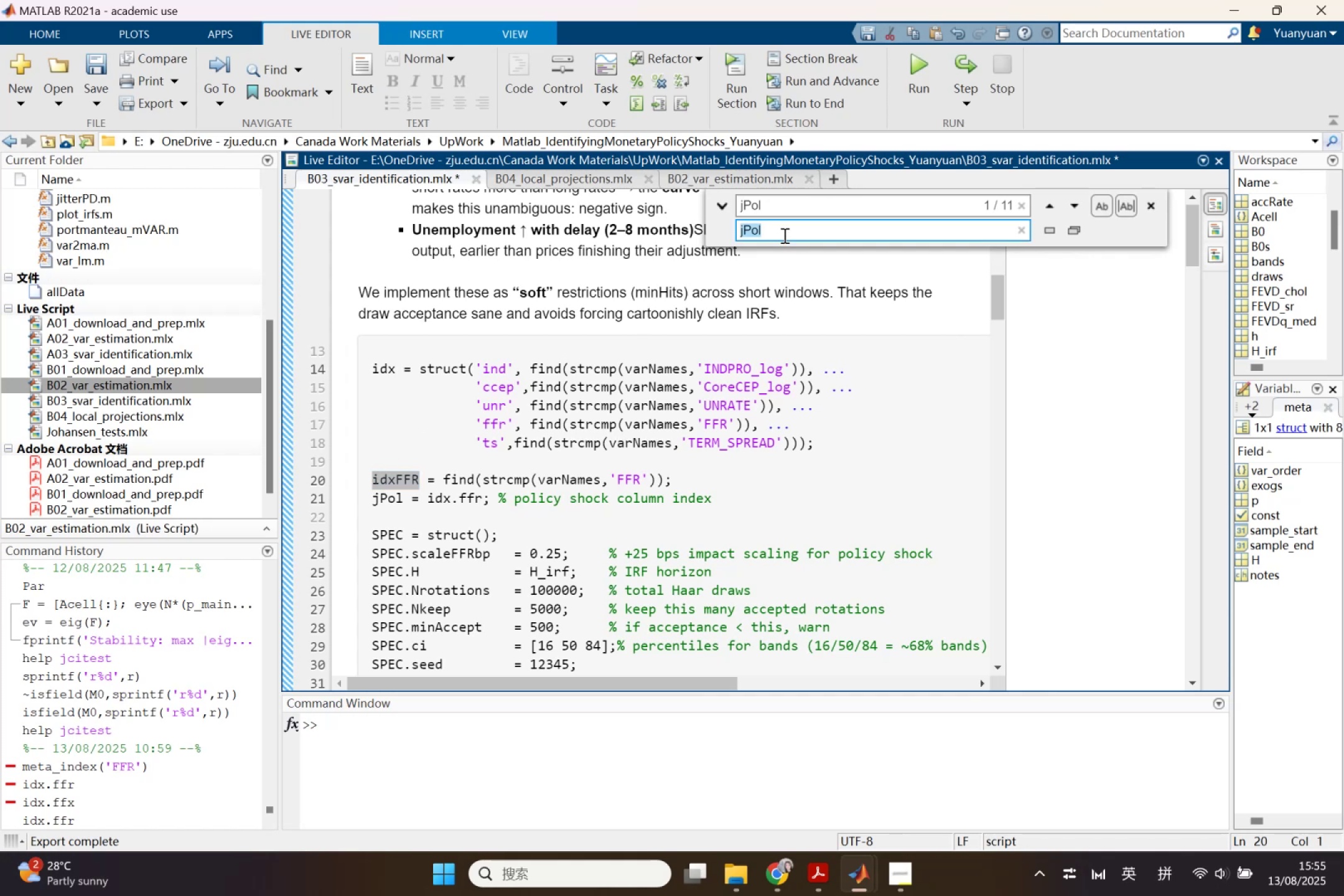 
key(Control+ControlLeft)
 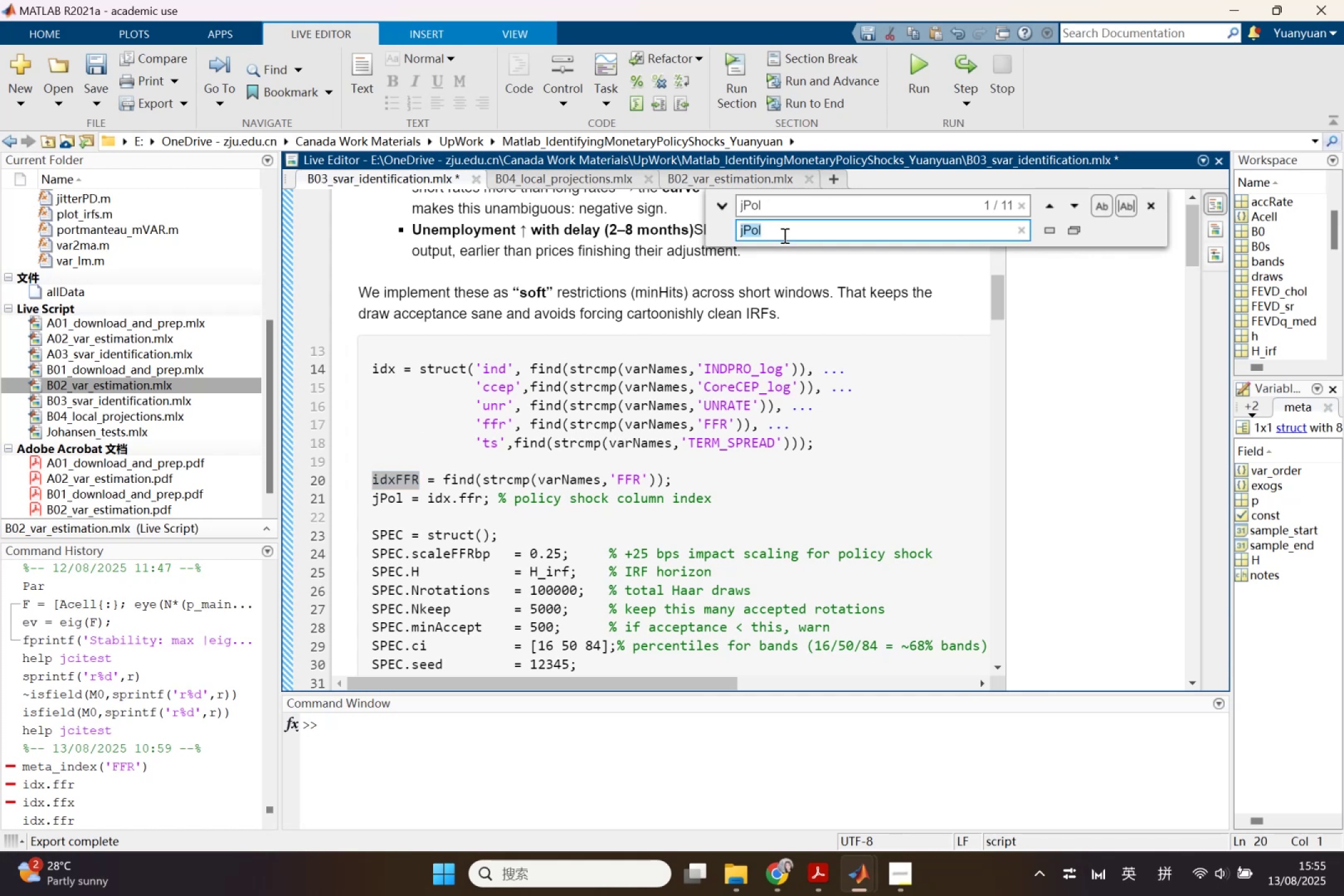 
key(Control+V)
 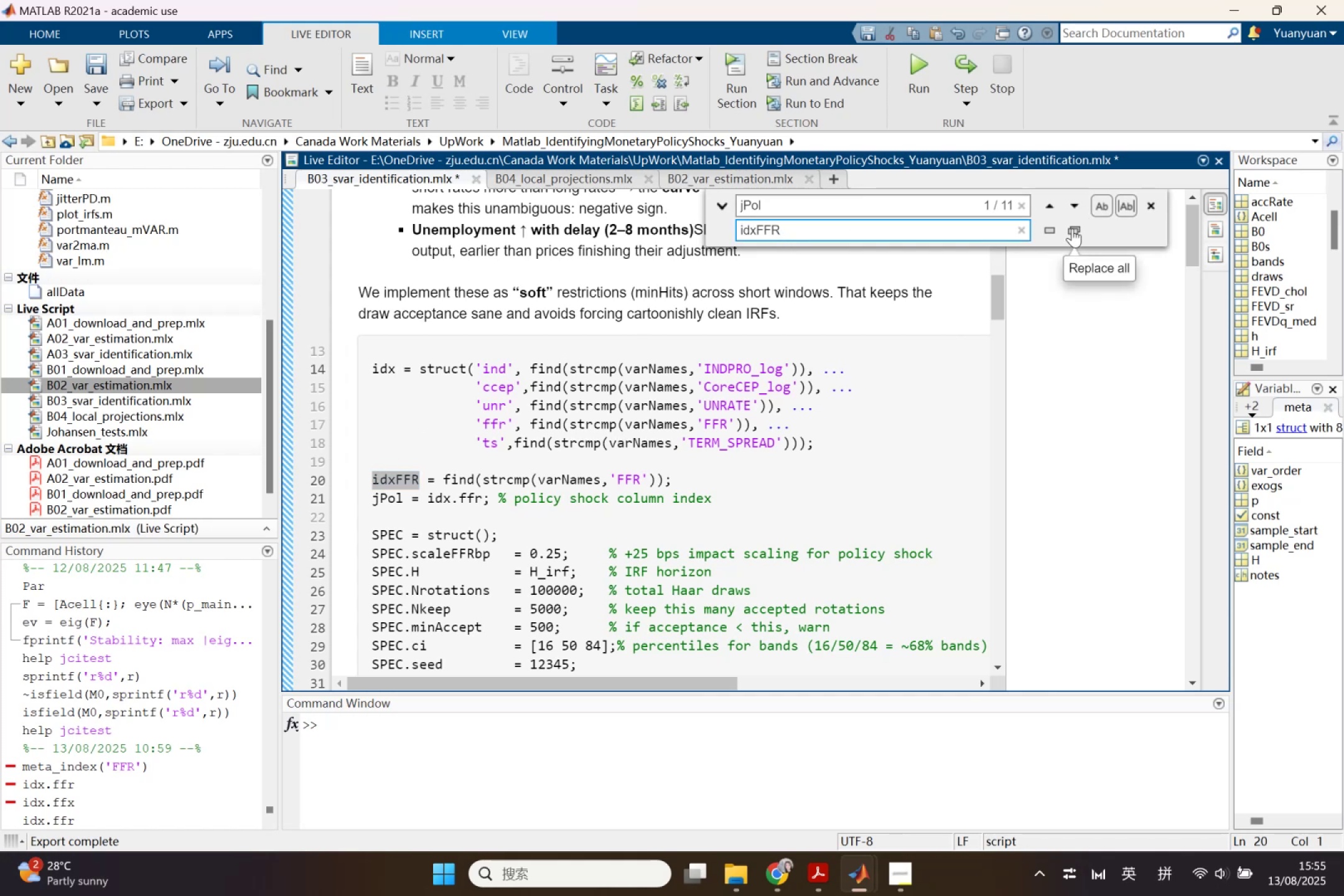 
left_click([1072, 228])
 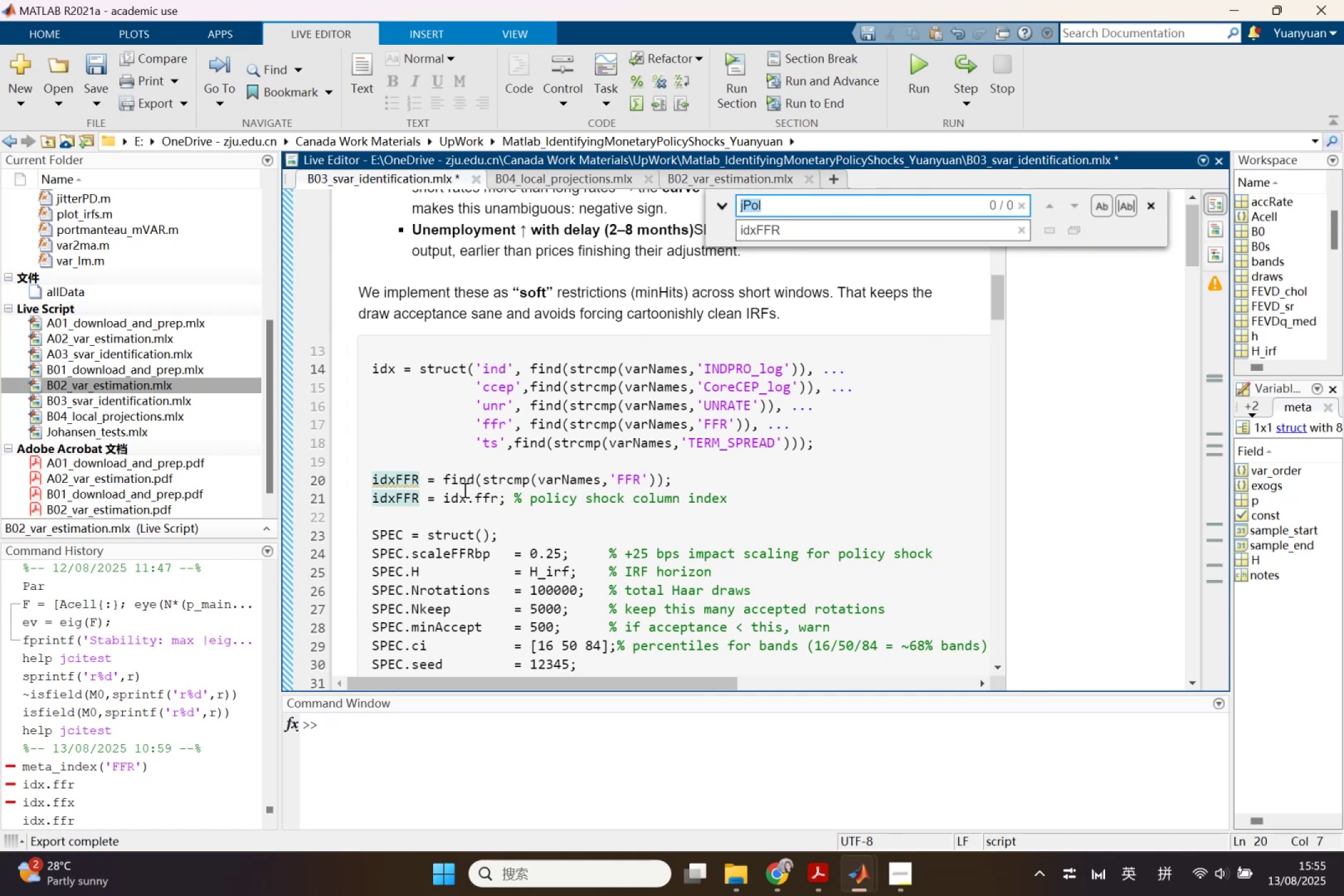 
left_click_drag(start_coordinate=[444, 499], to_coordinate=[737, 492])
 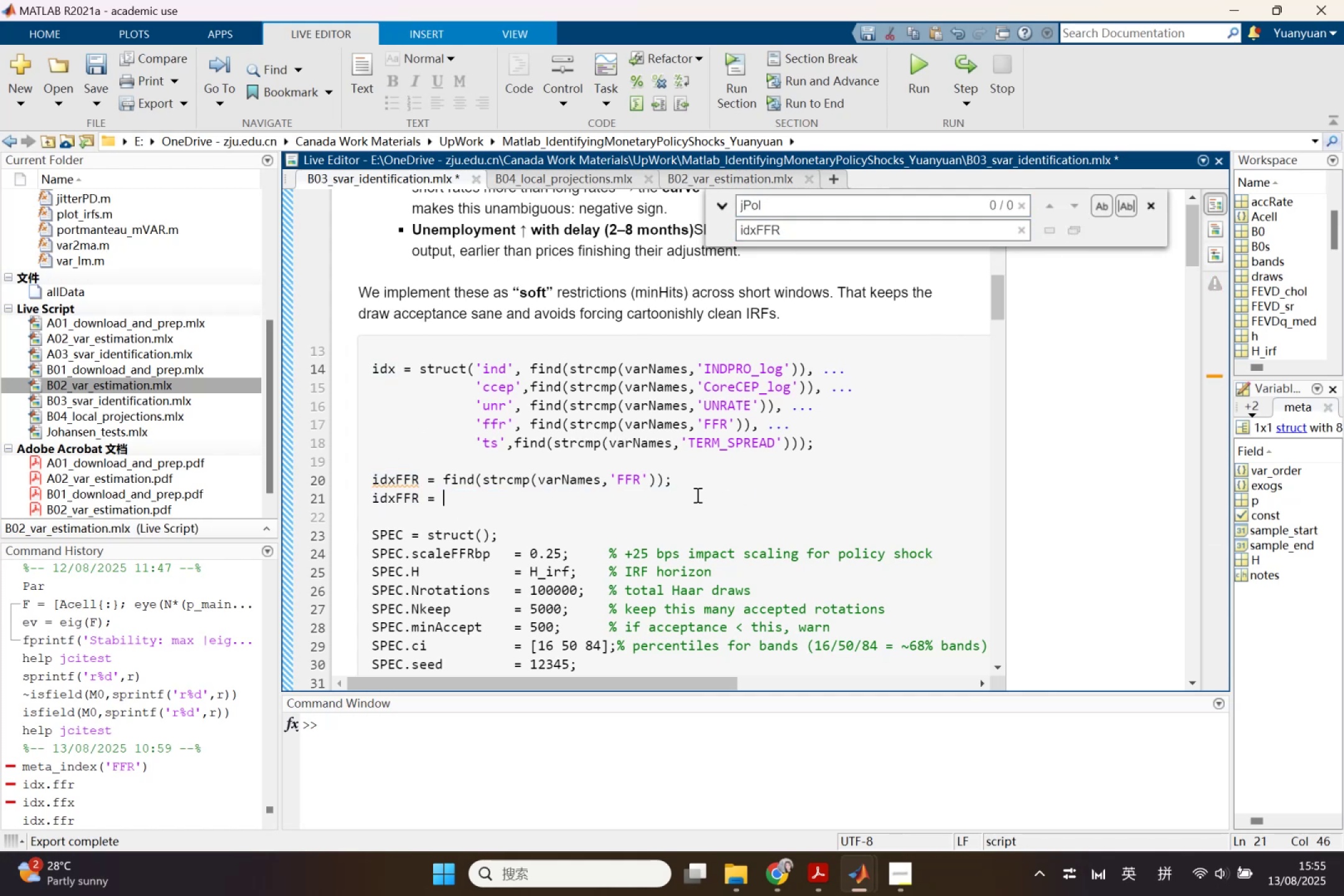 
key(Control+X)
 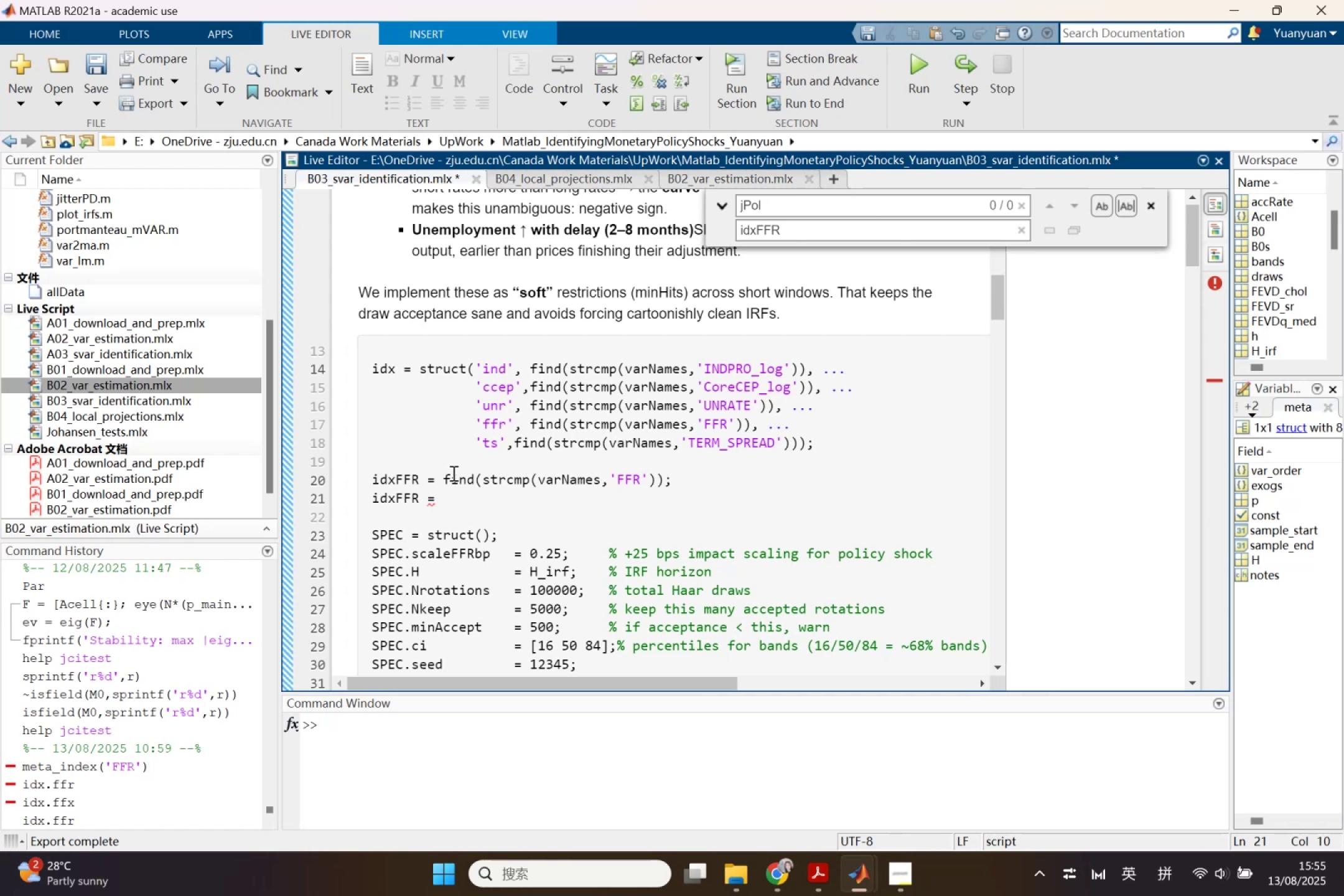 
left_click_drag(start_coordinate=[442, 477], to_coordinate=[706, 471])
 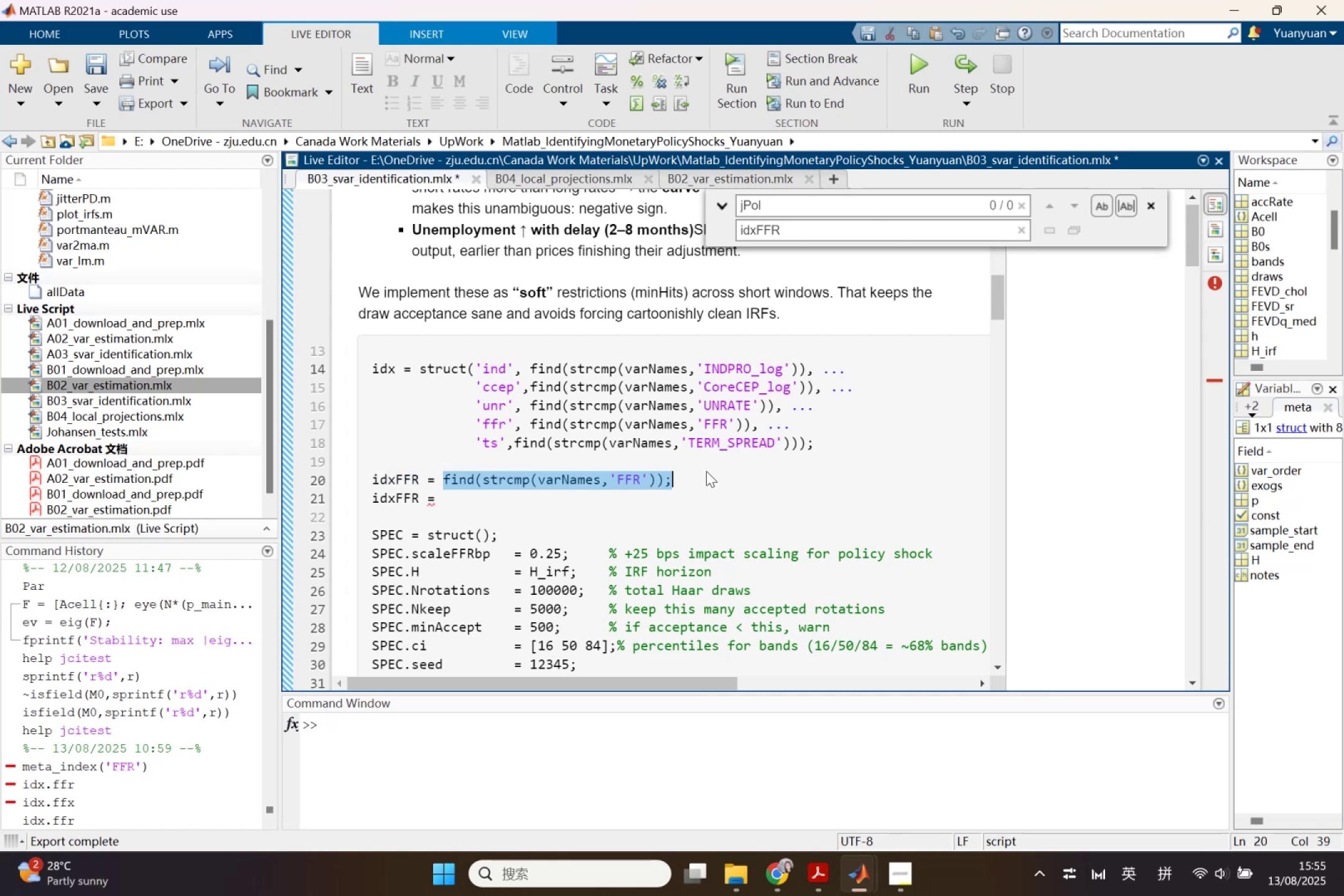 
key(Control+V)
 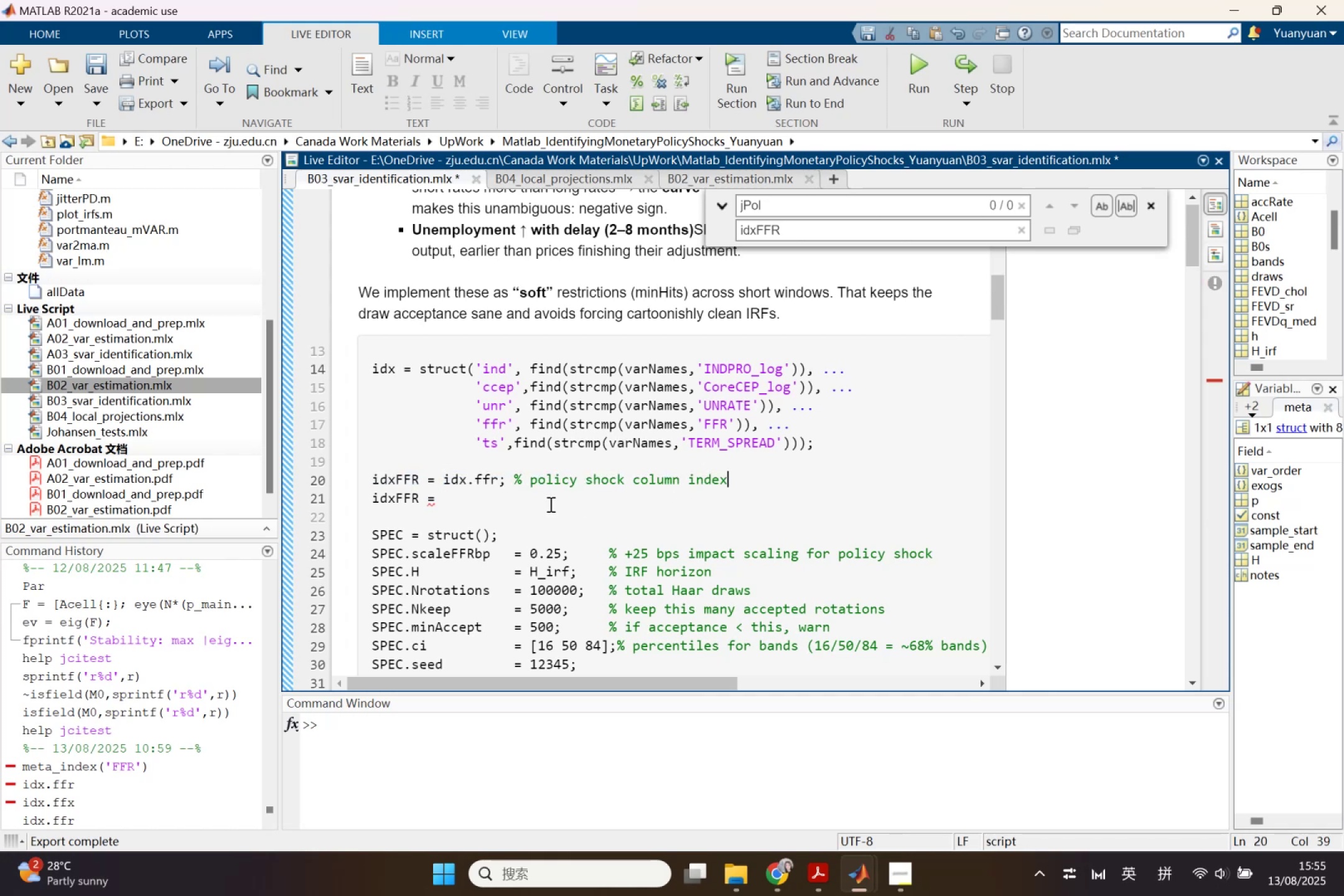 
left_click_drag(start_coordinate=[547, 504], to_coordinate=[353, 488])
 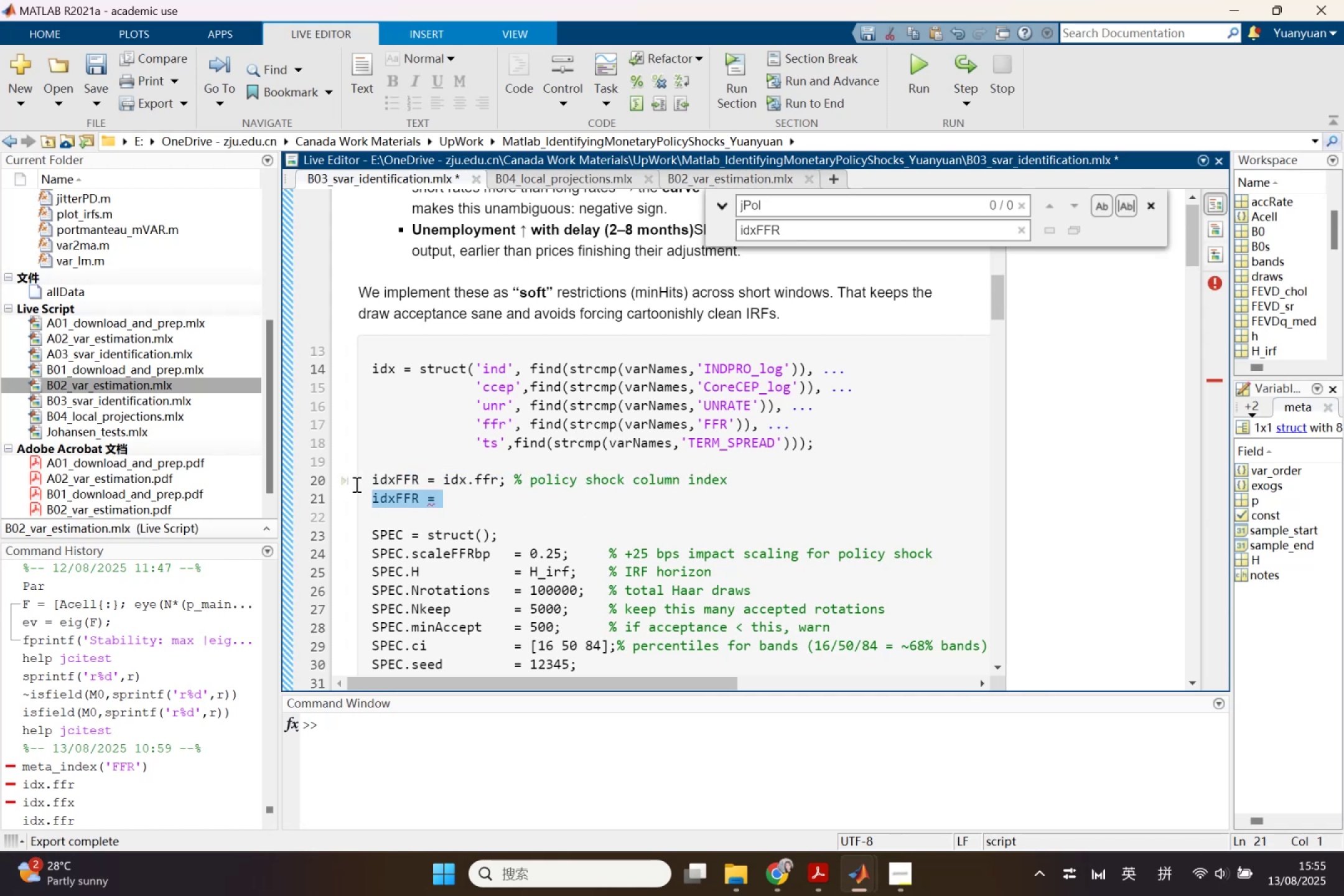 
key(Backspace)
 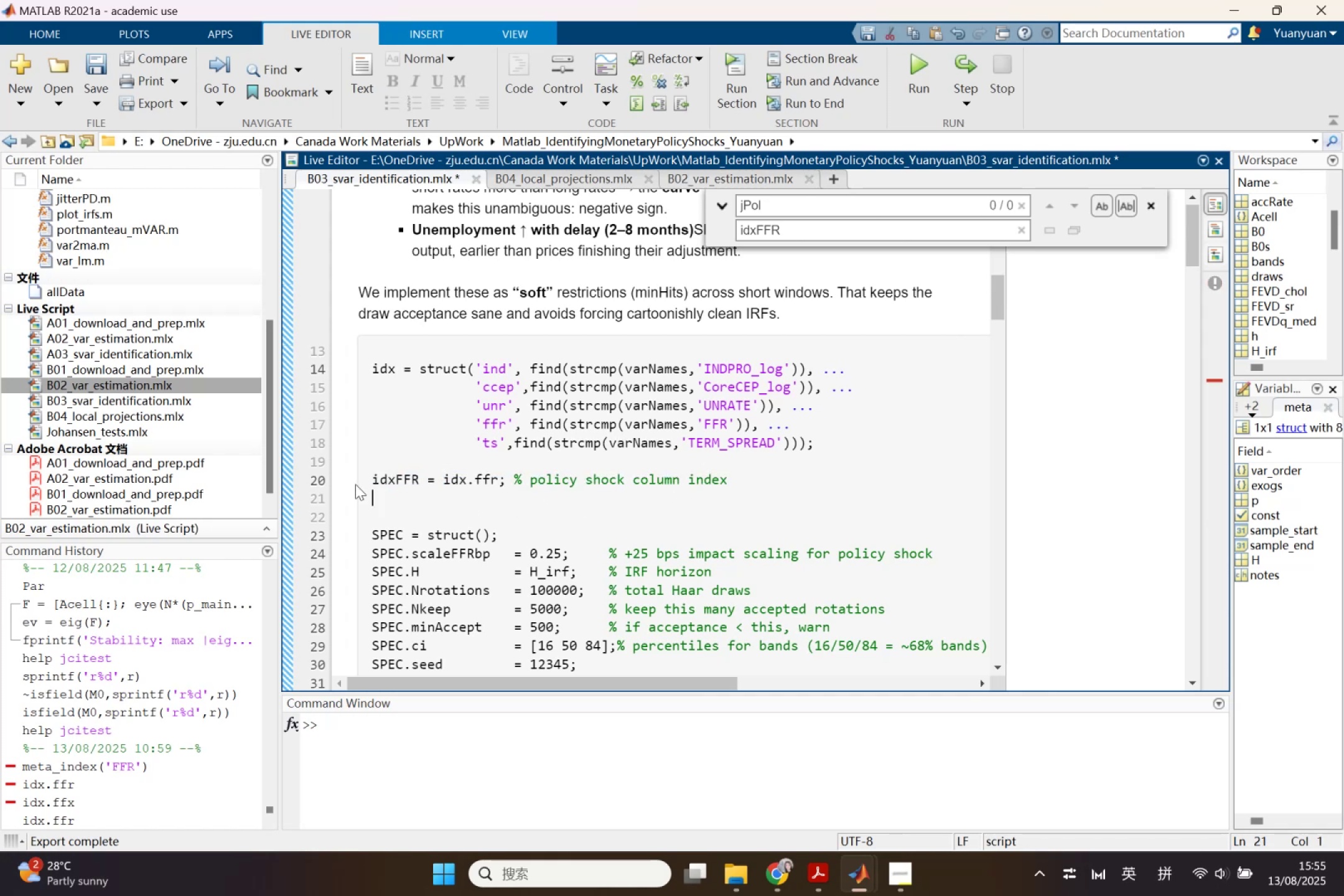 
key(Backspace)
 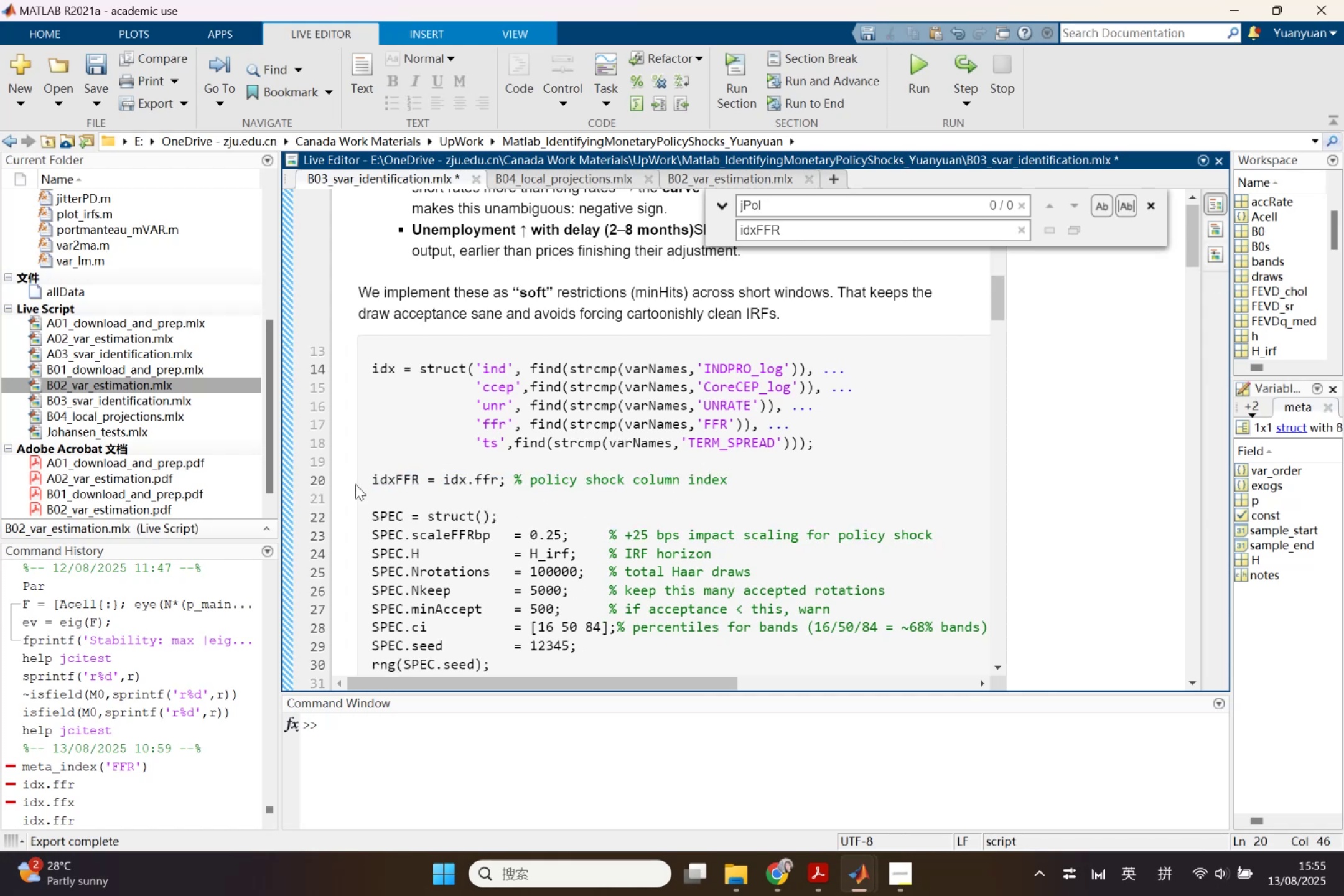 
key(Control+S)
 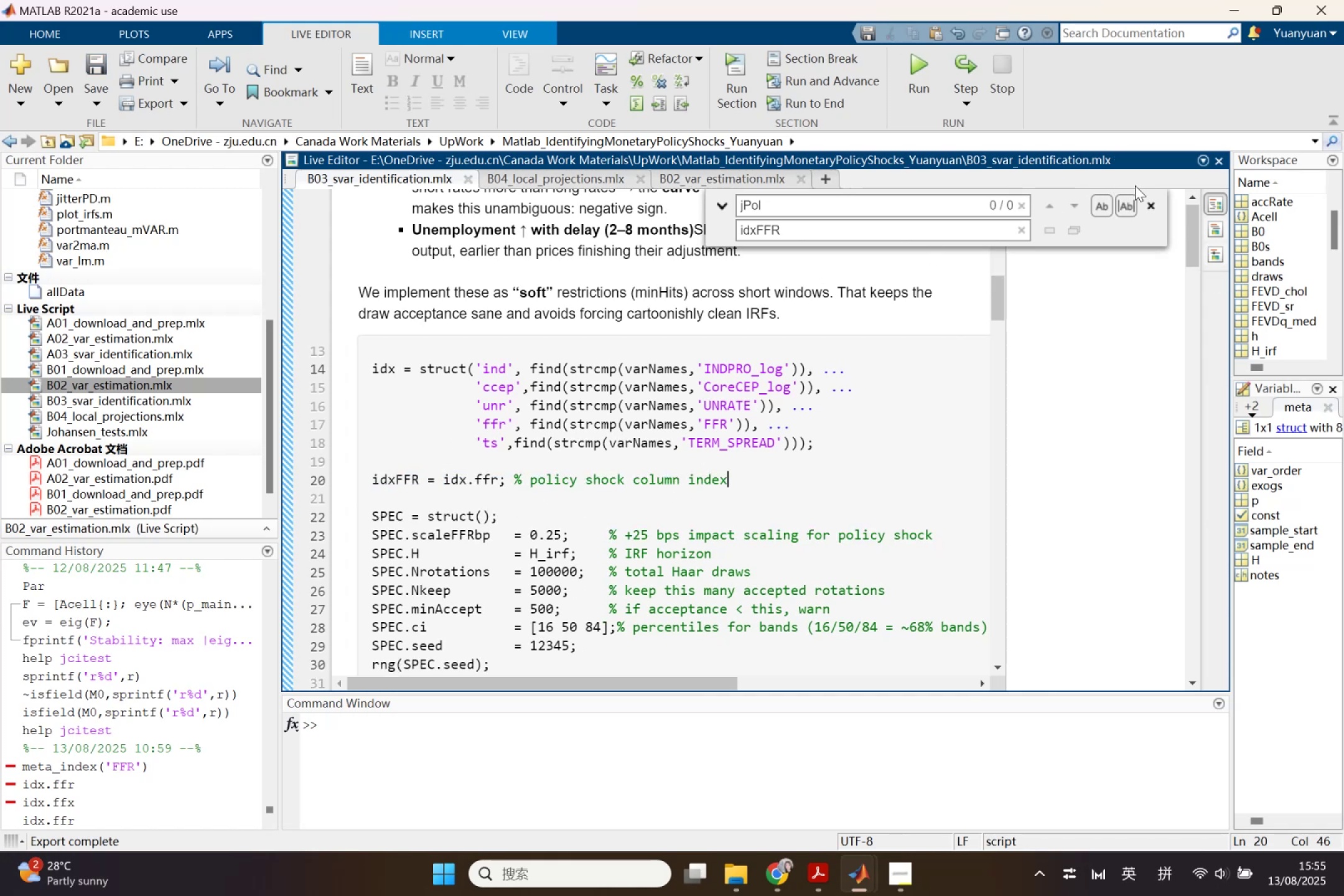 
left_click([1150, 200])
 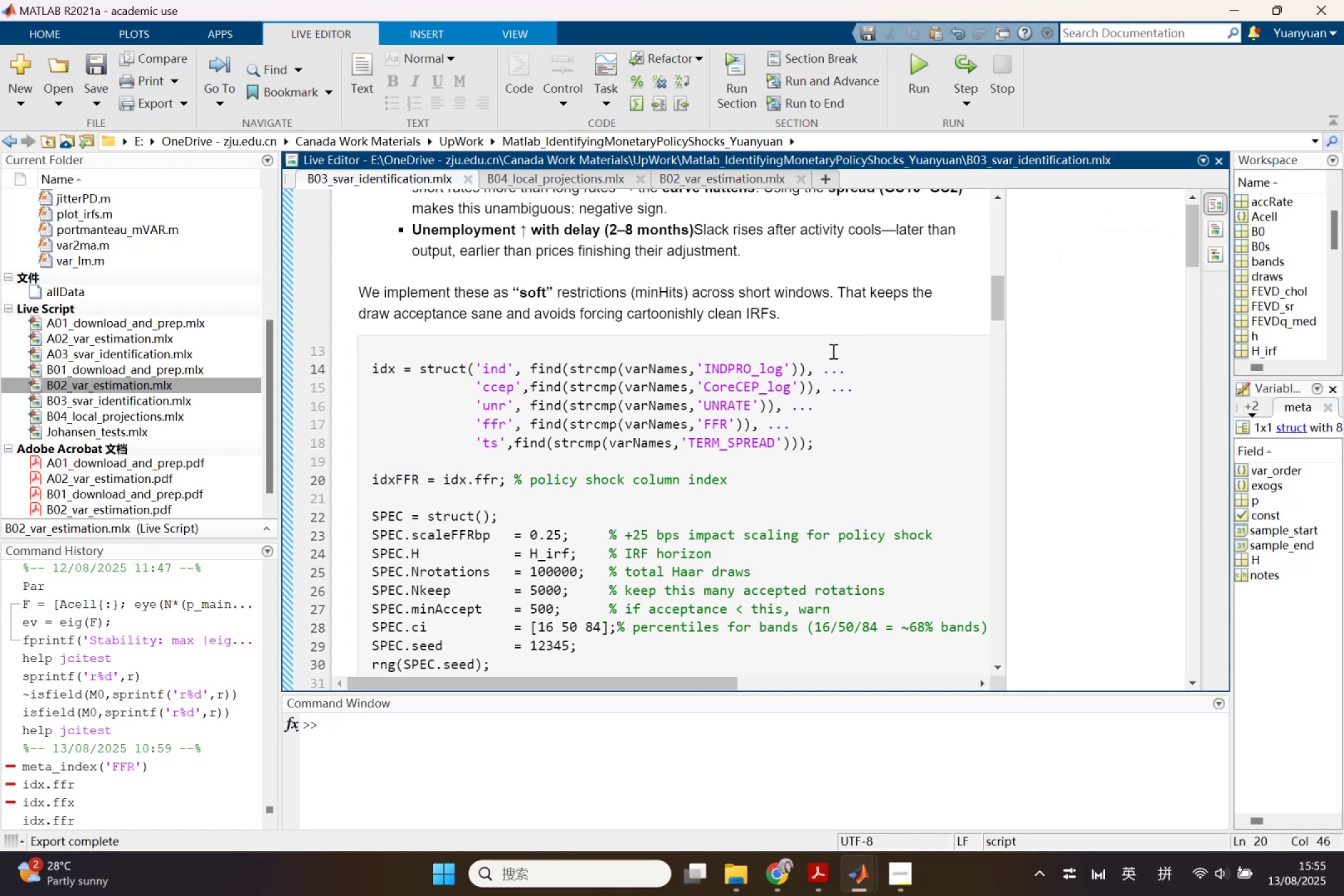 
left_click([832, 351])
 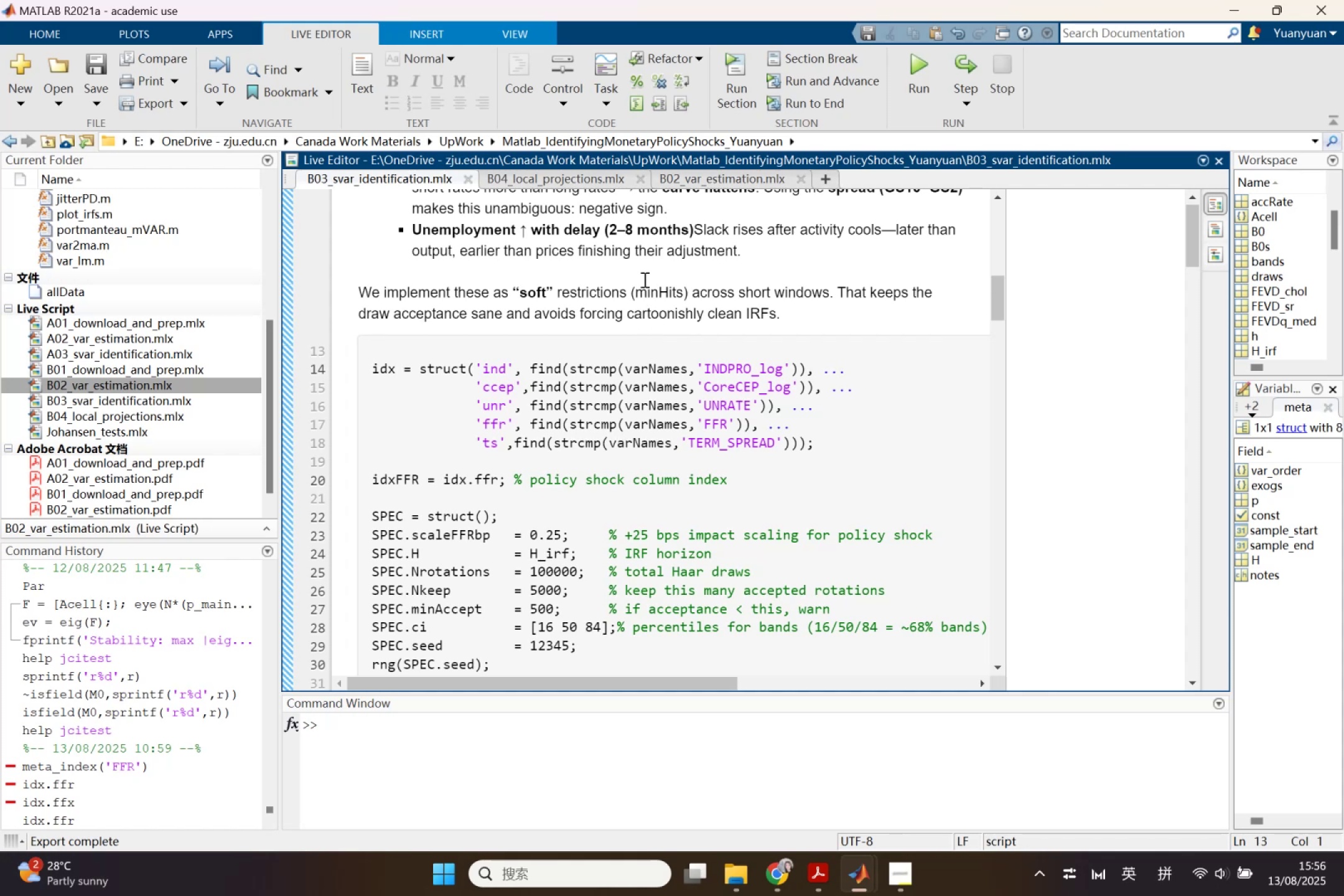 
left_click([917, 58])
 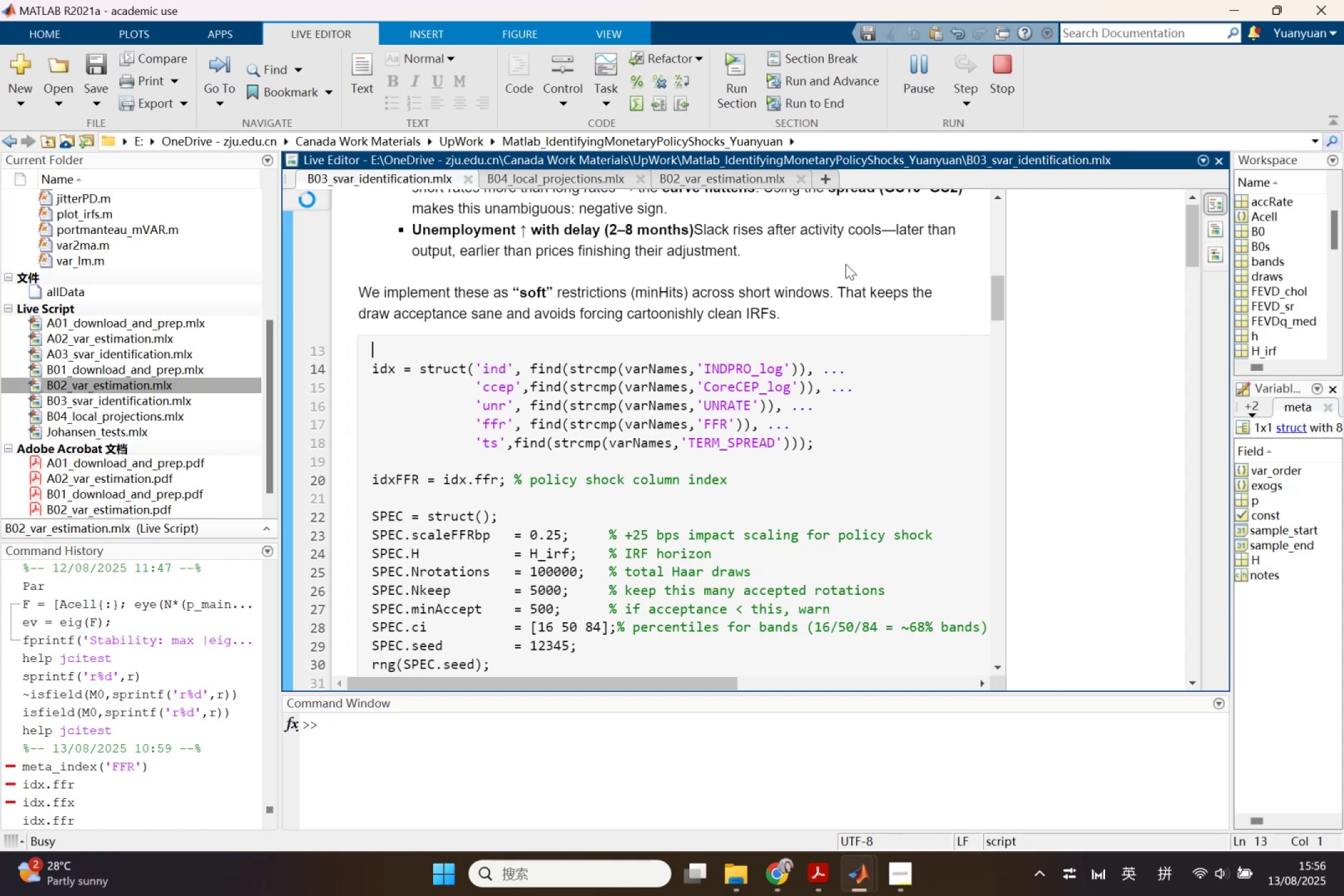 
wait(34.11)
 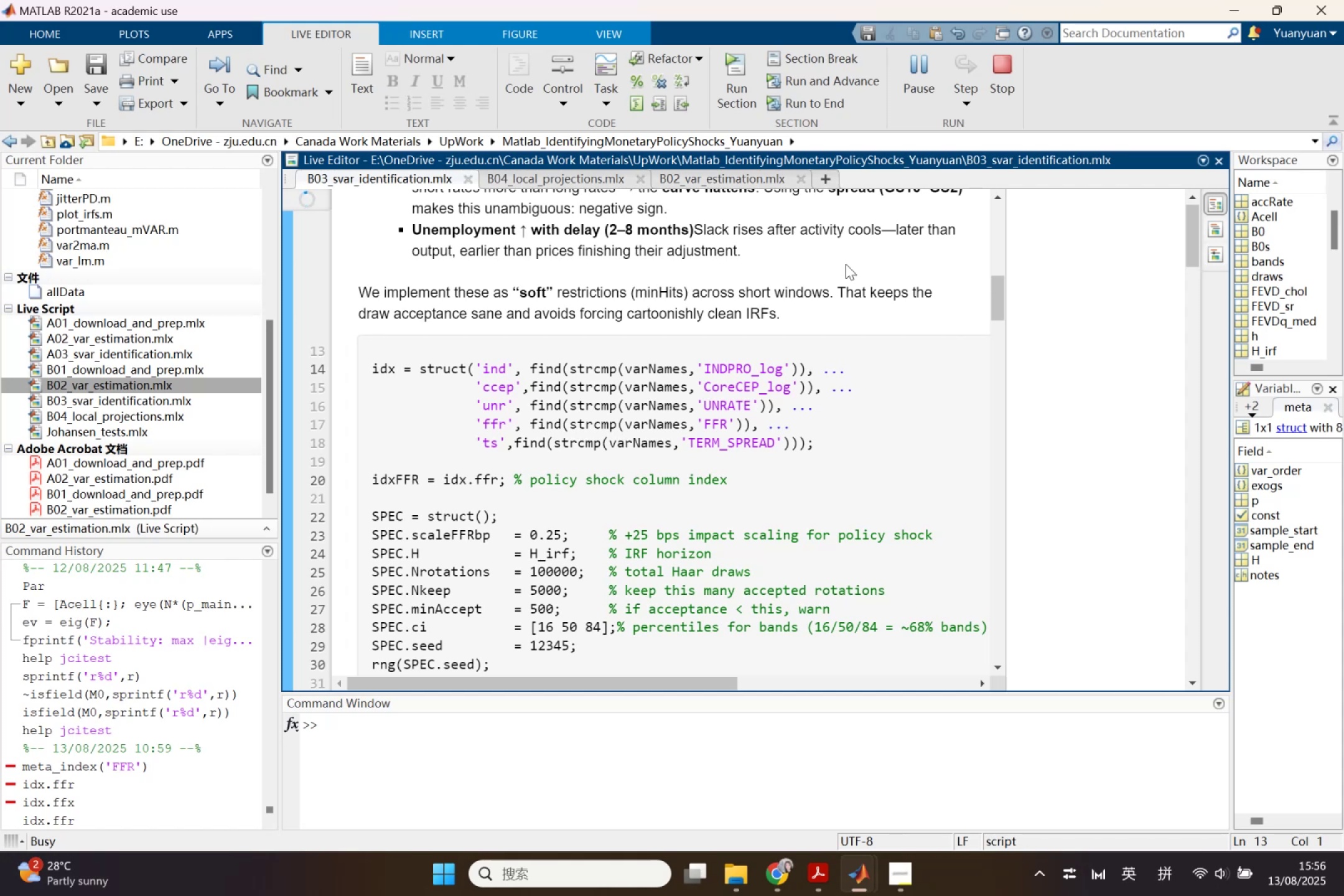 
key(Control+S)
 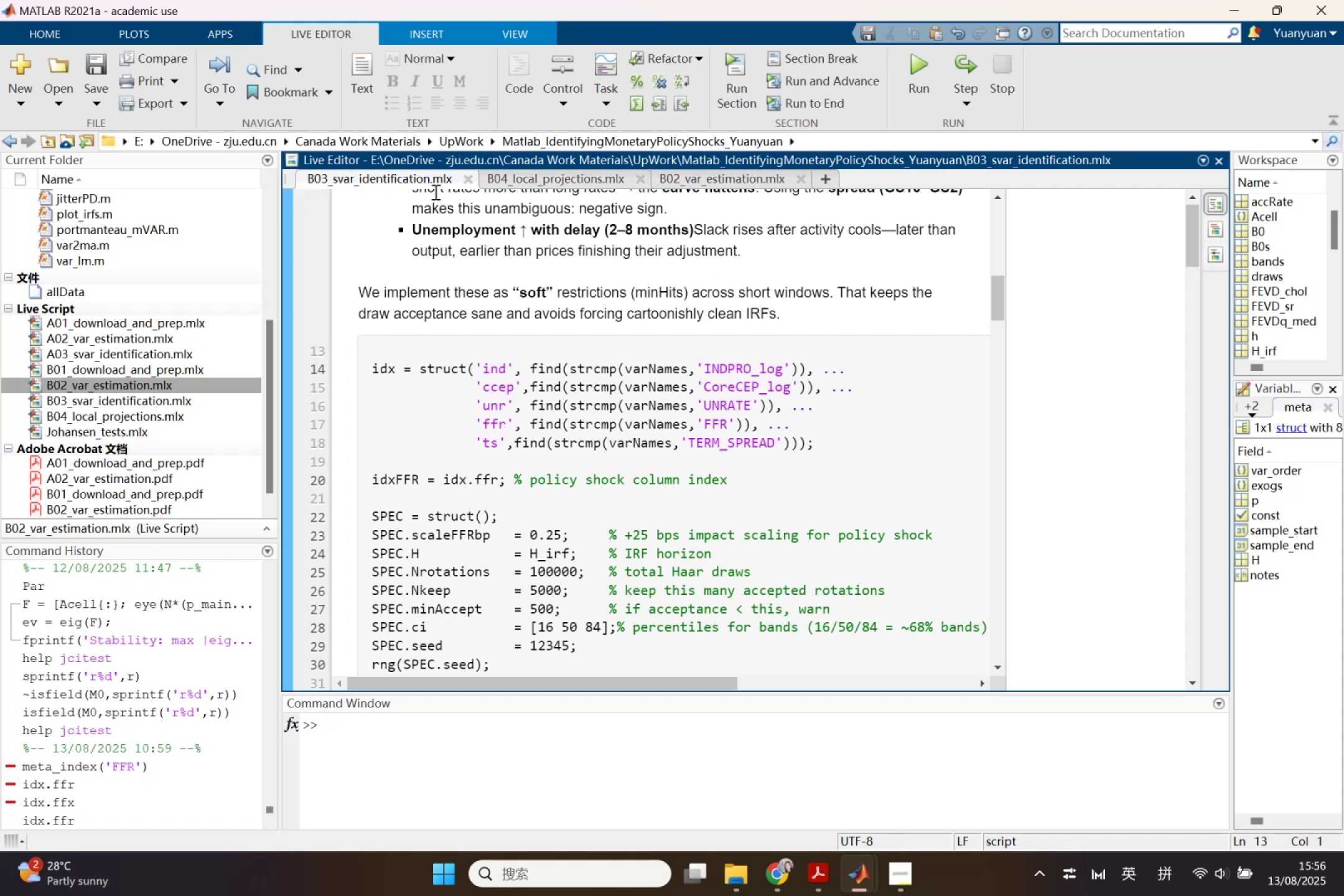 
left_click([460, 180])
 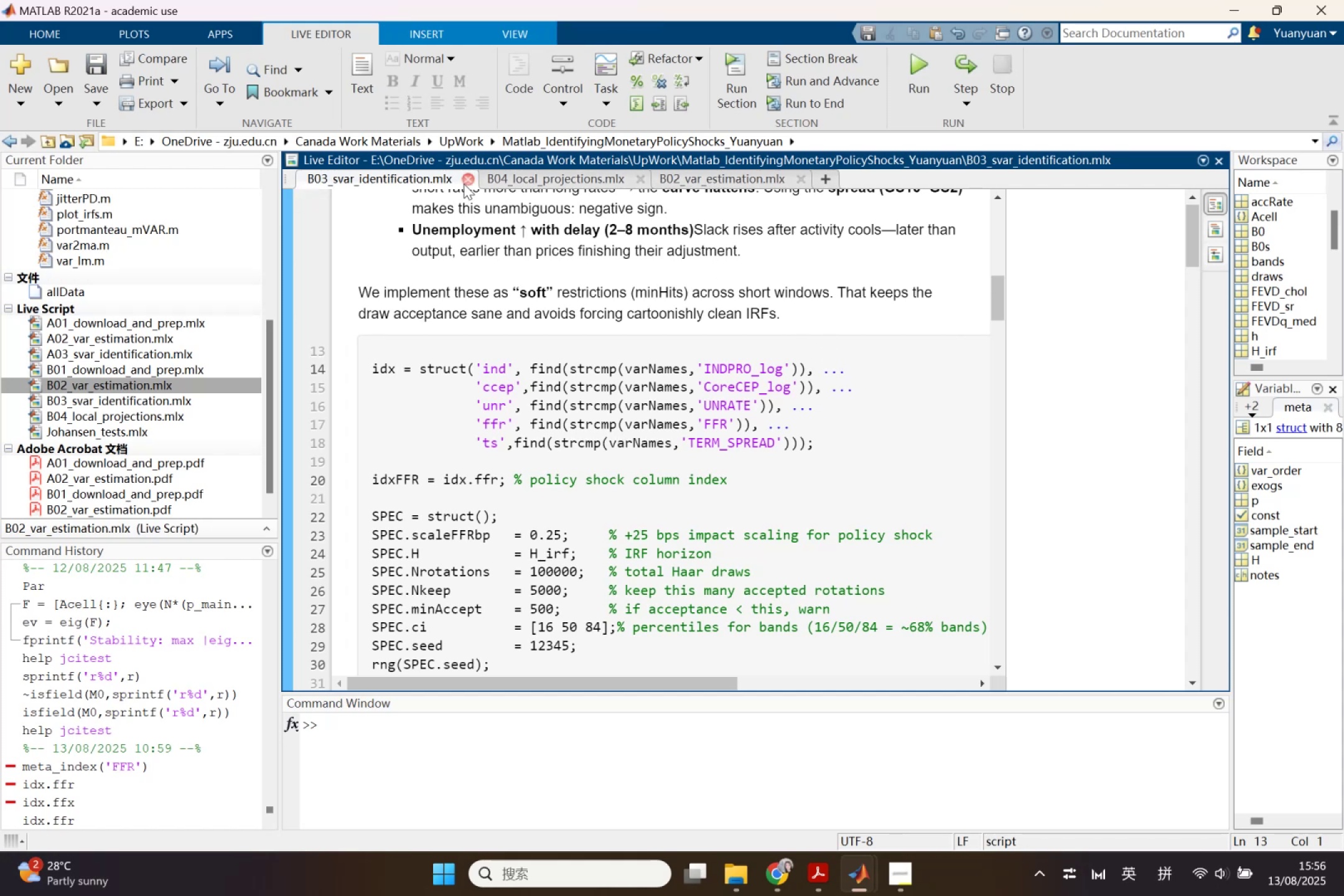 
left_click([465, 183])
 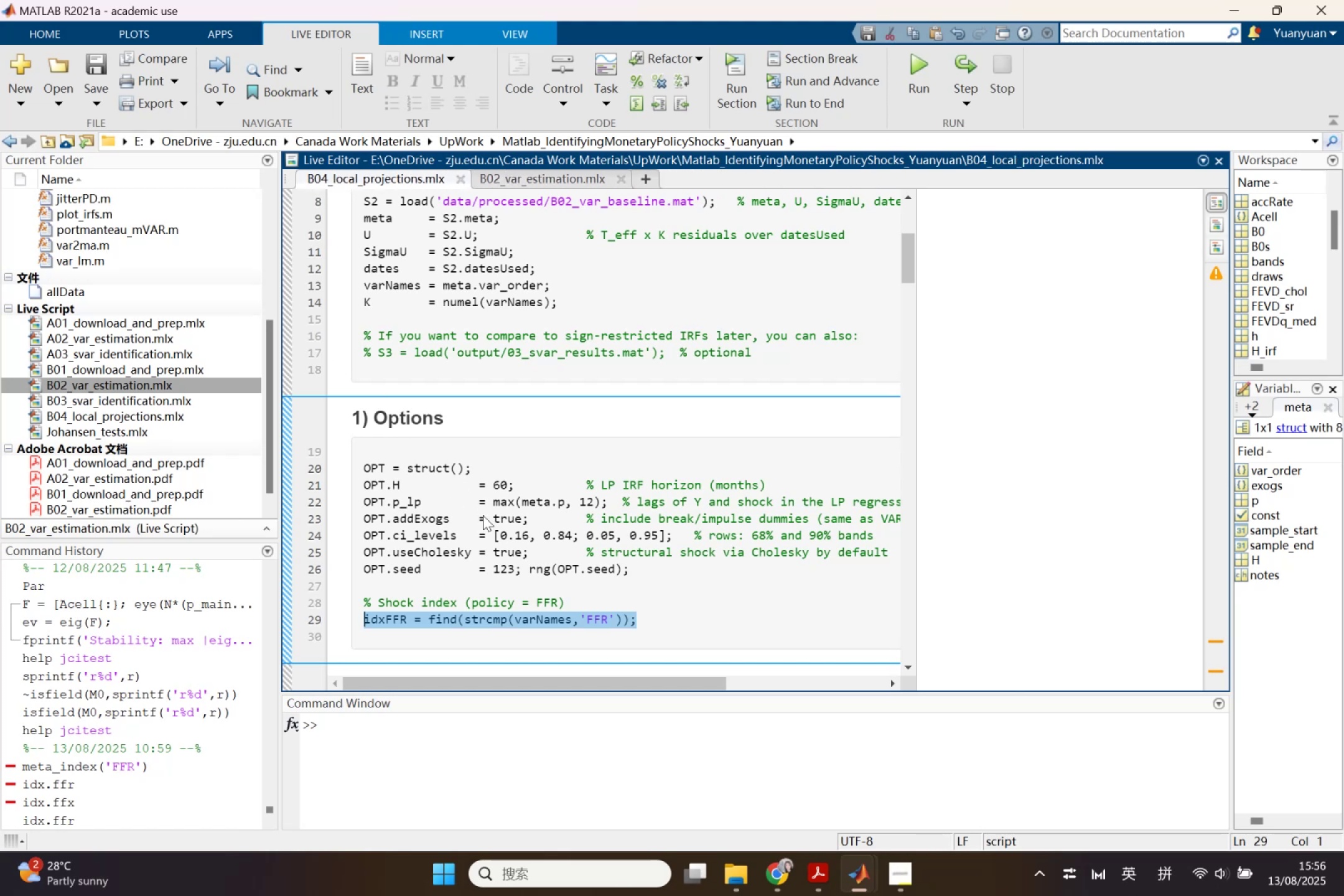 
left_click([500, 501])
 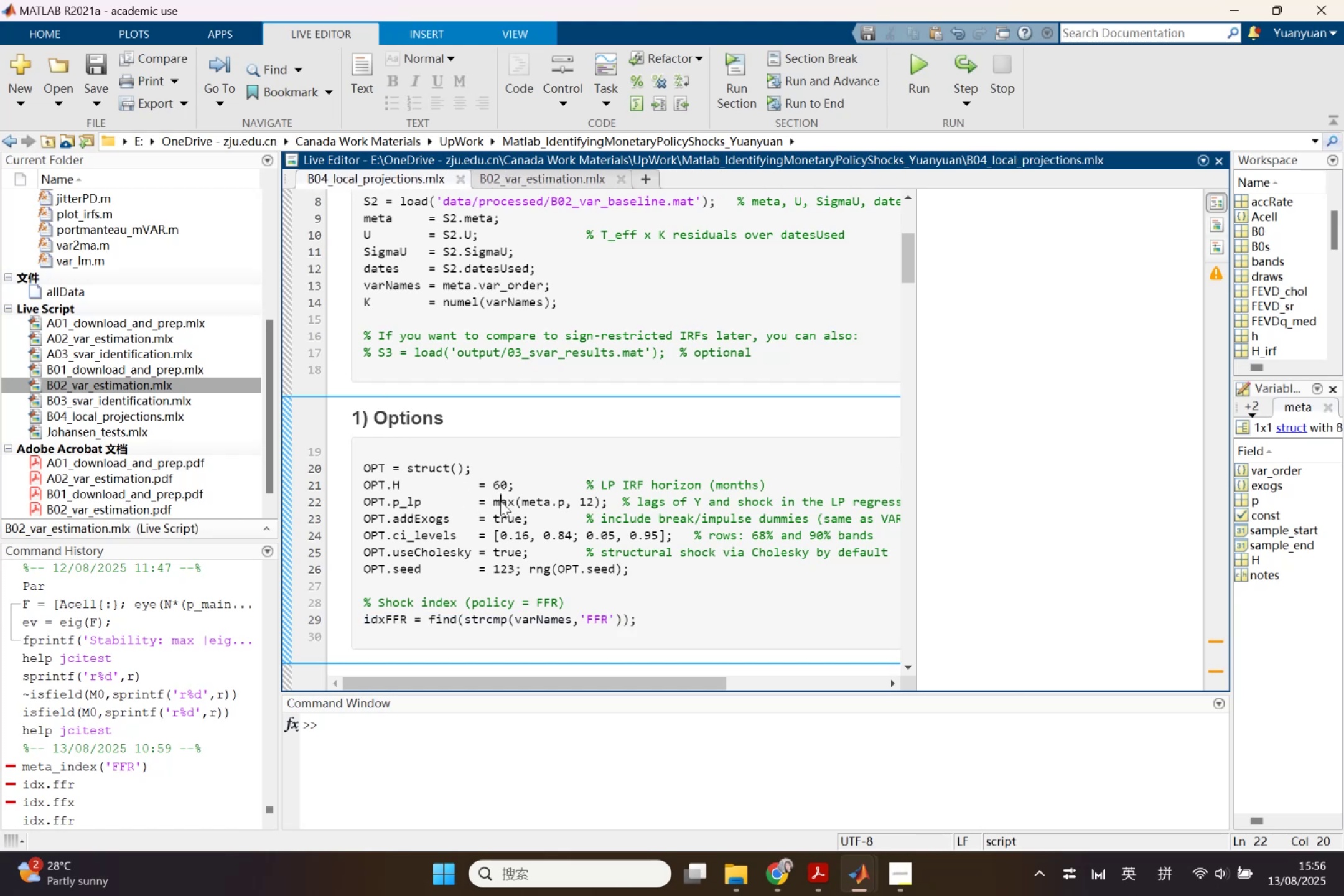 
scroll: coordinate [502, 503], scroll_direction: up, amount: 2.0
 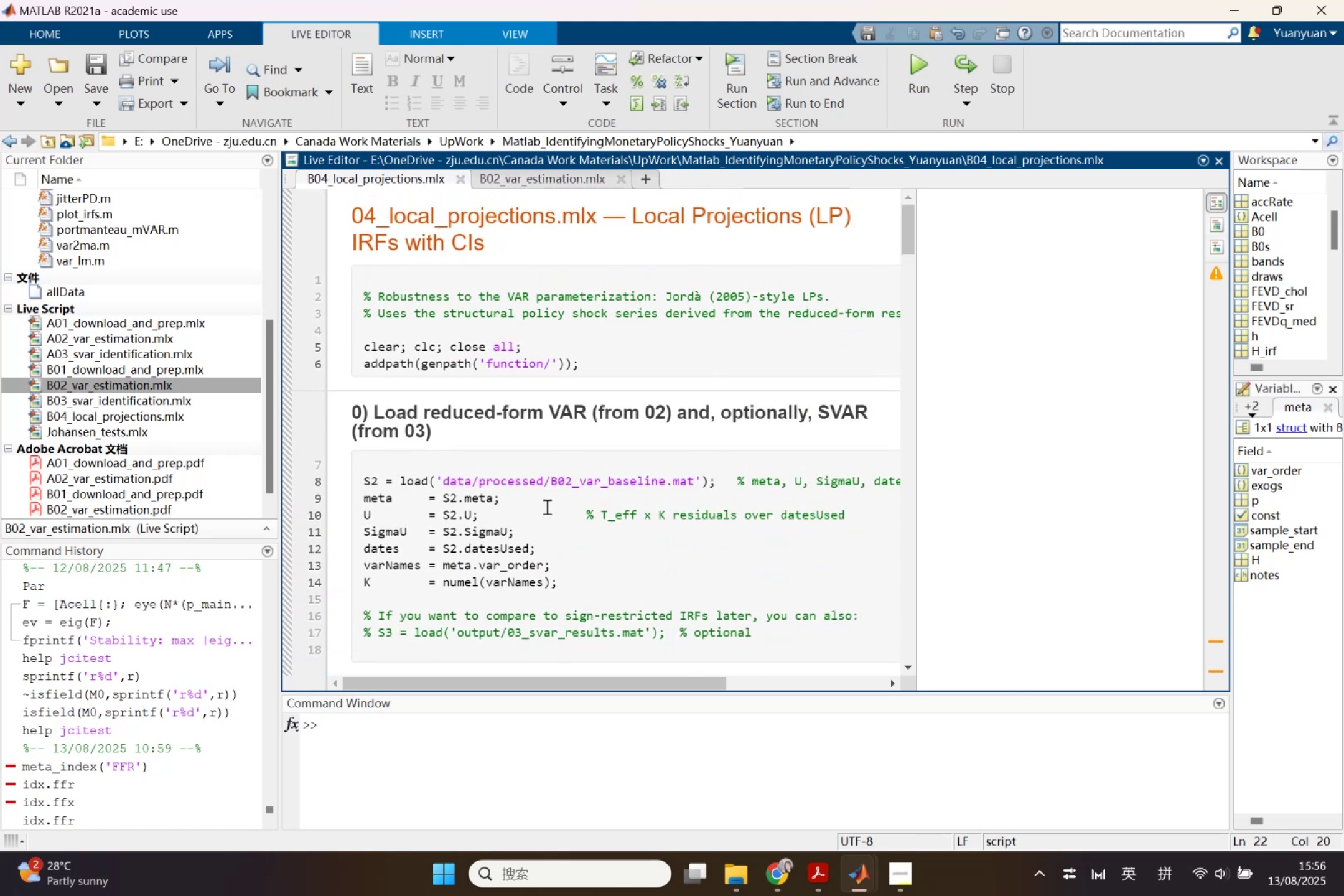 
scroll: coordinate [546, 506], scroll_direction: down, amount: 1.0
 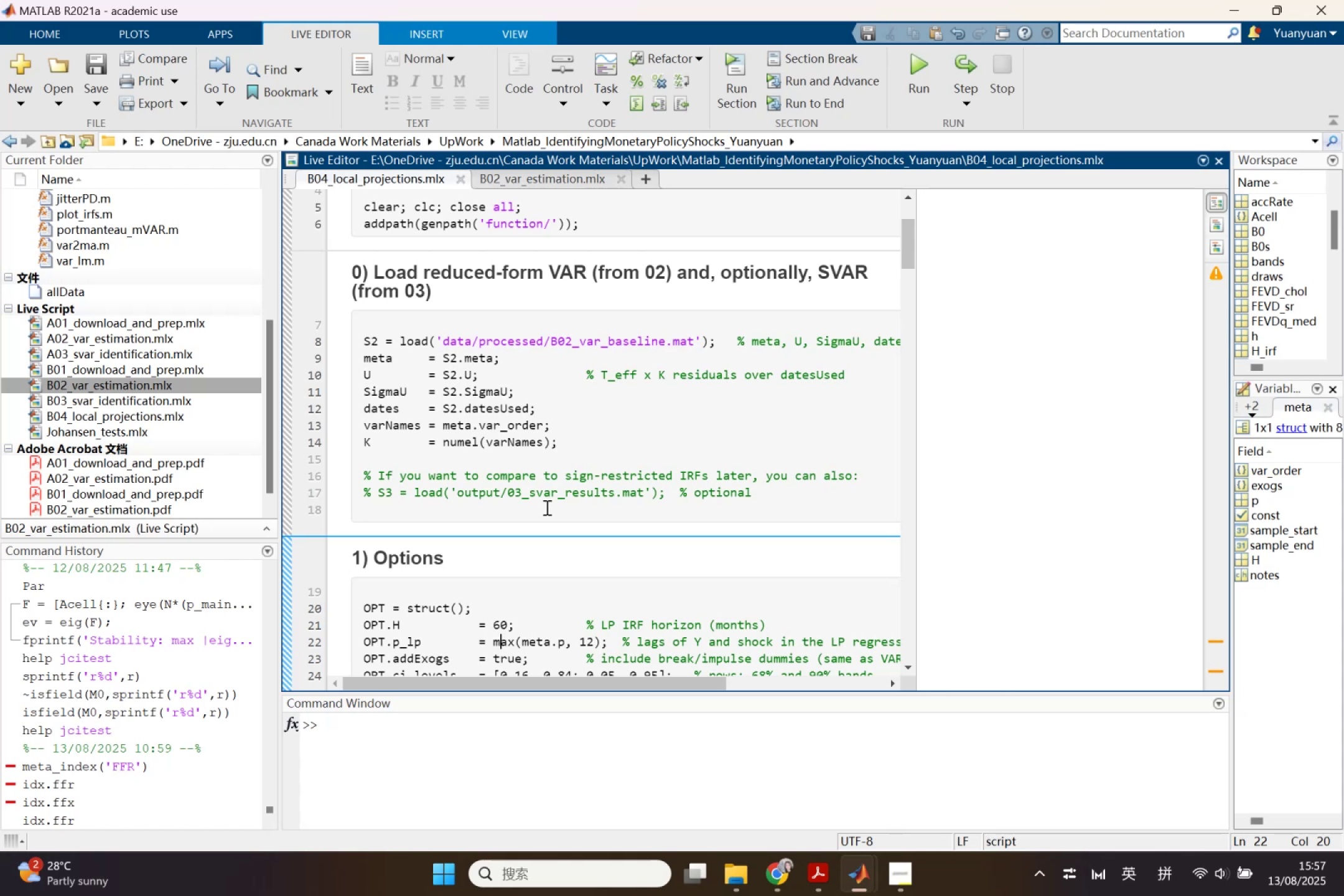 
wait(38.64)
 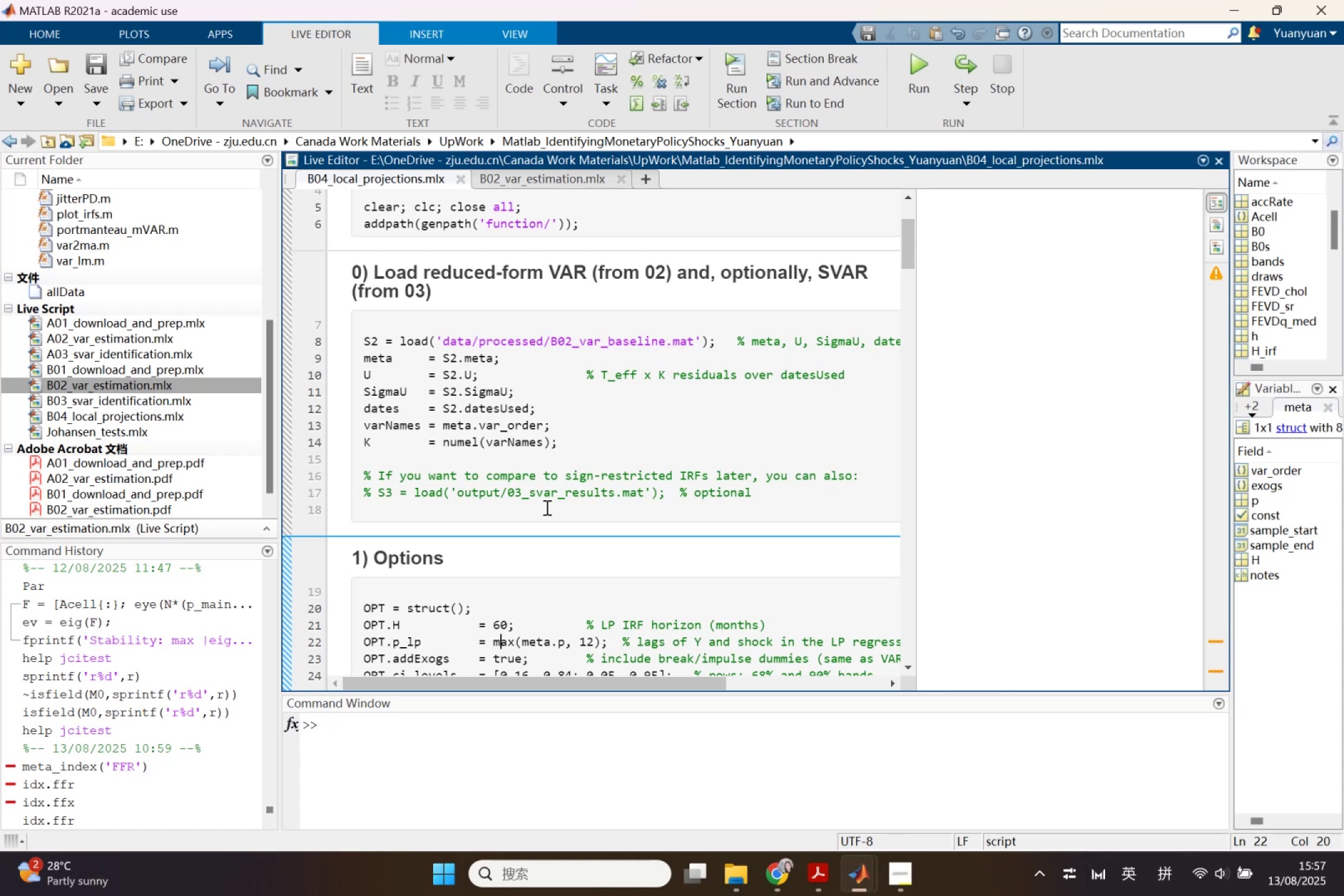 
scroll: coordinate [531, 304], scroll_direction: up, amount: 3.0
 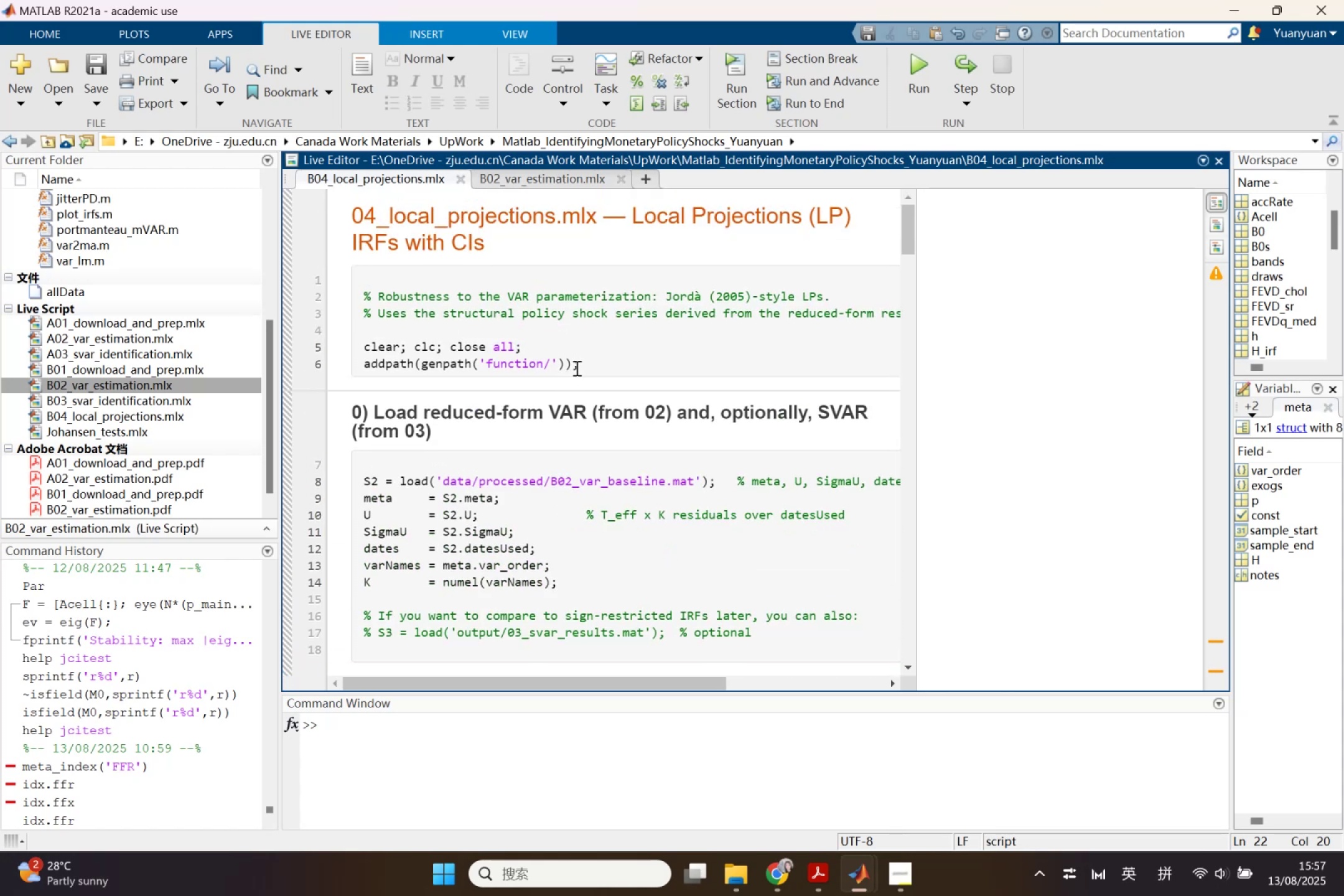 
left_click([601, 353])
 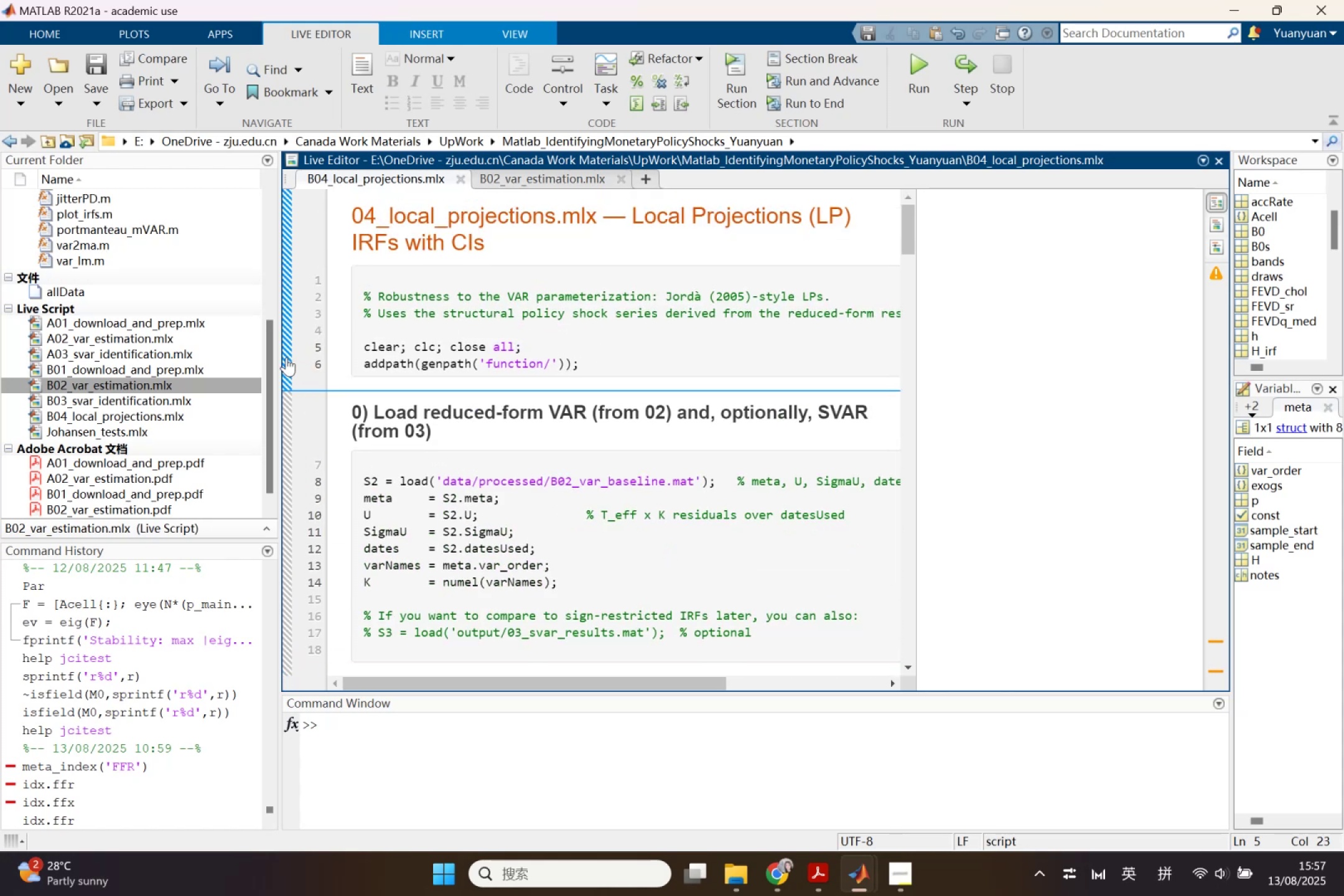 
left_click([286, 357])
 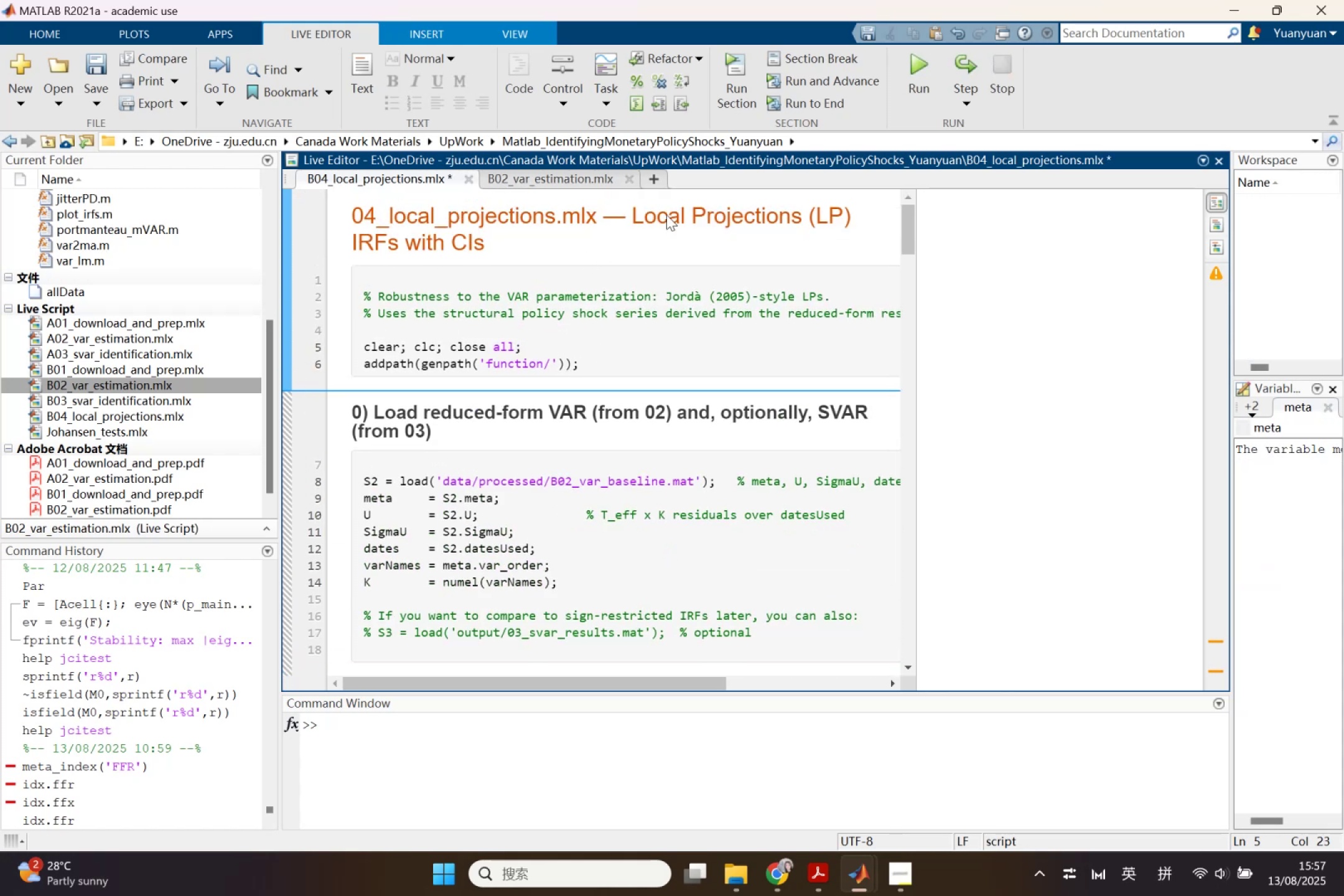 
left_click_drag(start_coordinate=[628, 213], to_coordinate=[665, 240])
 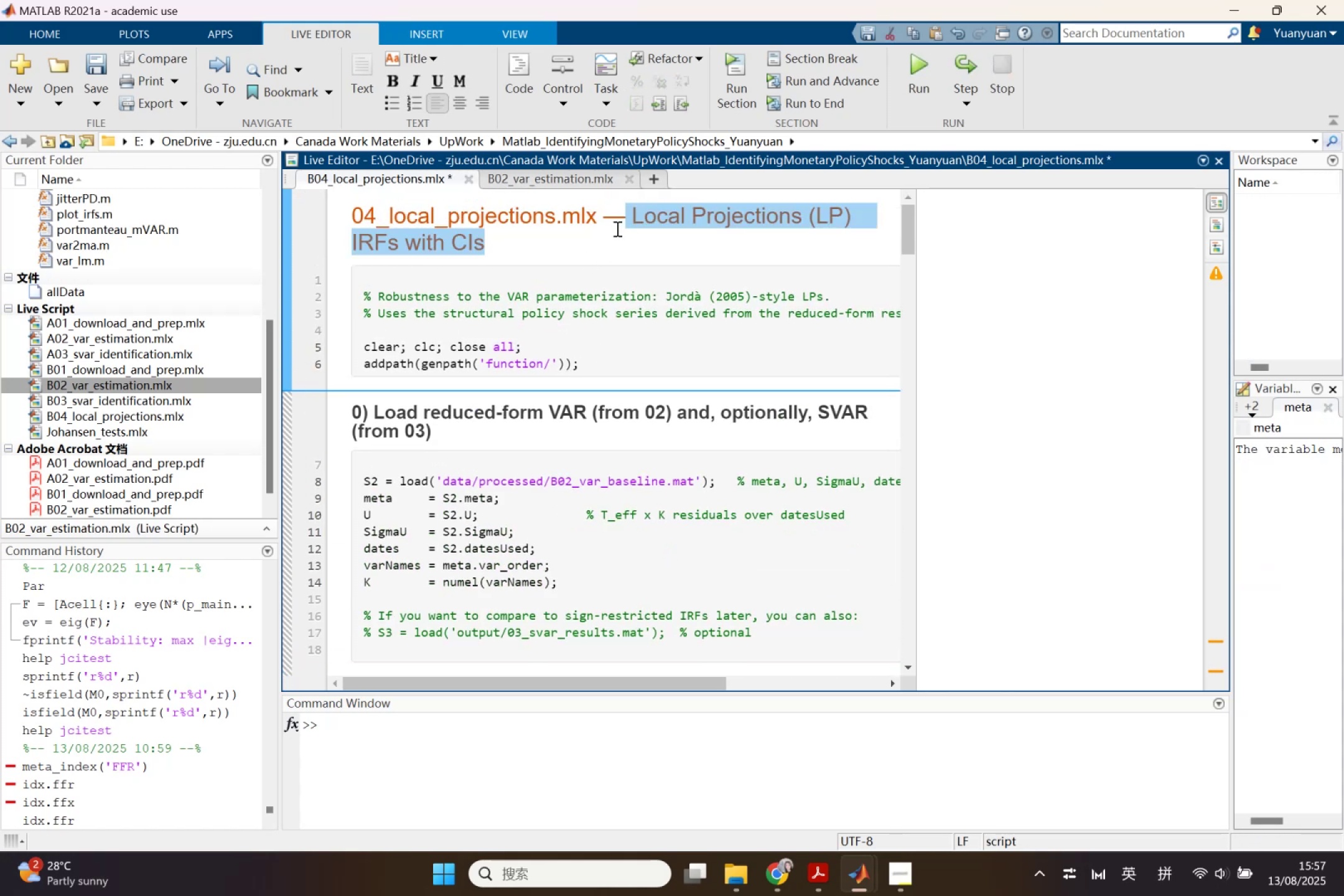 
left_click_drag(start_coordinate=[599, 222], to_coordinate=[609, 243])
 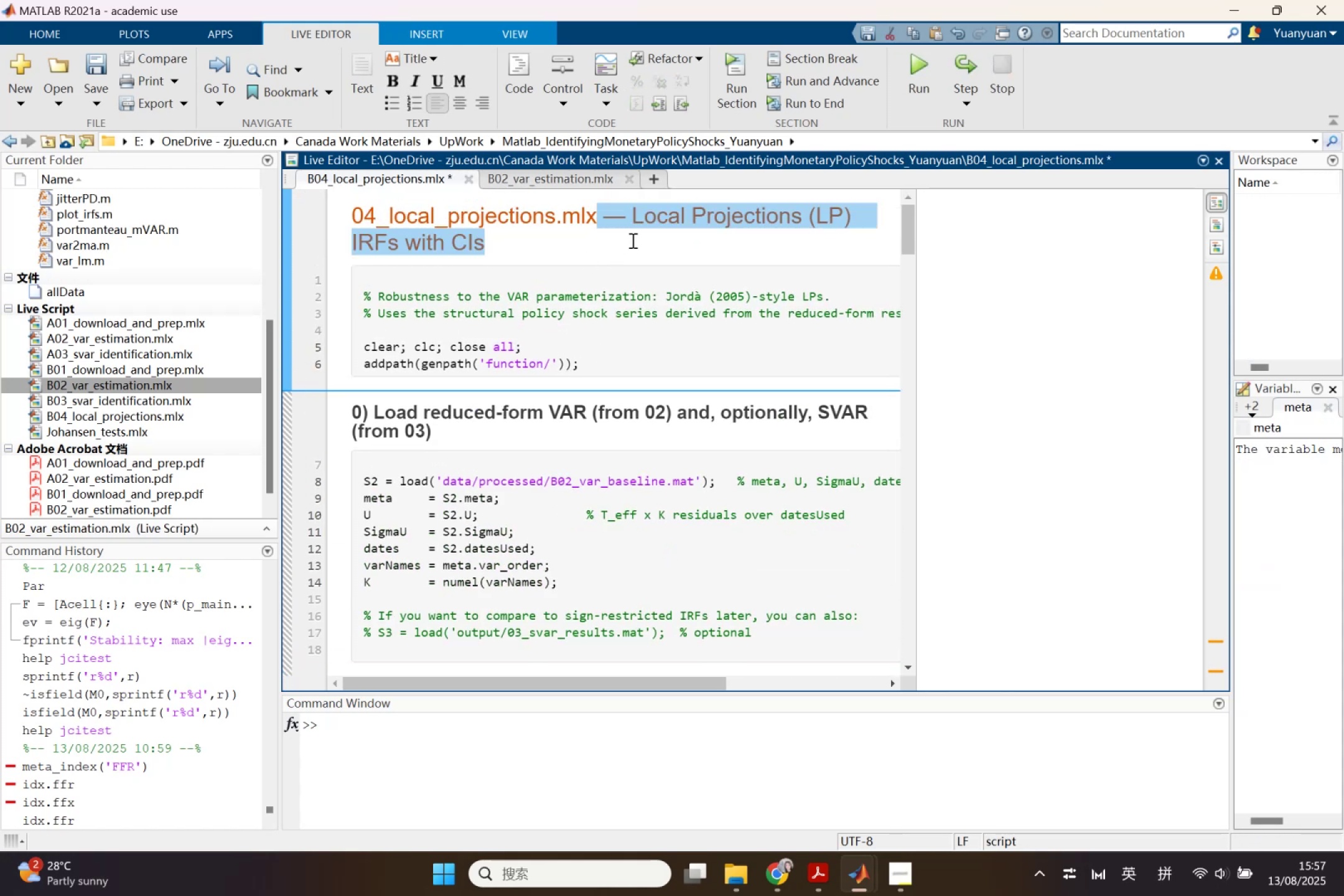 
key(Backspace)
 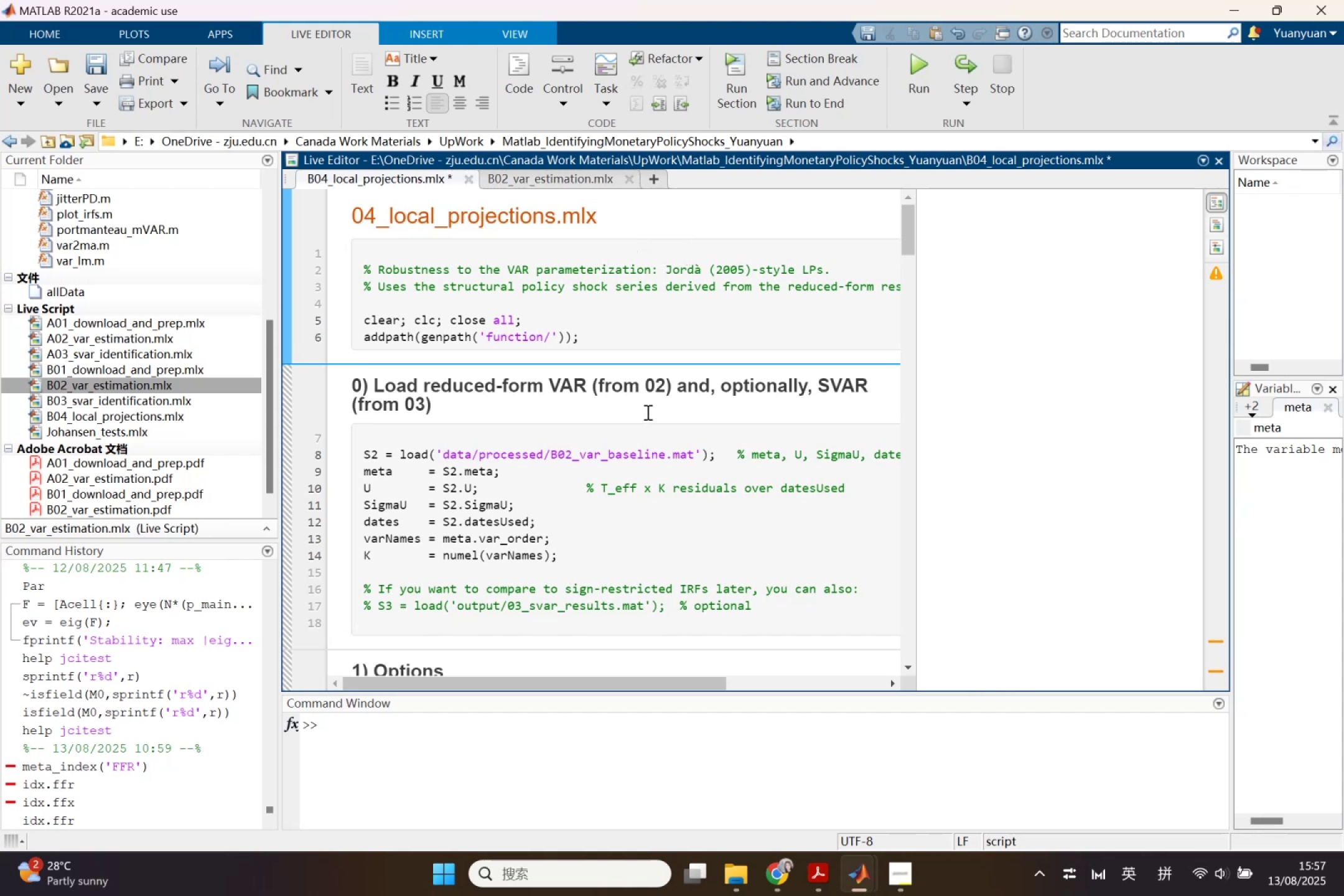 
left_click([666, 541])
 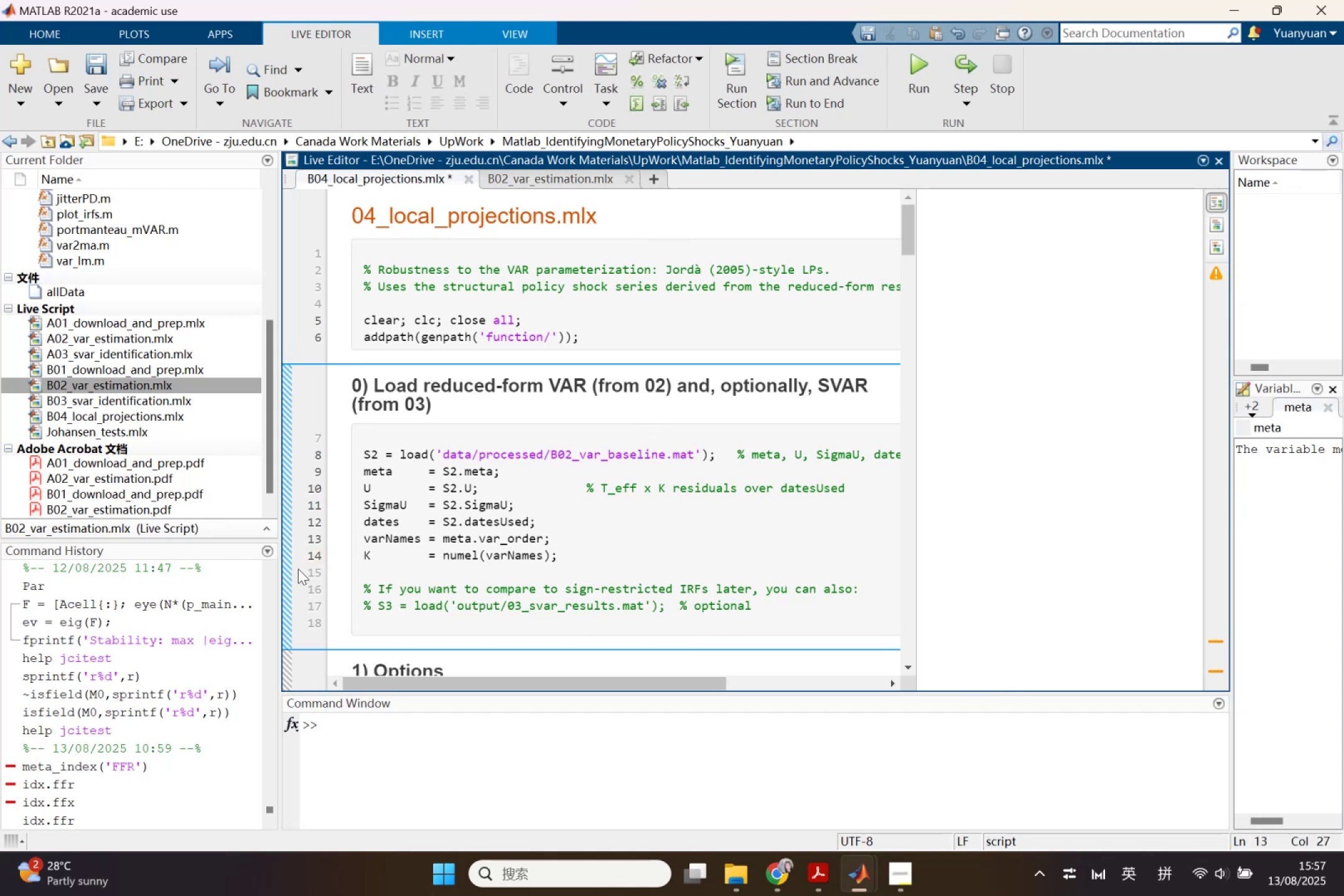 
left_click([287, 573])
 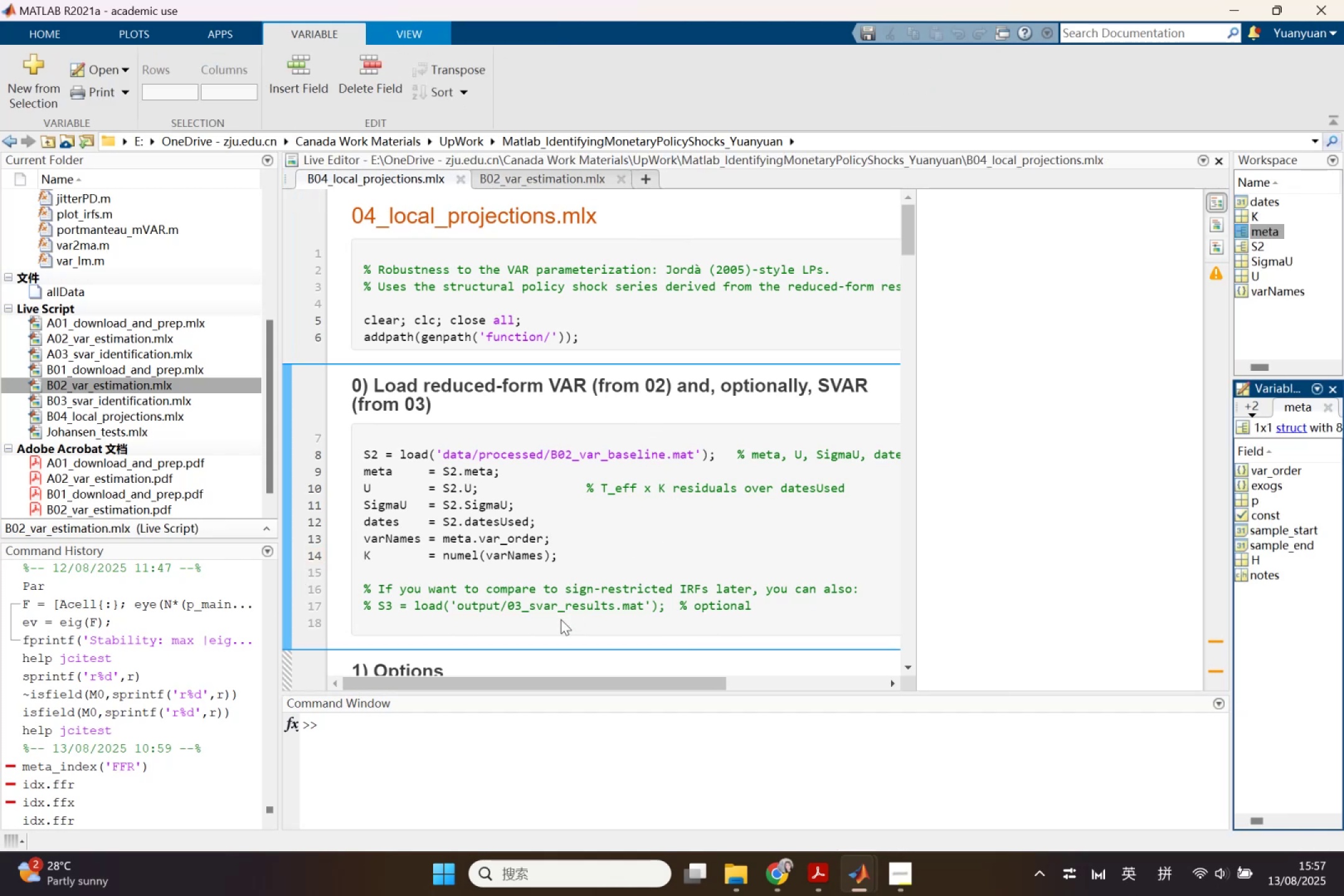 
wait(8.25)
 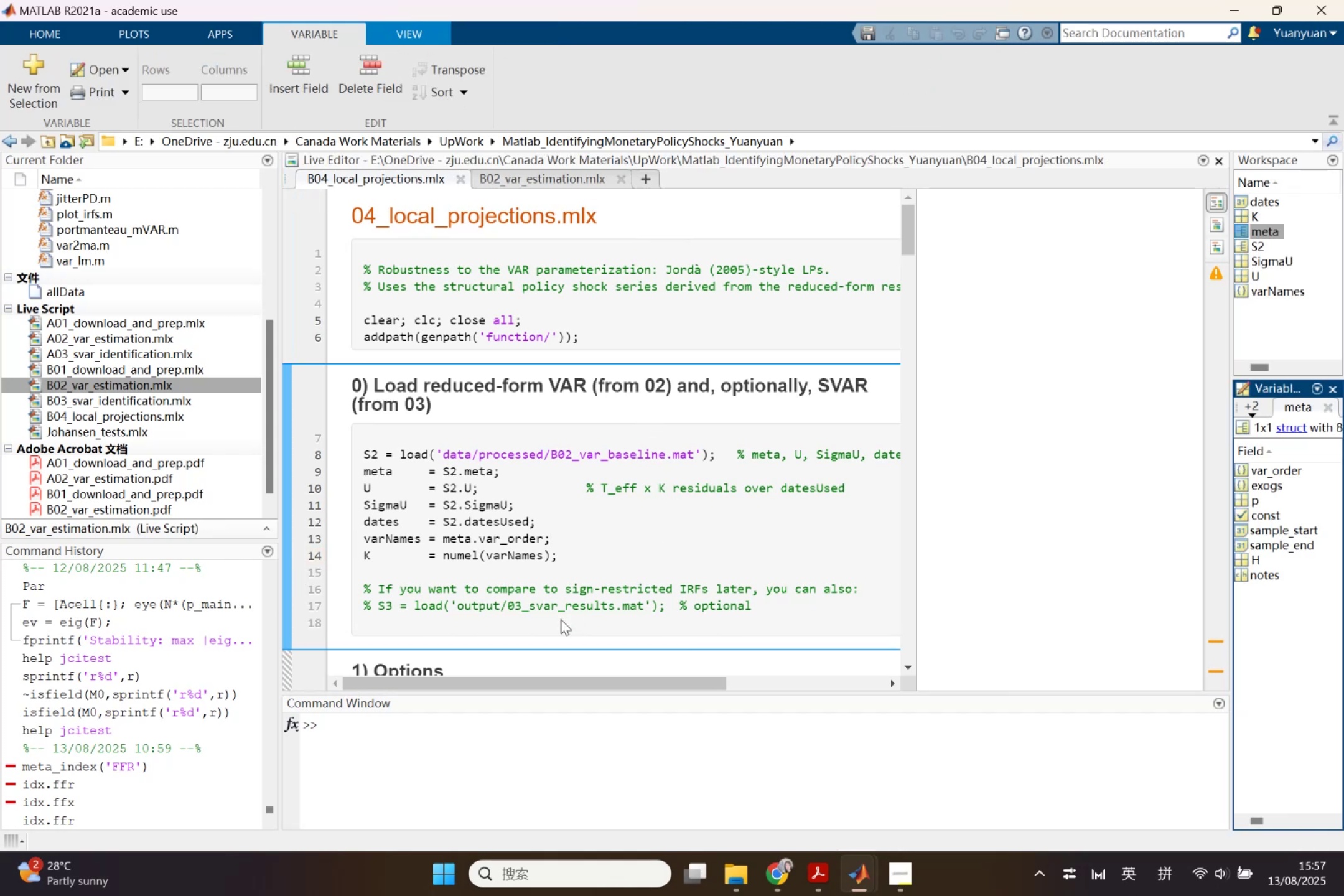 
scroll: coordinate [583, 545], scroll_direction: down, amount: 1.0
 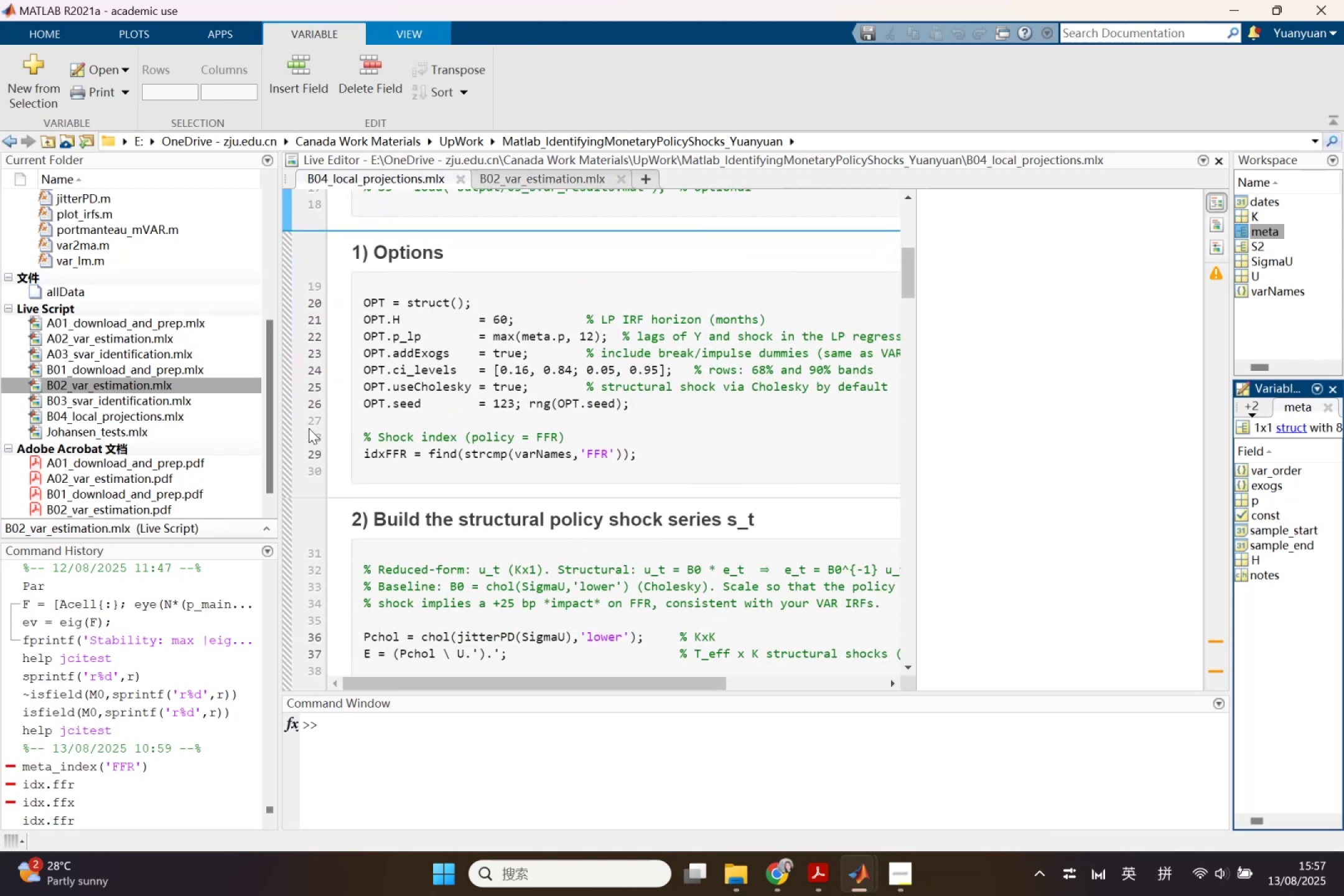 
left_click([284, 436])
 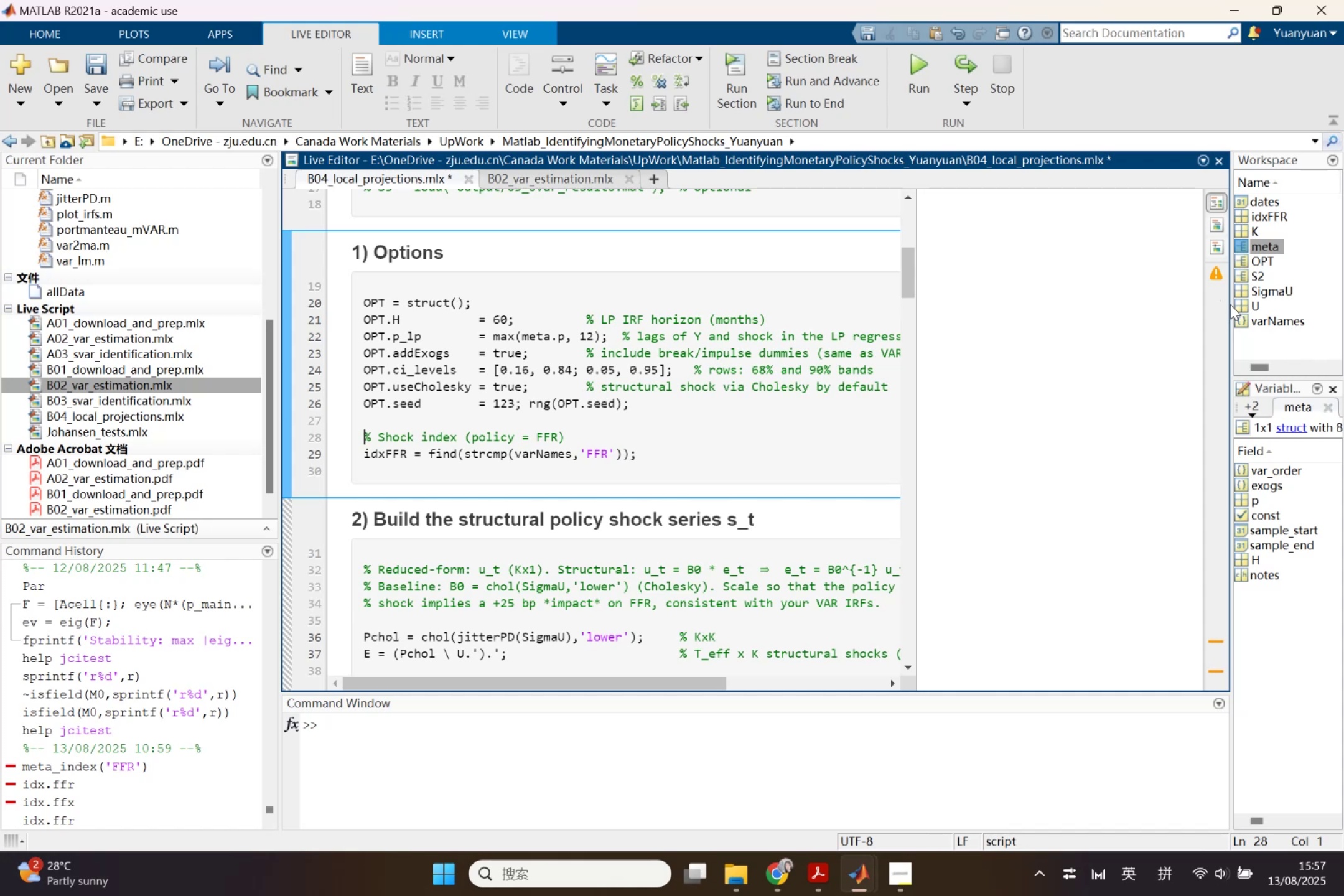 
wait(7.2)
 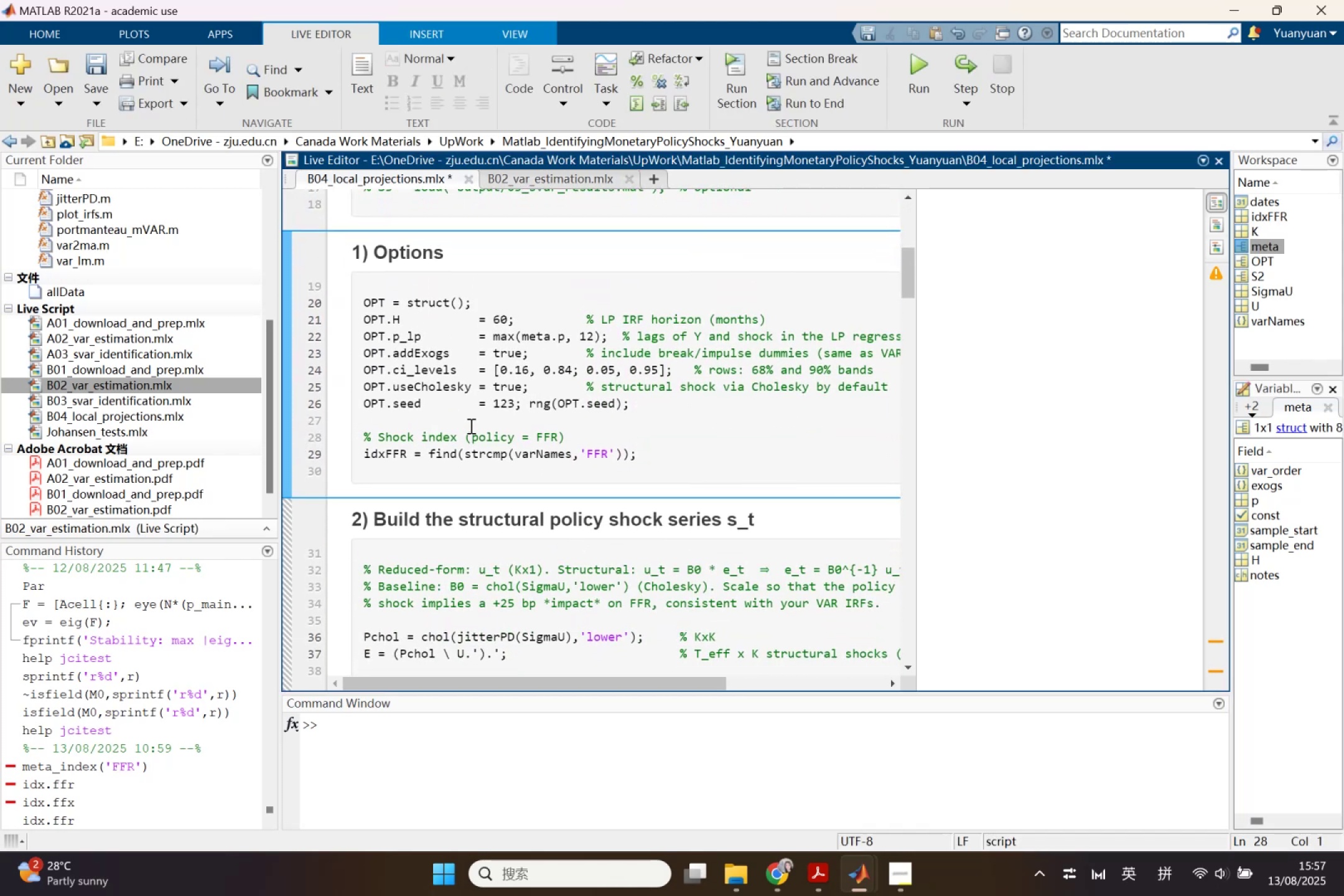 
left_click_drag(start_coordinate=[1230, 306], to_coordinate=[1154, 315])
 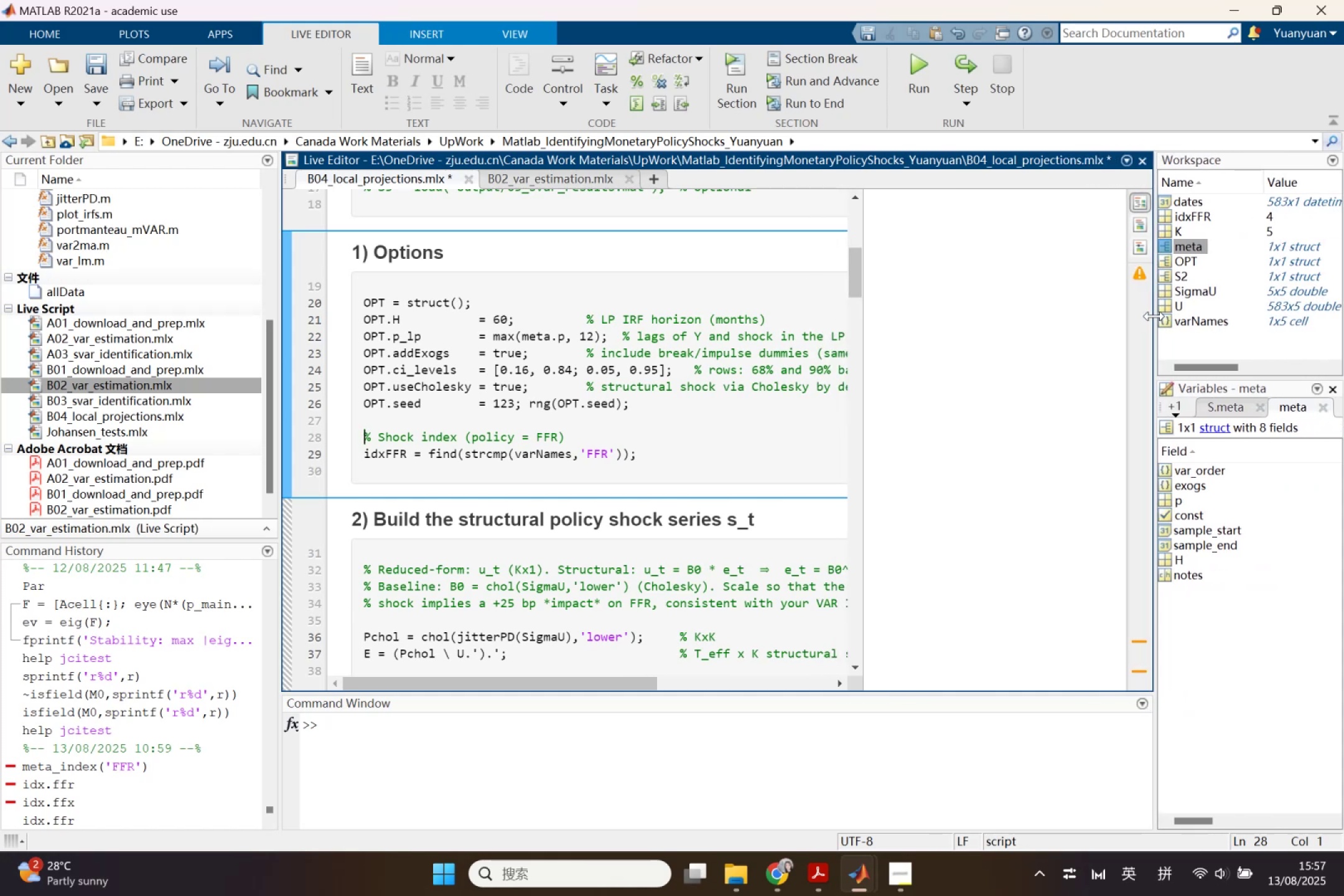 
wait(5.2)
 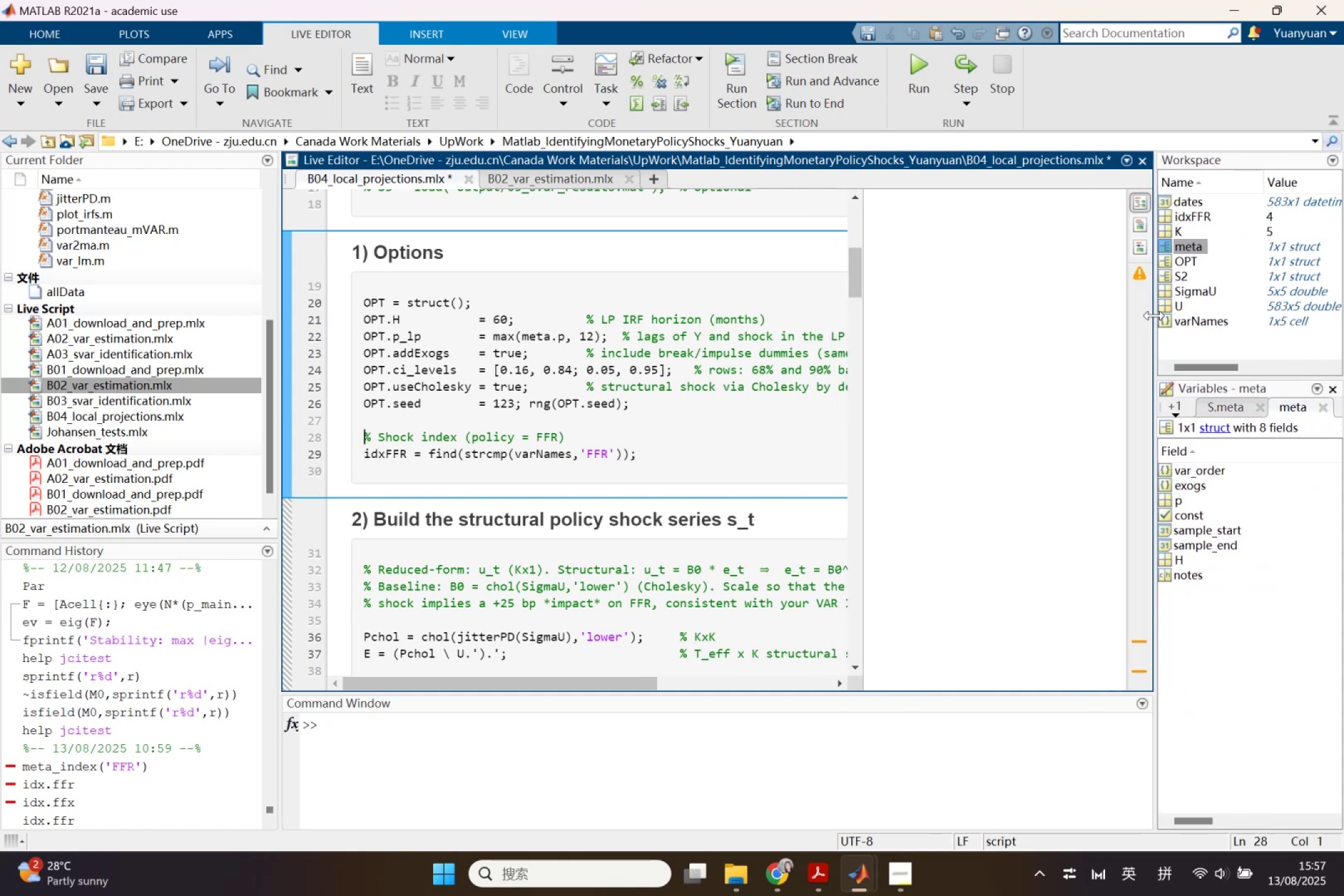 
scroll: coordinate [729, 487], scroll_direction: down, amount: 4.0
 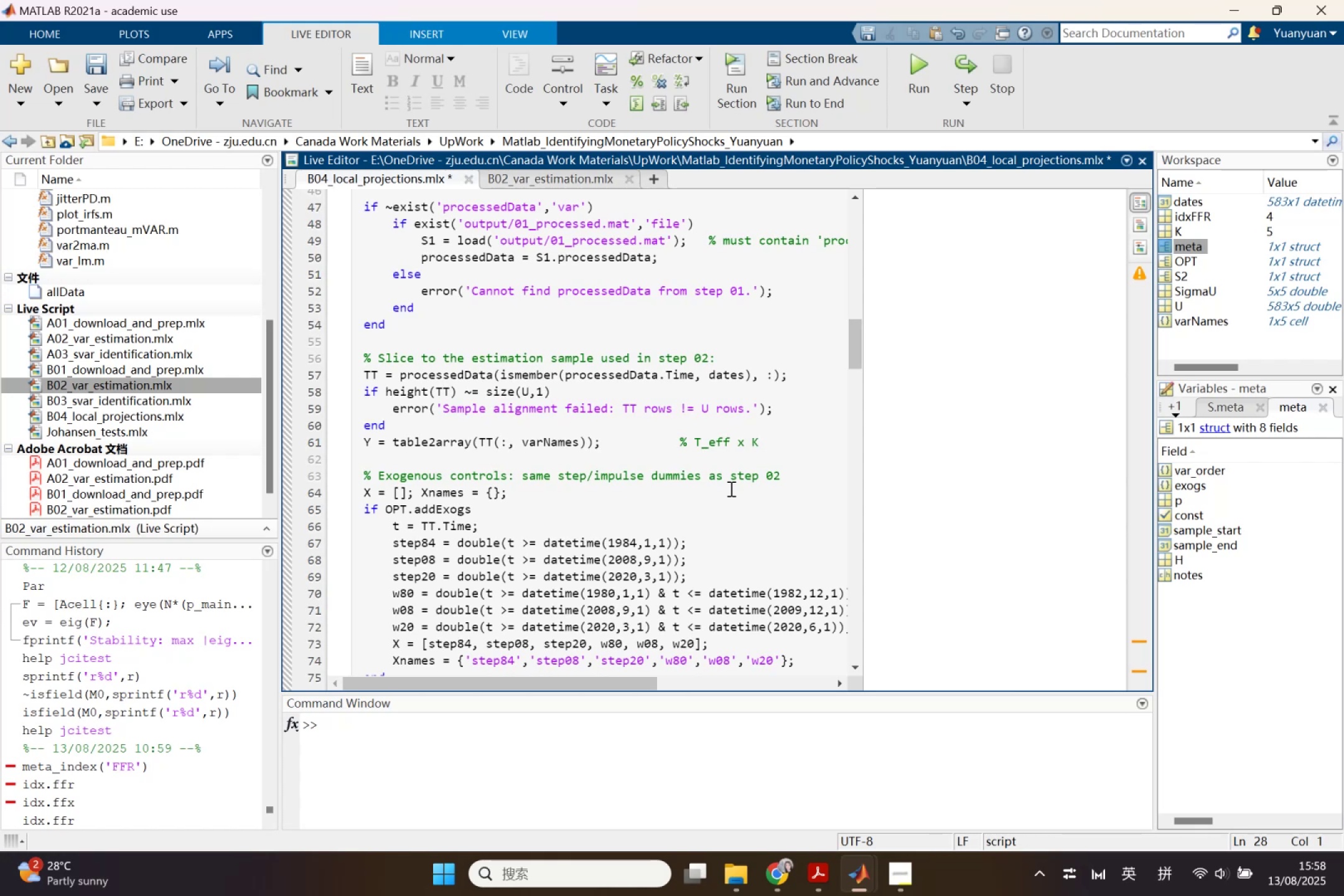 
wait(29.46)
 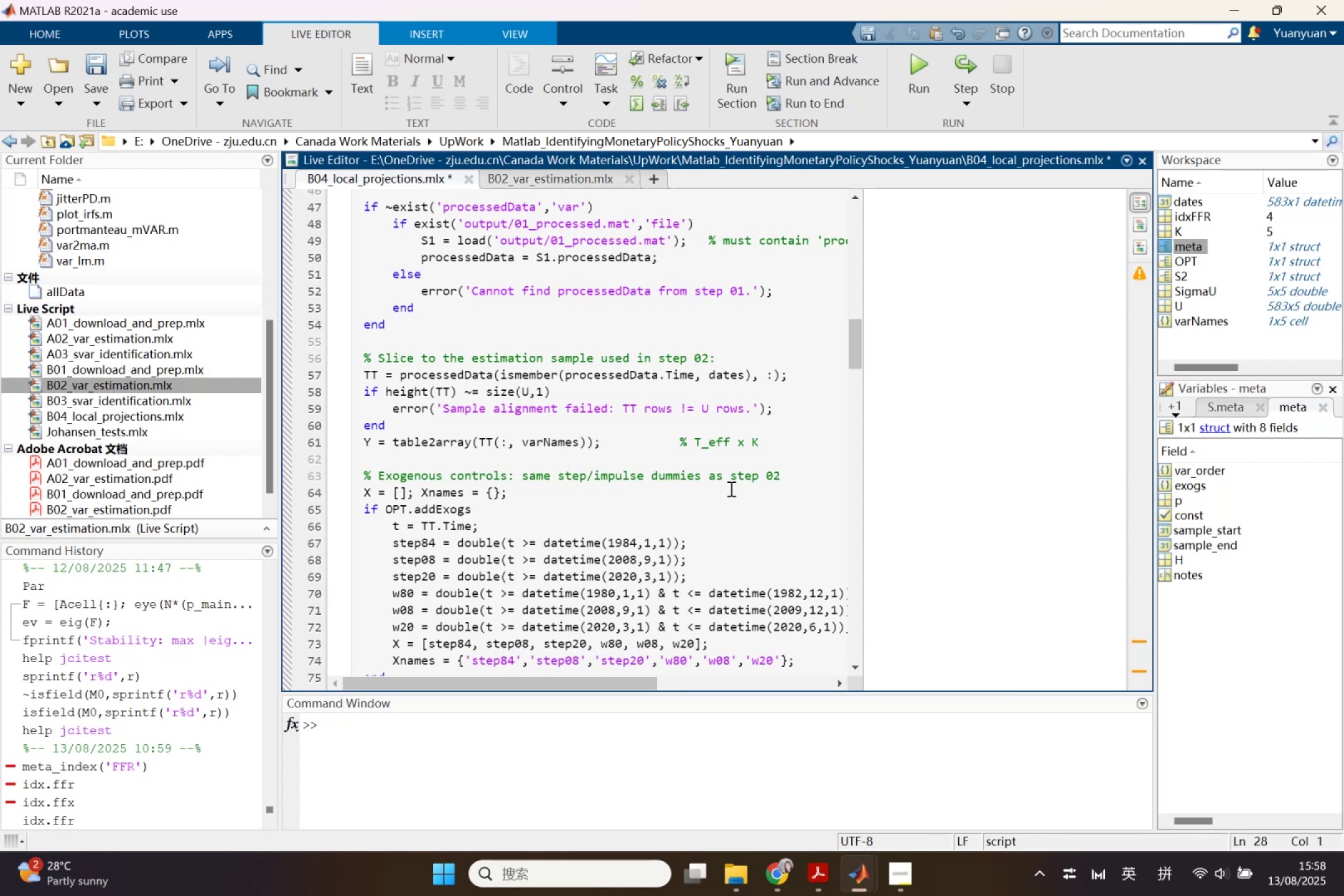 
scroll: coordinate [730, 488], scroll_direction: up, amount: 2.0
 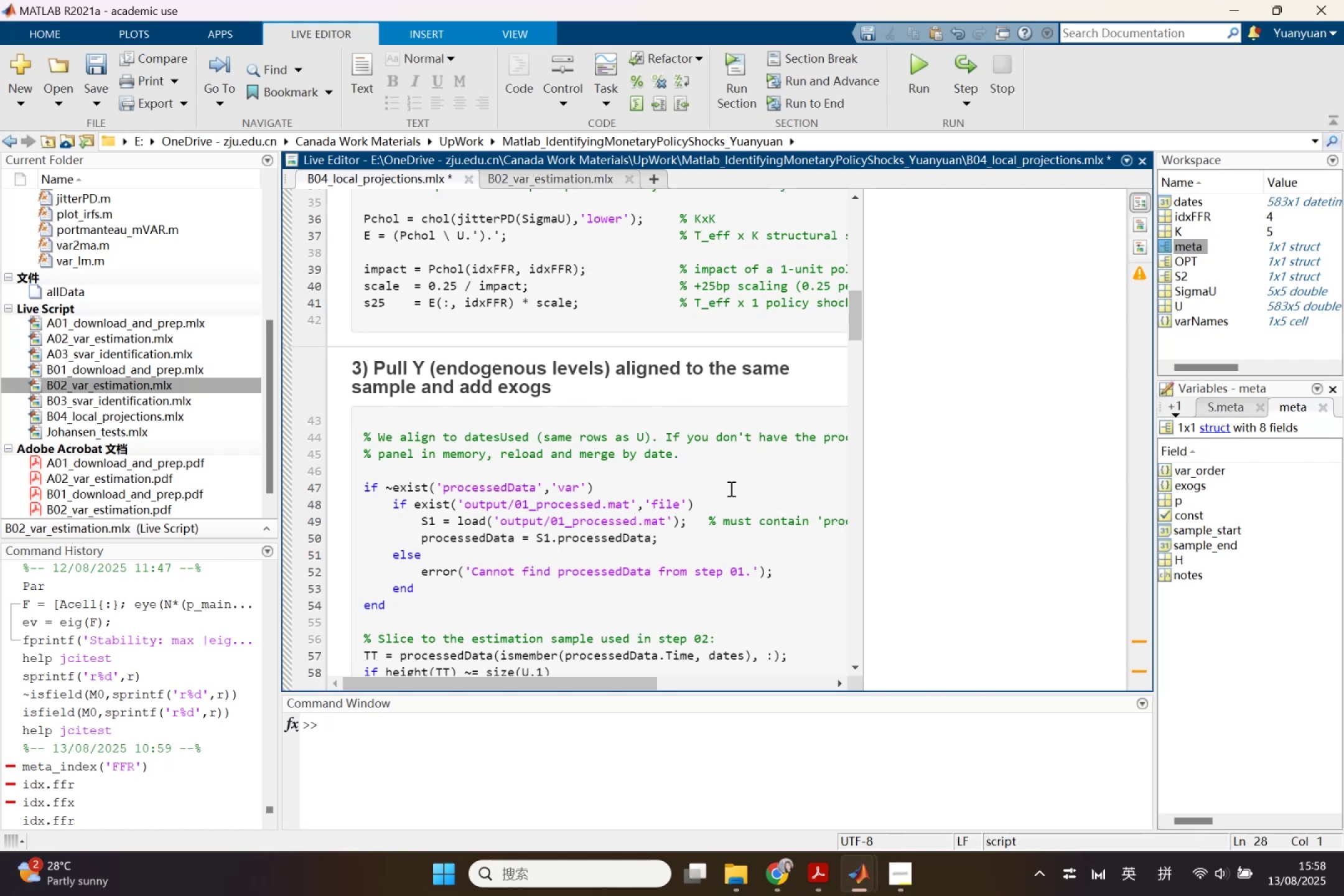 
wait(22.53)
 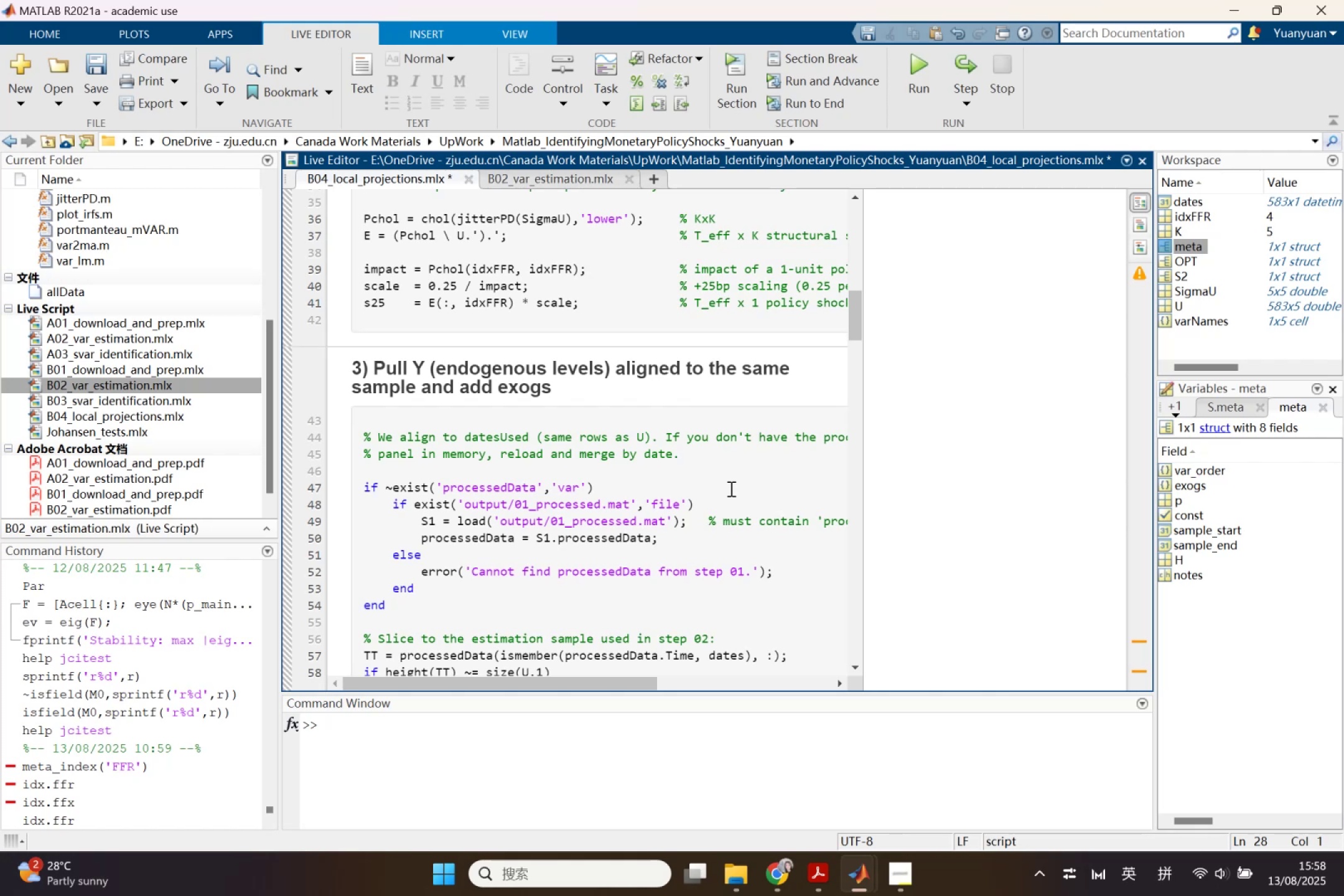 
scroll: coordinate [731, 422], scroll_direction: up, amount: 2.0
 